 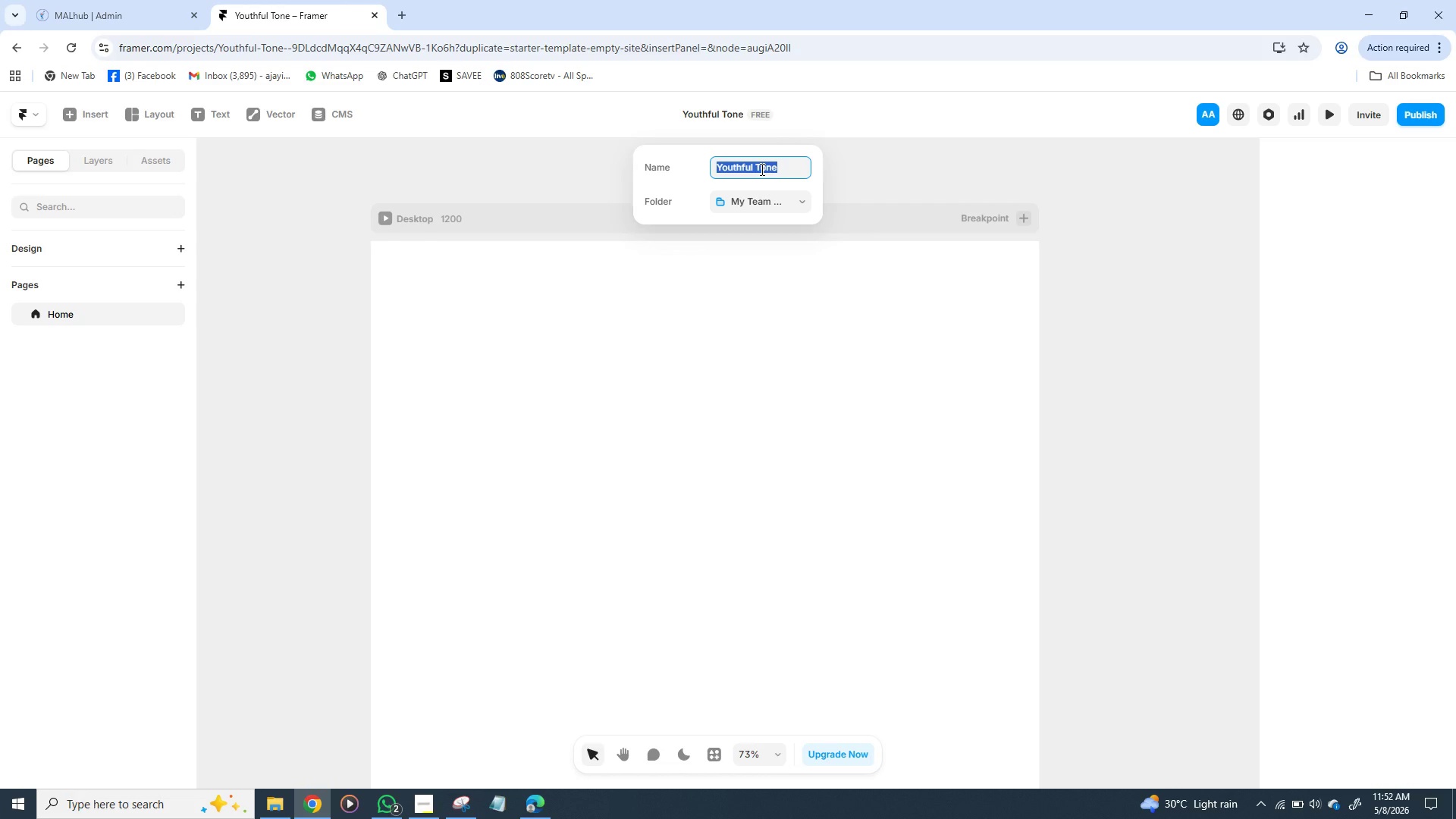 
type(Atr)
 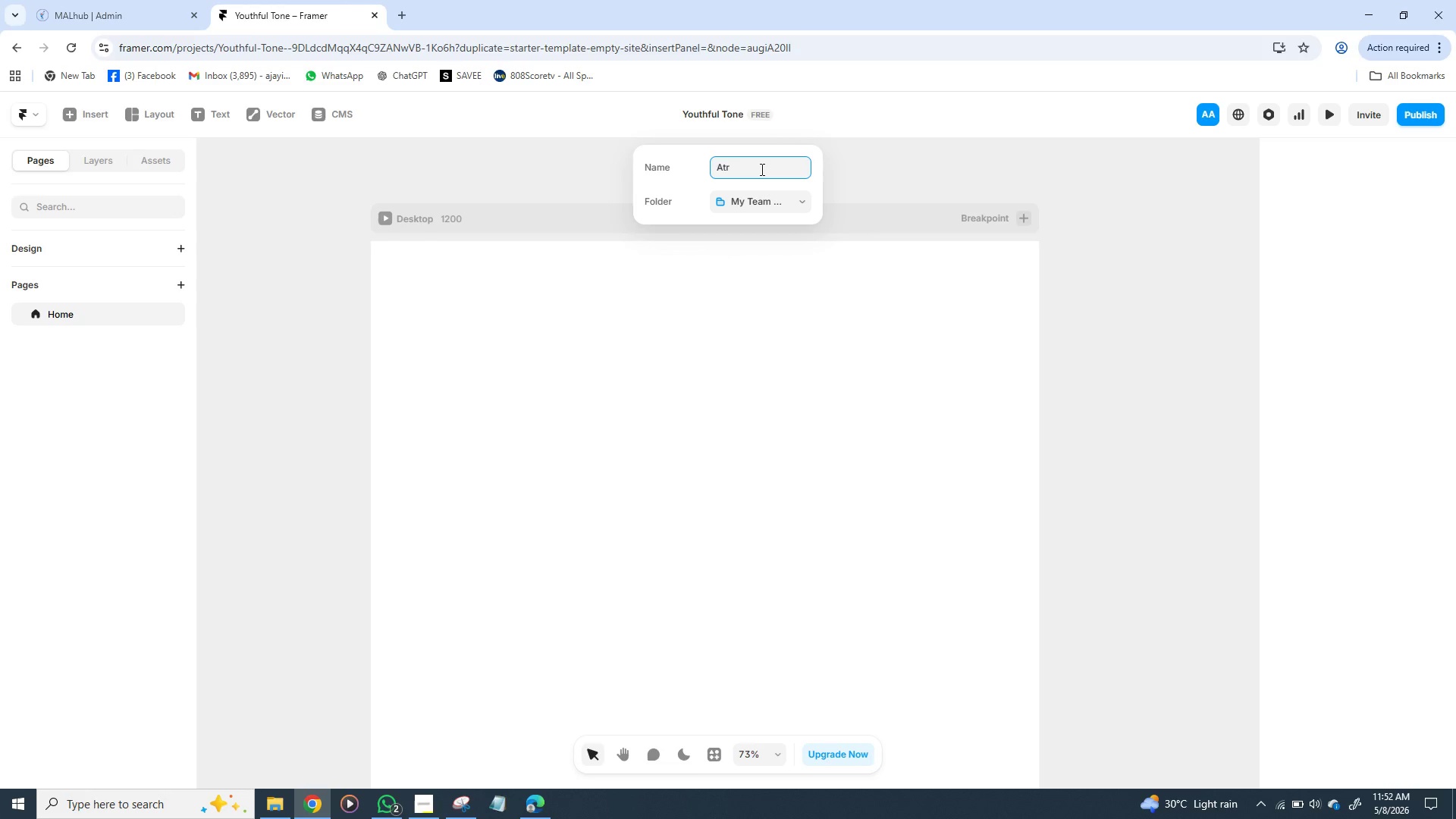 
type(ium - Sui)
 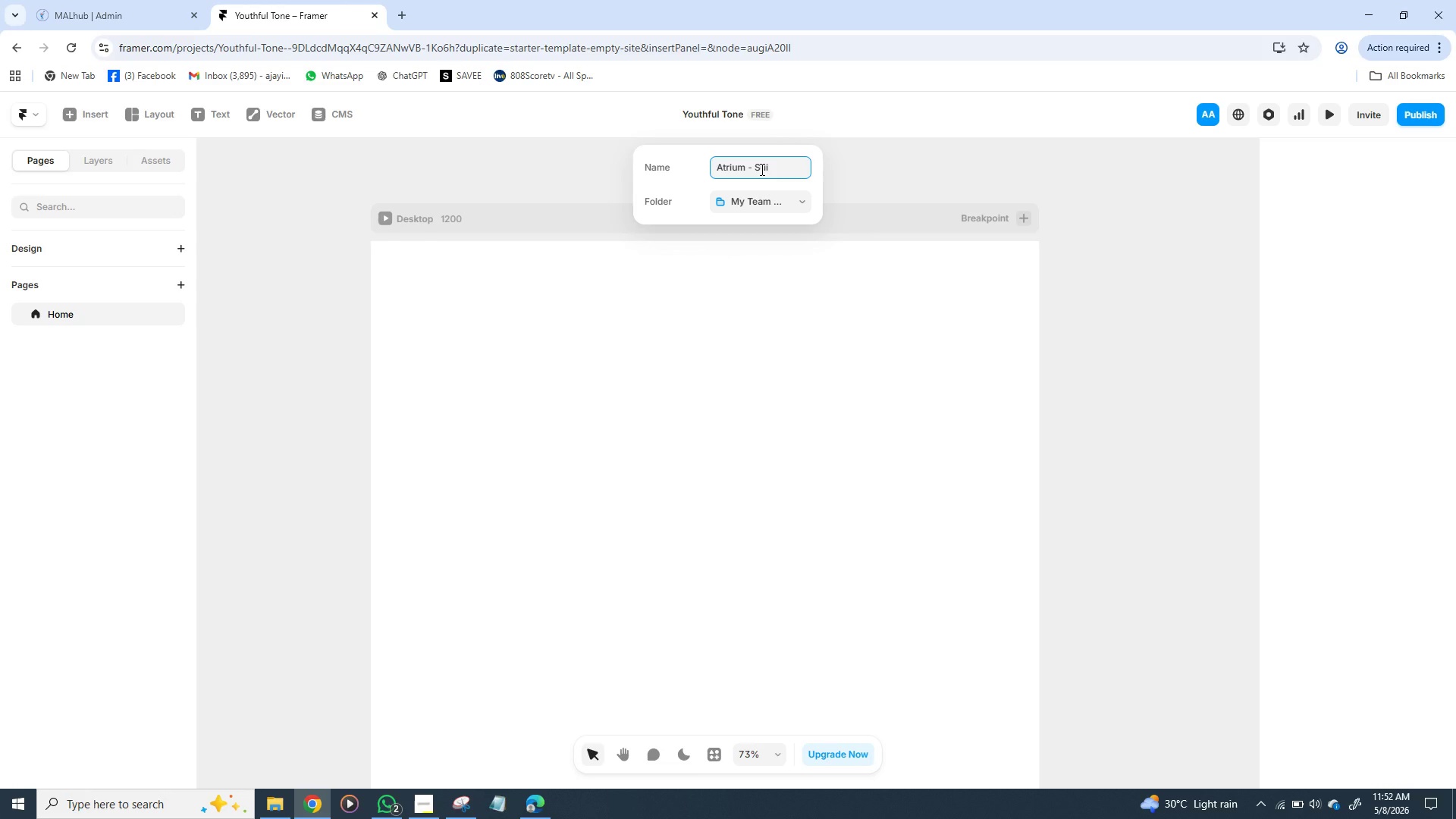 
wait(7.0)
 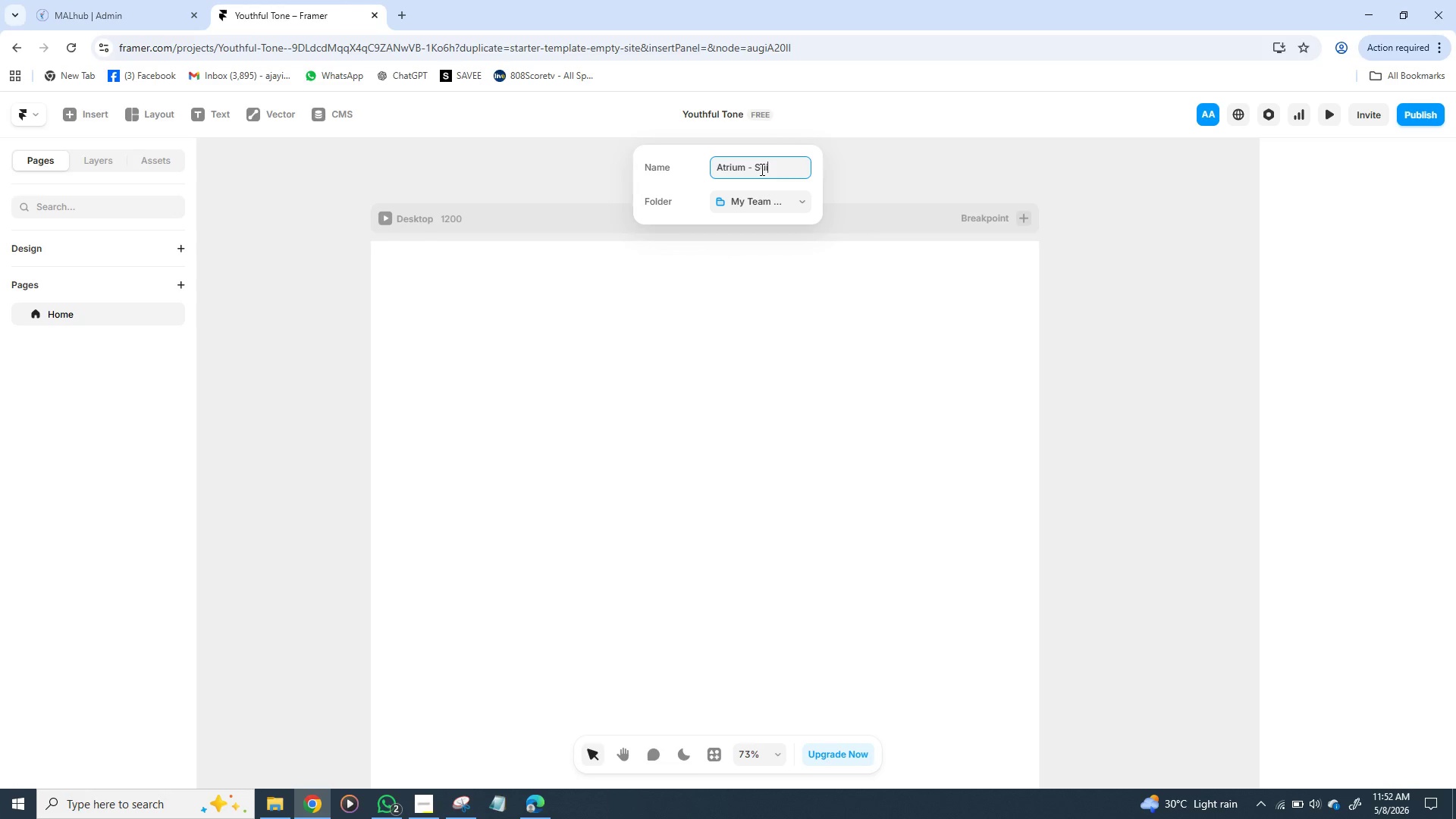 
type(tes)
 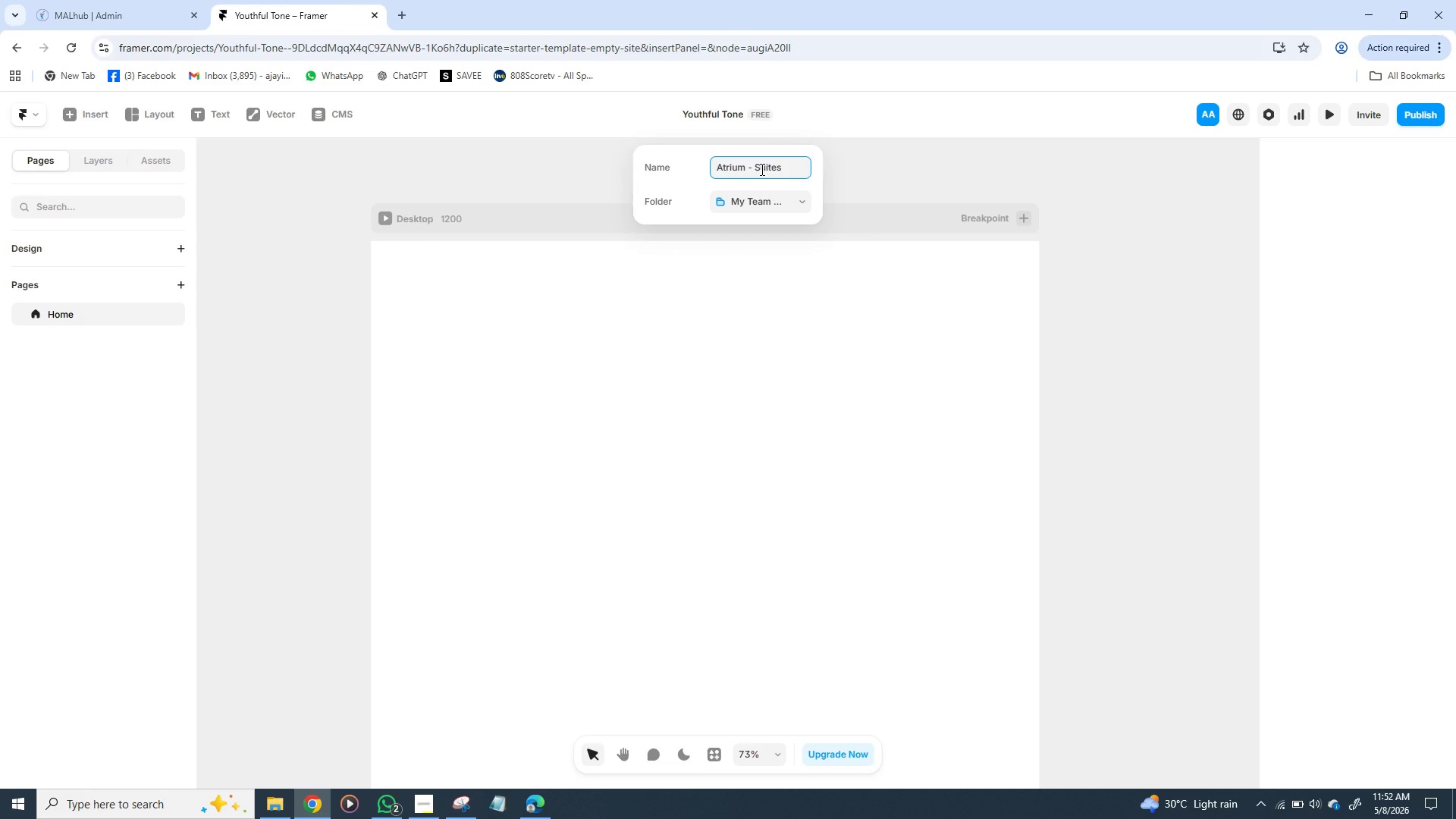 
key(Space)
 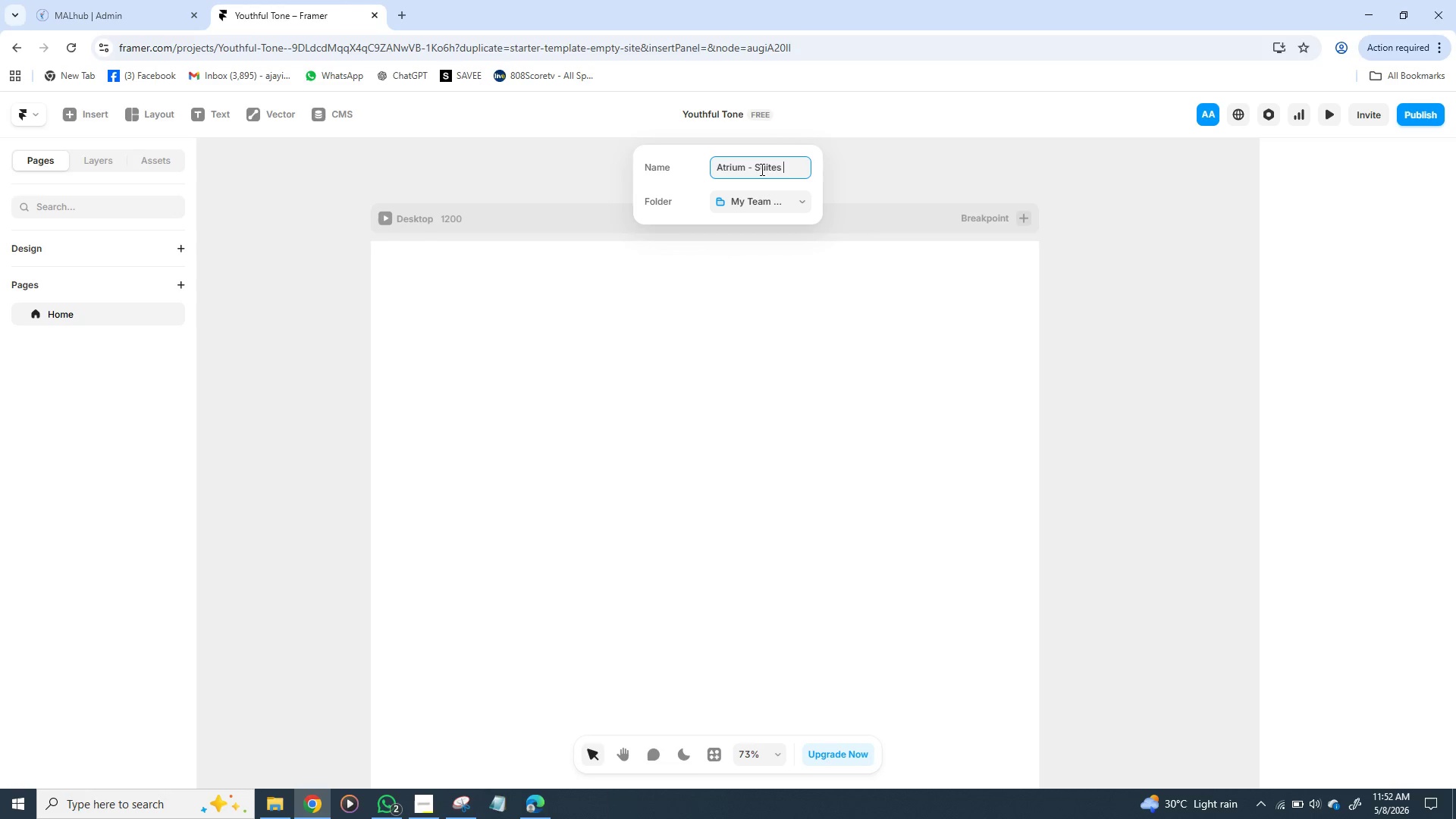 
key(Minus)
 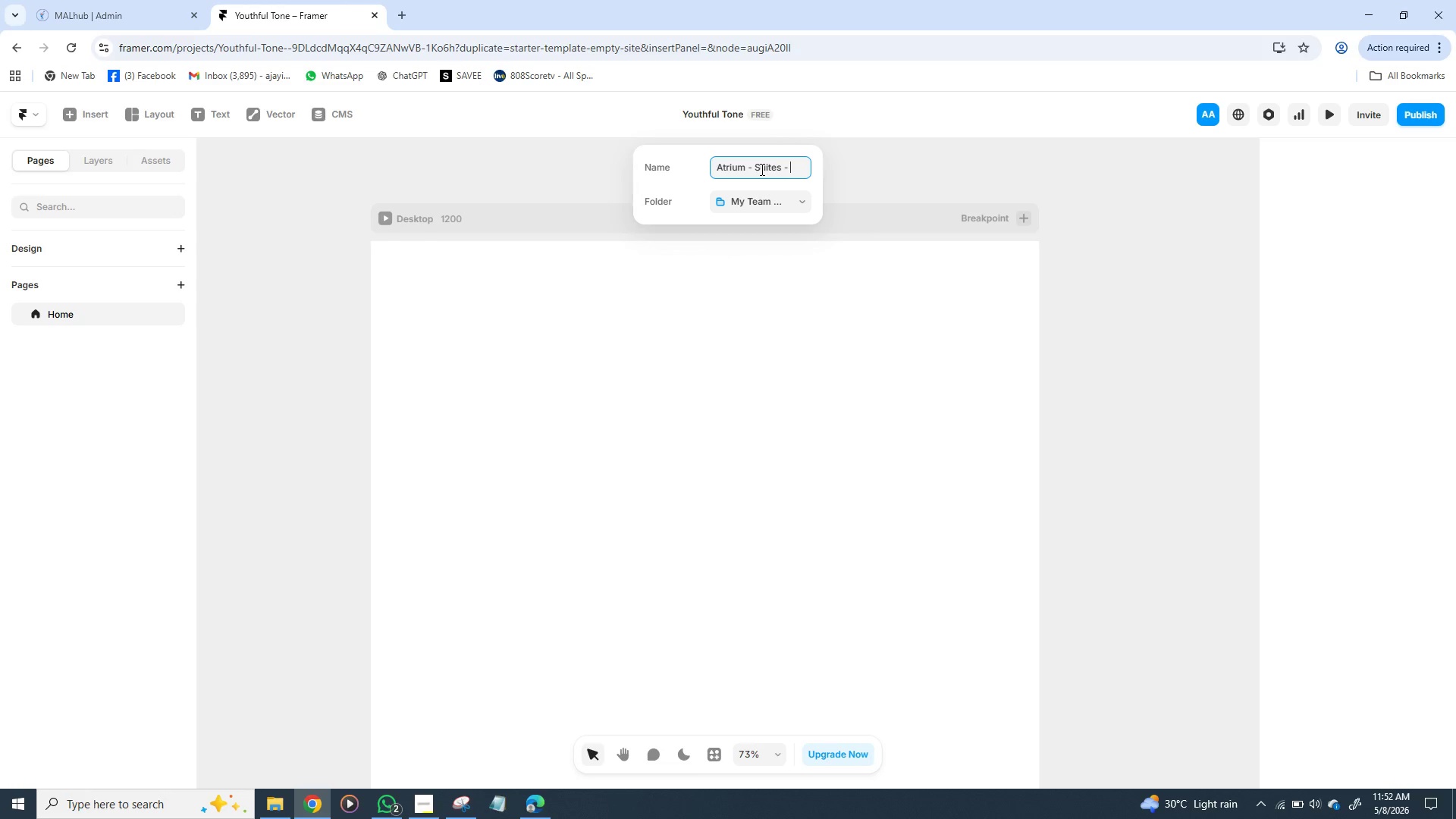 
key(Space)
 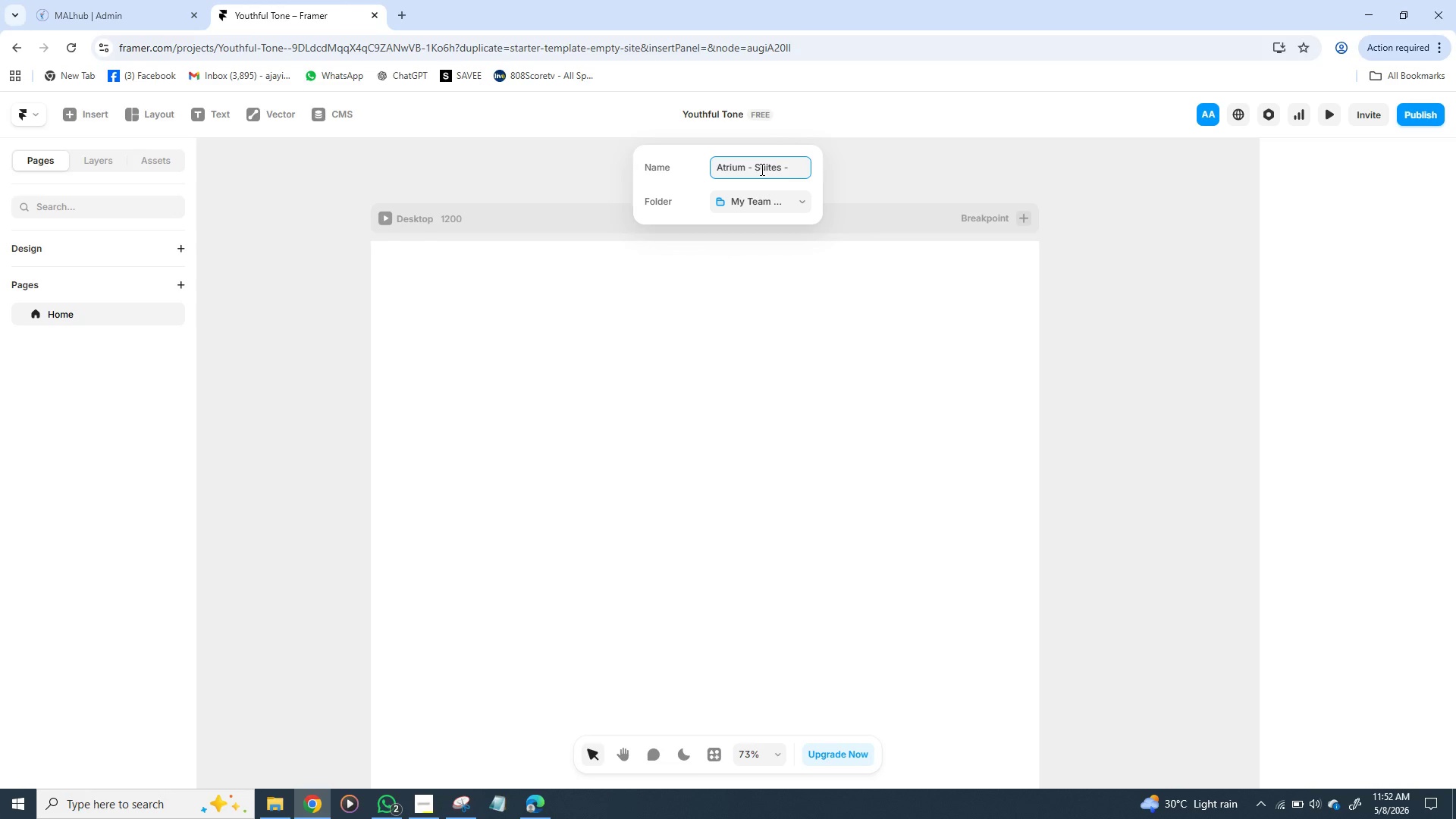 
hold_key(key=ShiftLeft, duration=1.53)
 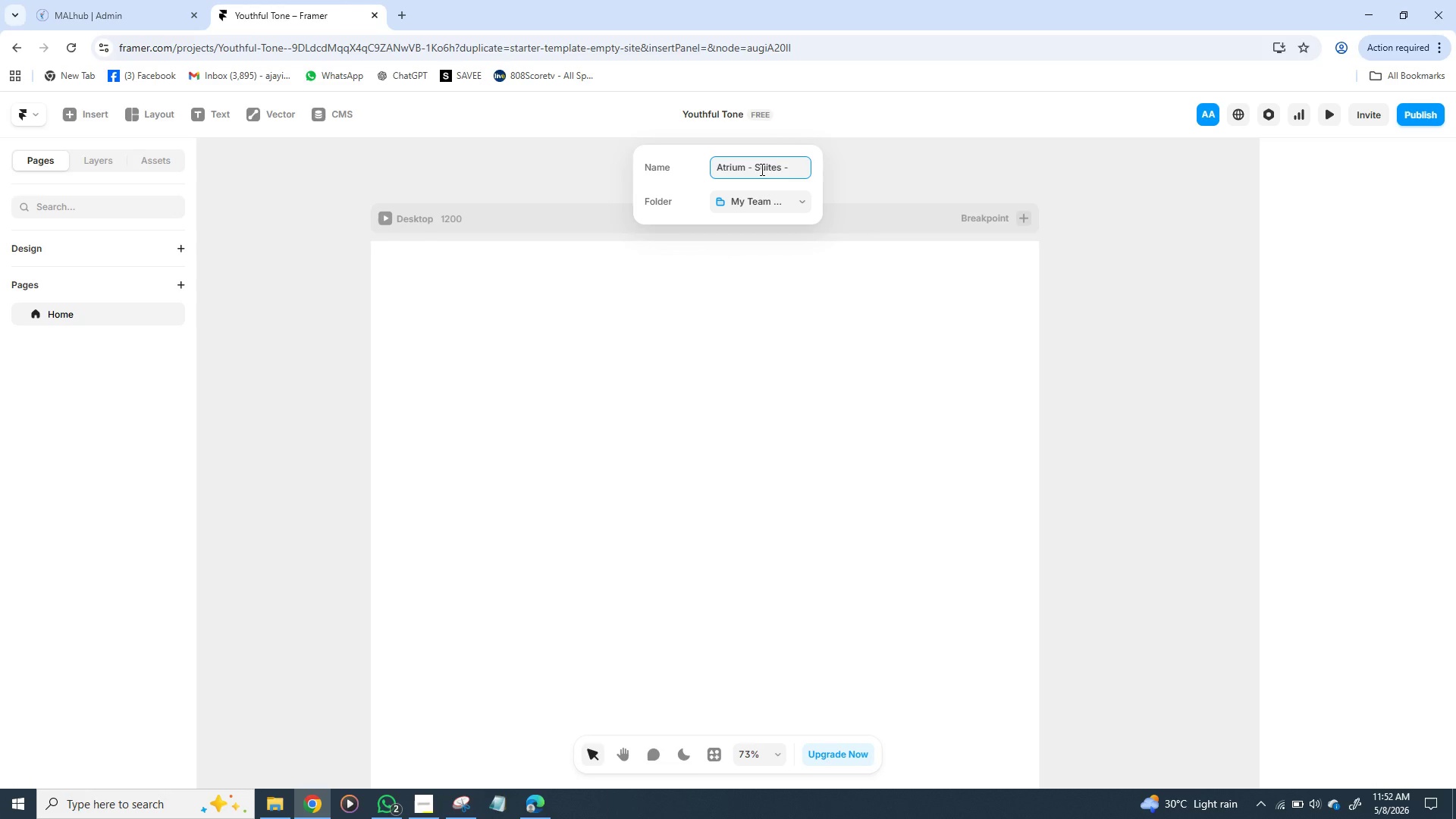 
type(Brand - )
 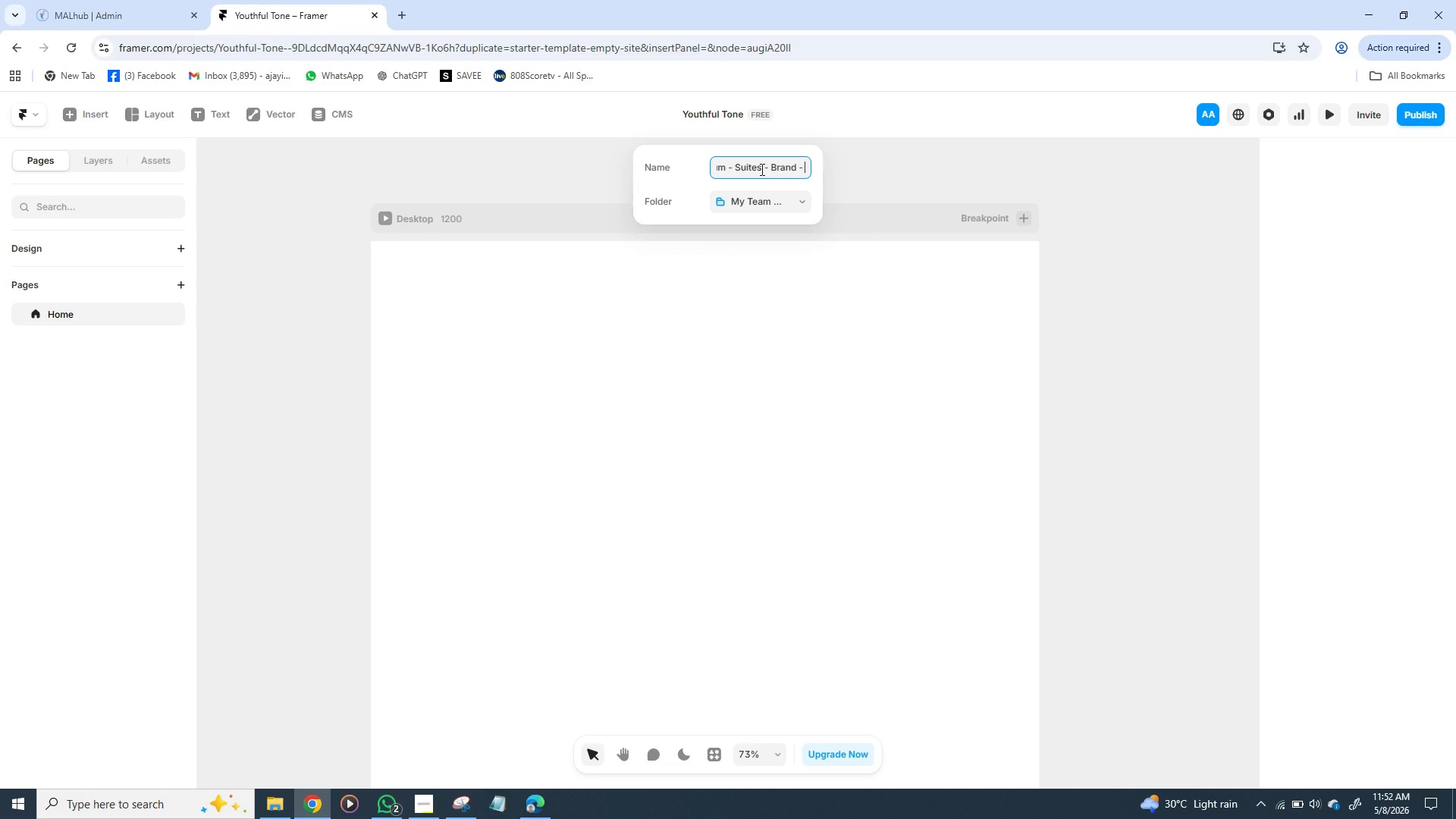 
type(Book)
 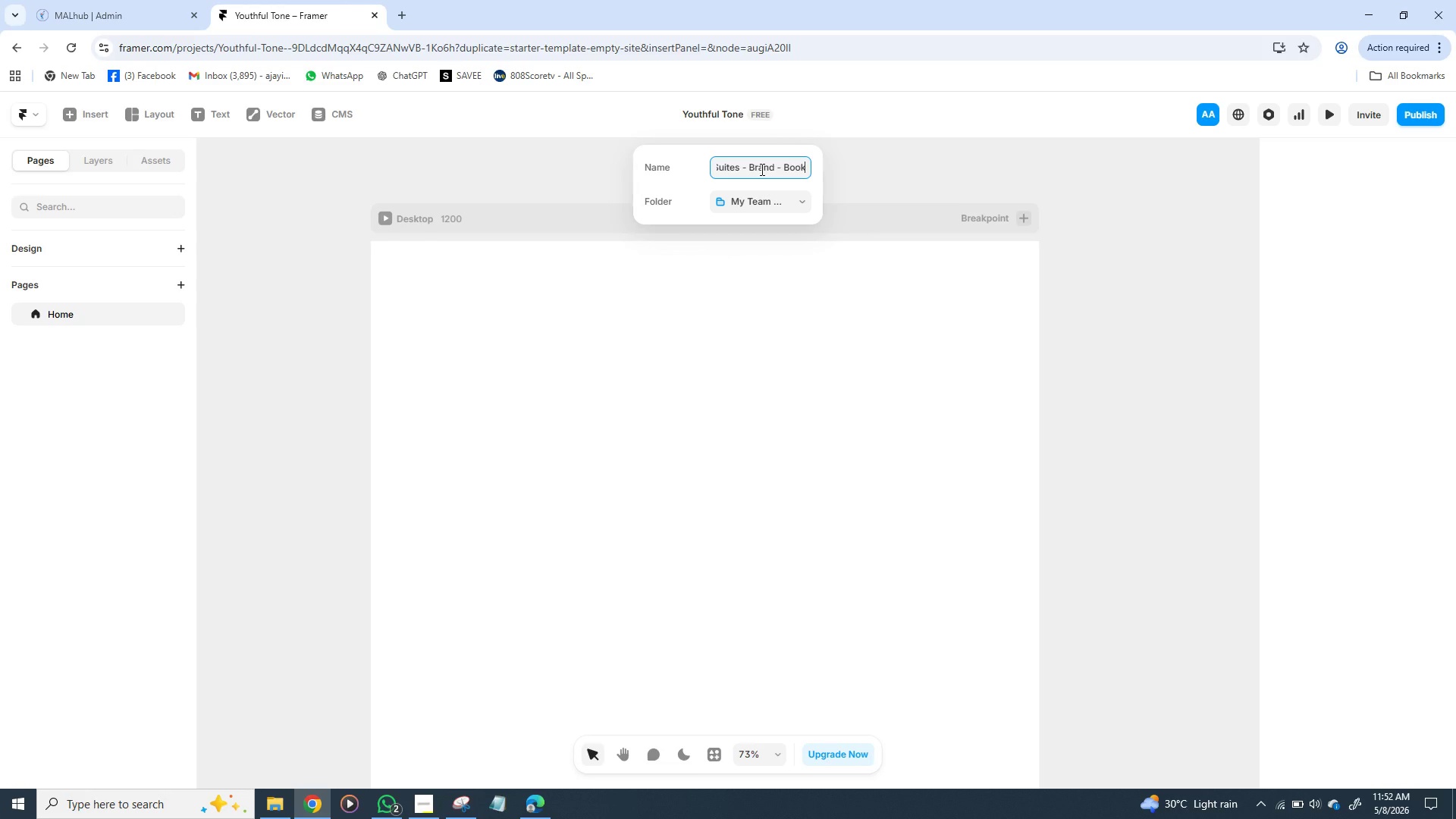 
key(Enter)
 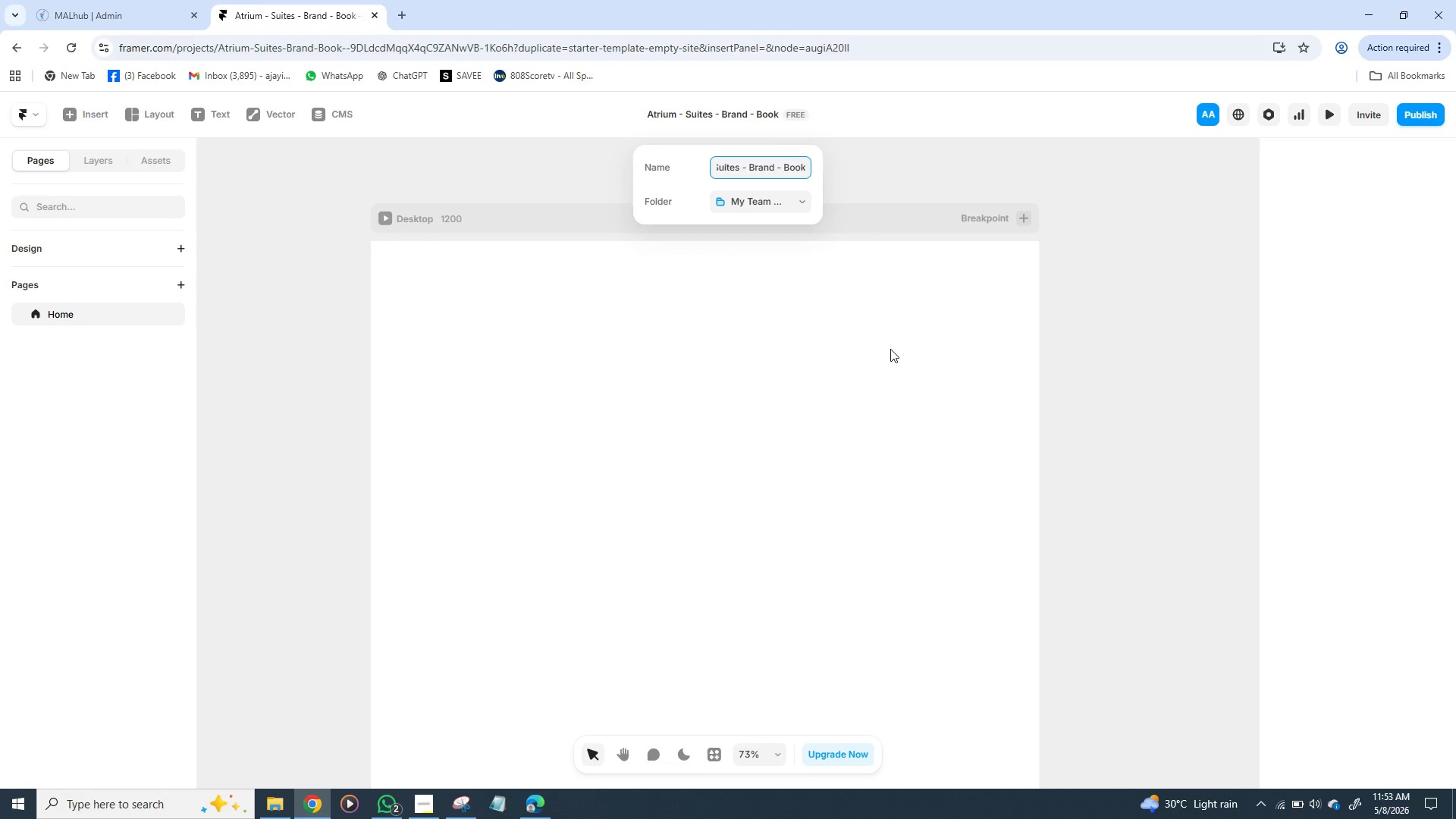 
left_click([1100, 303])
 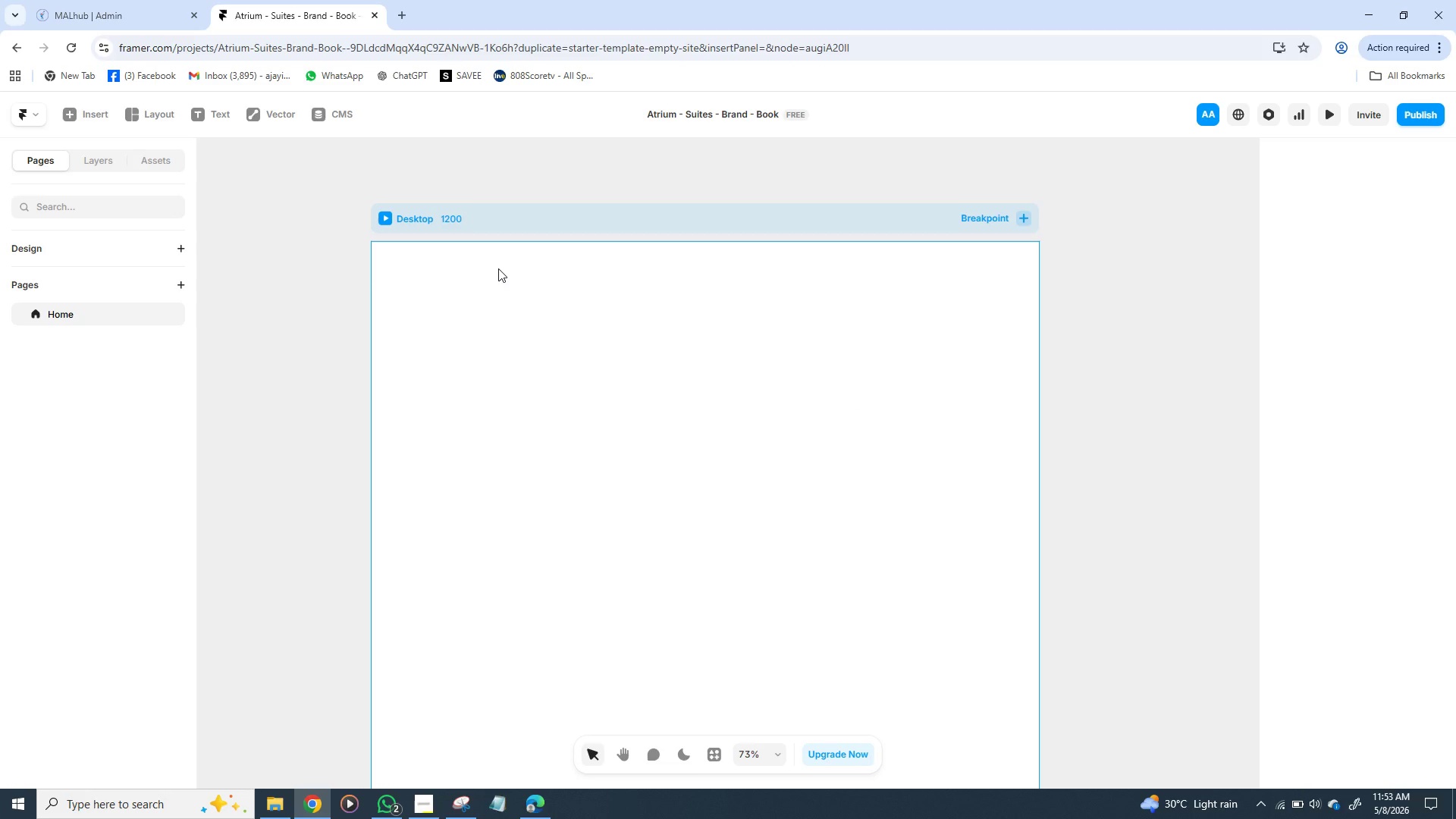 
wait(20.64)
 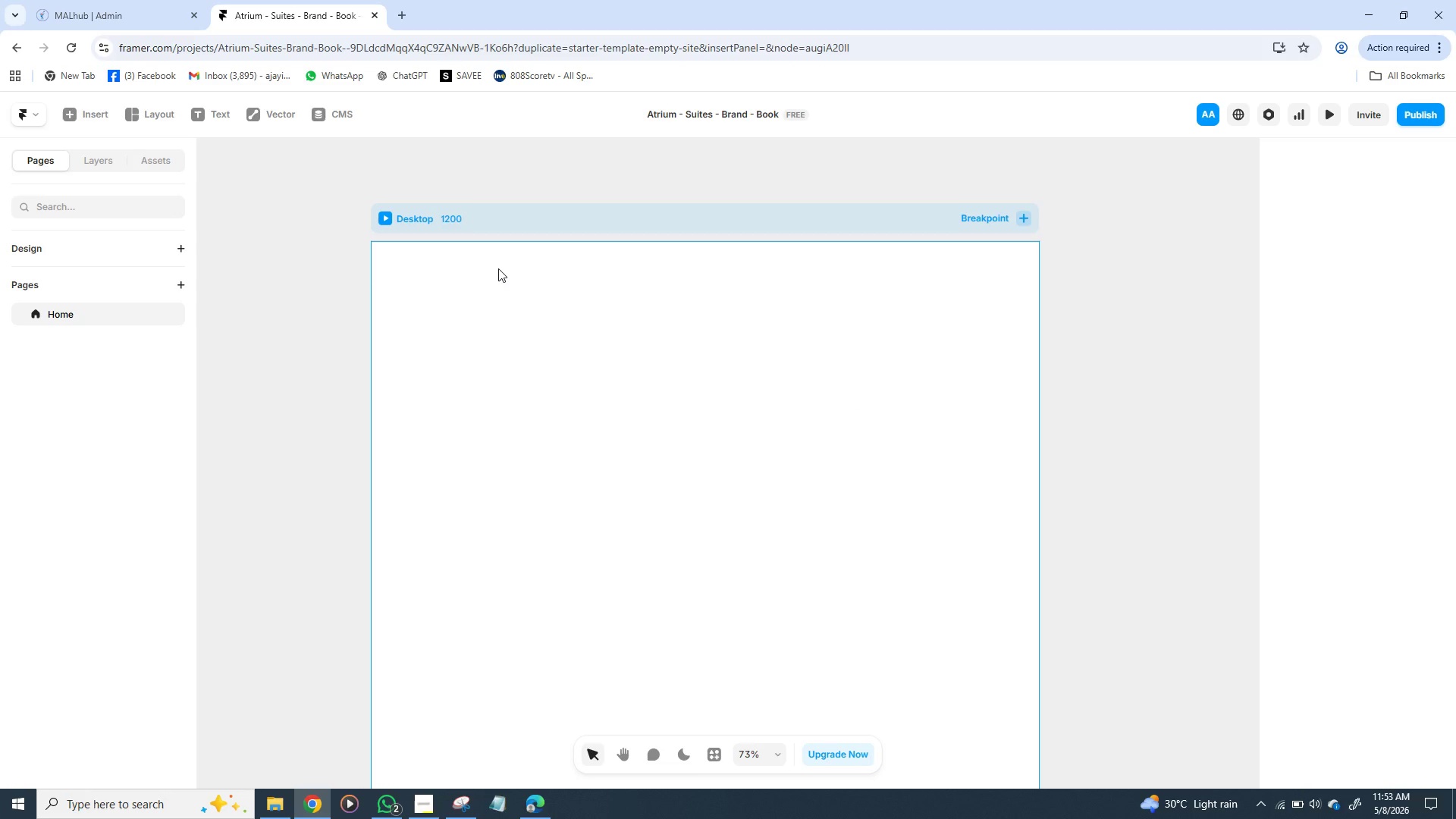 
double_click([457, 220])
 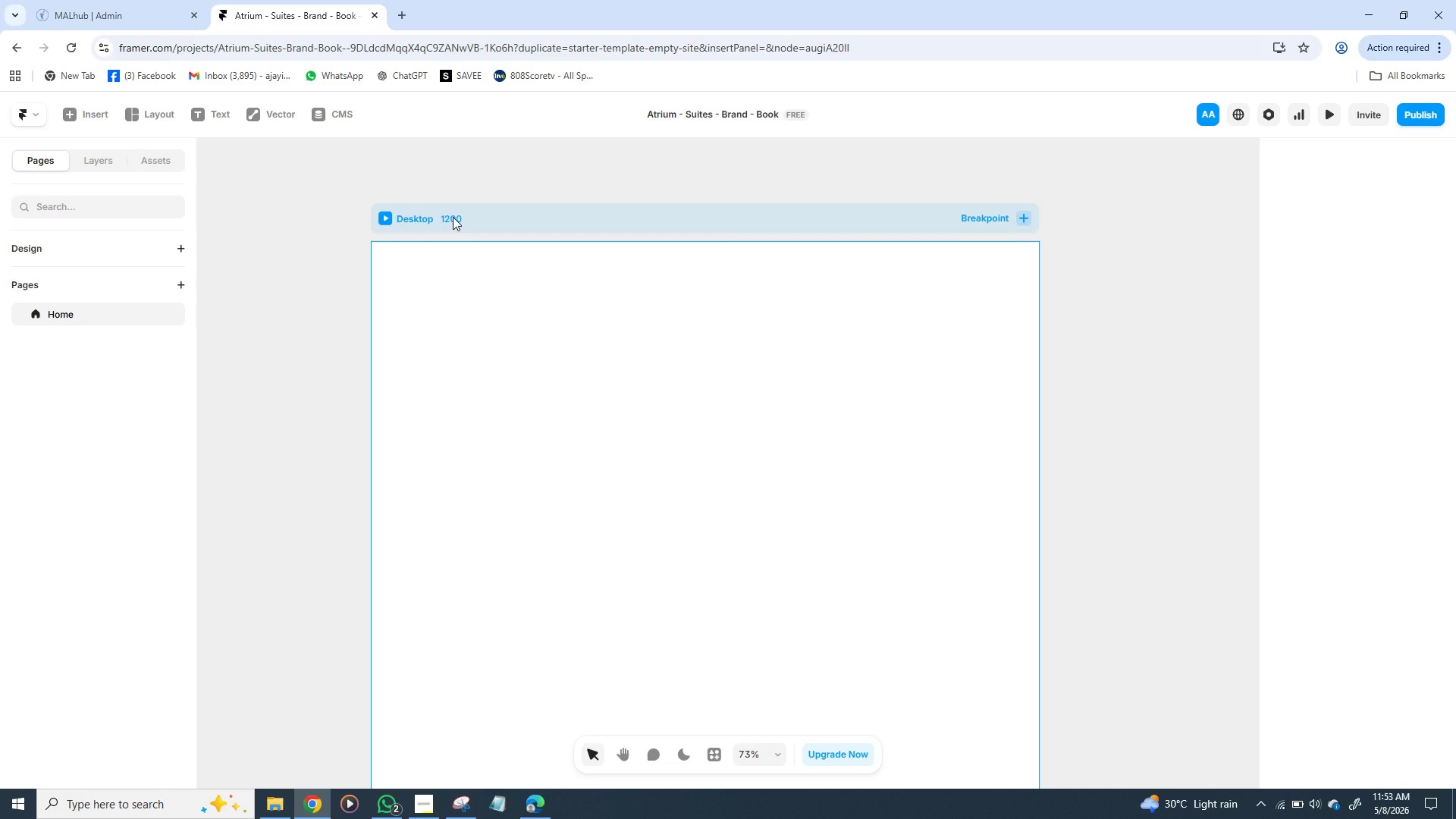 
double_click([453, 217])
 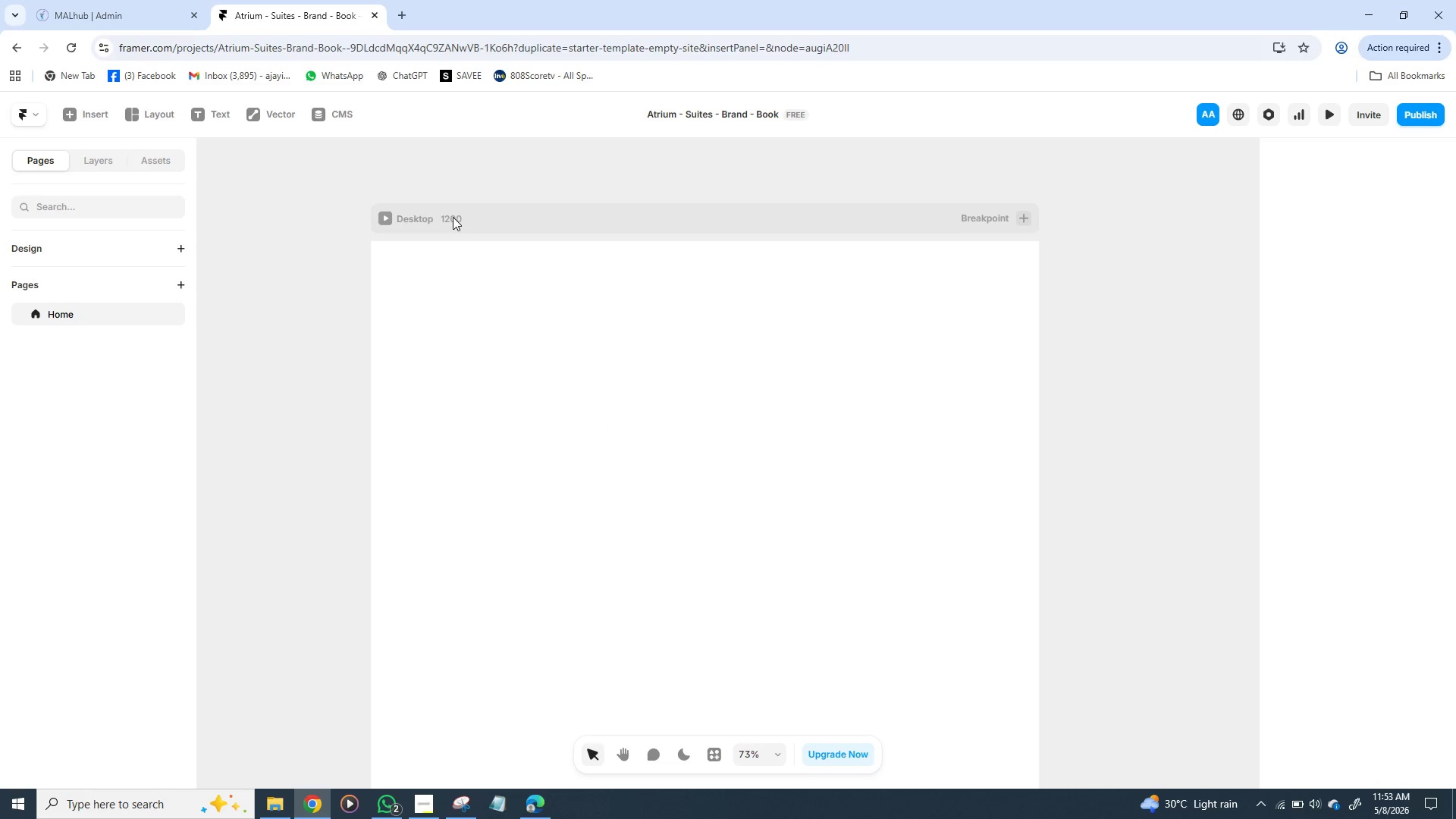 
triple_click([453, 217])
 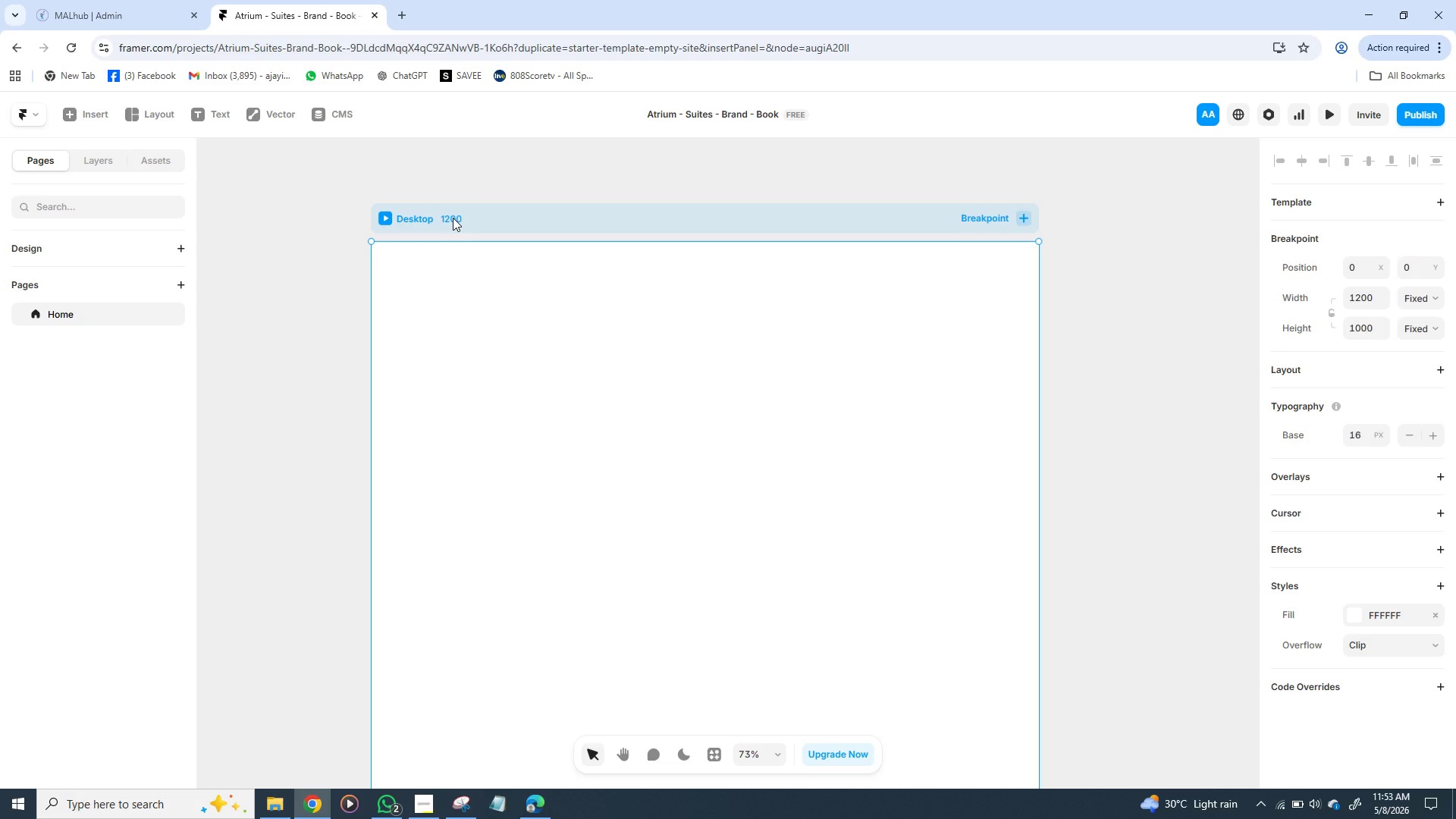 
double_click([453, 218])
 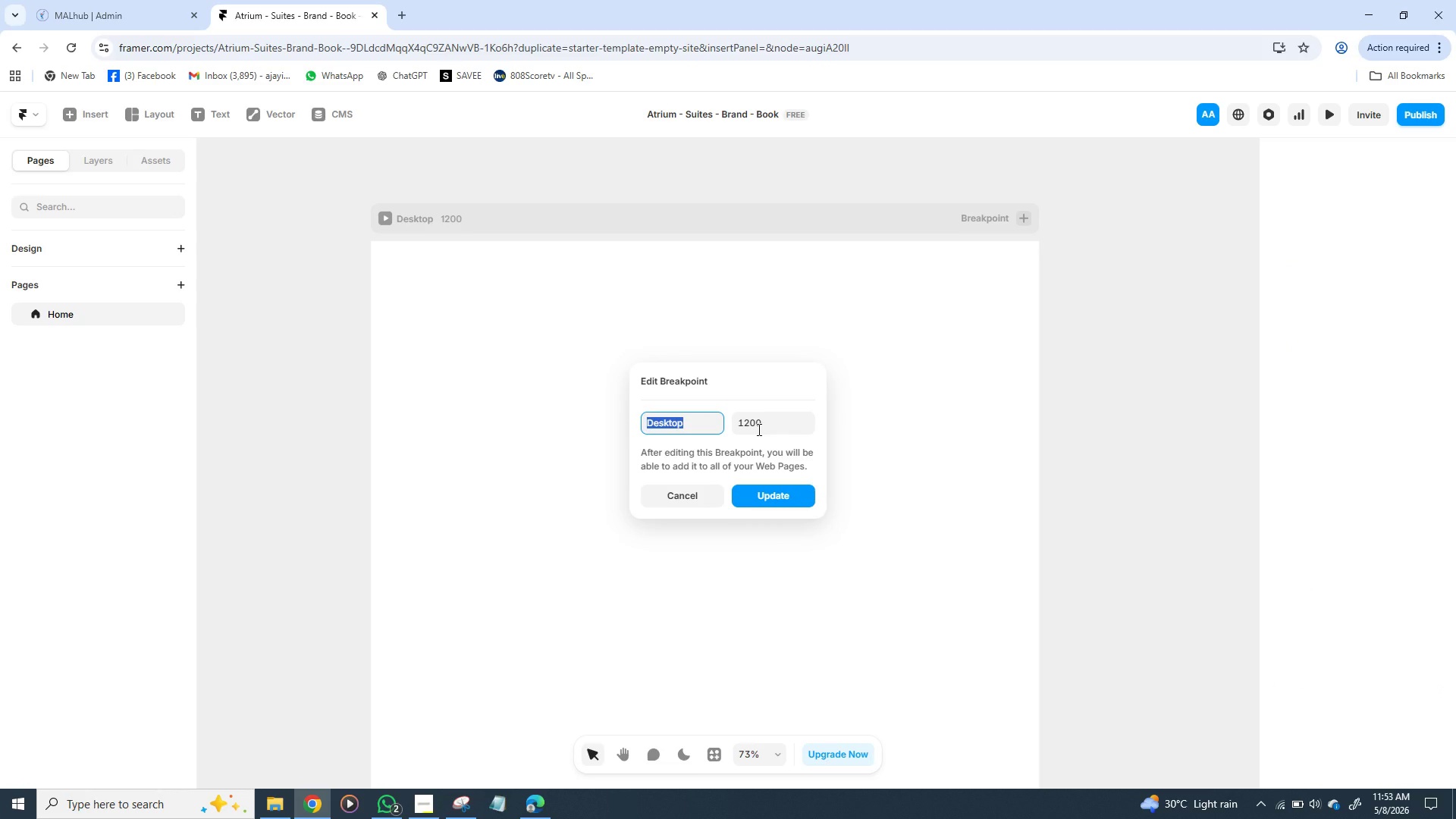 
wait(14.8)
 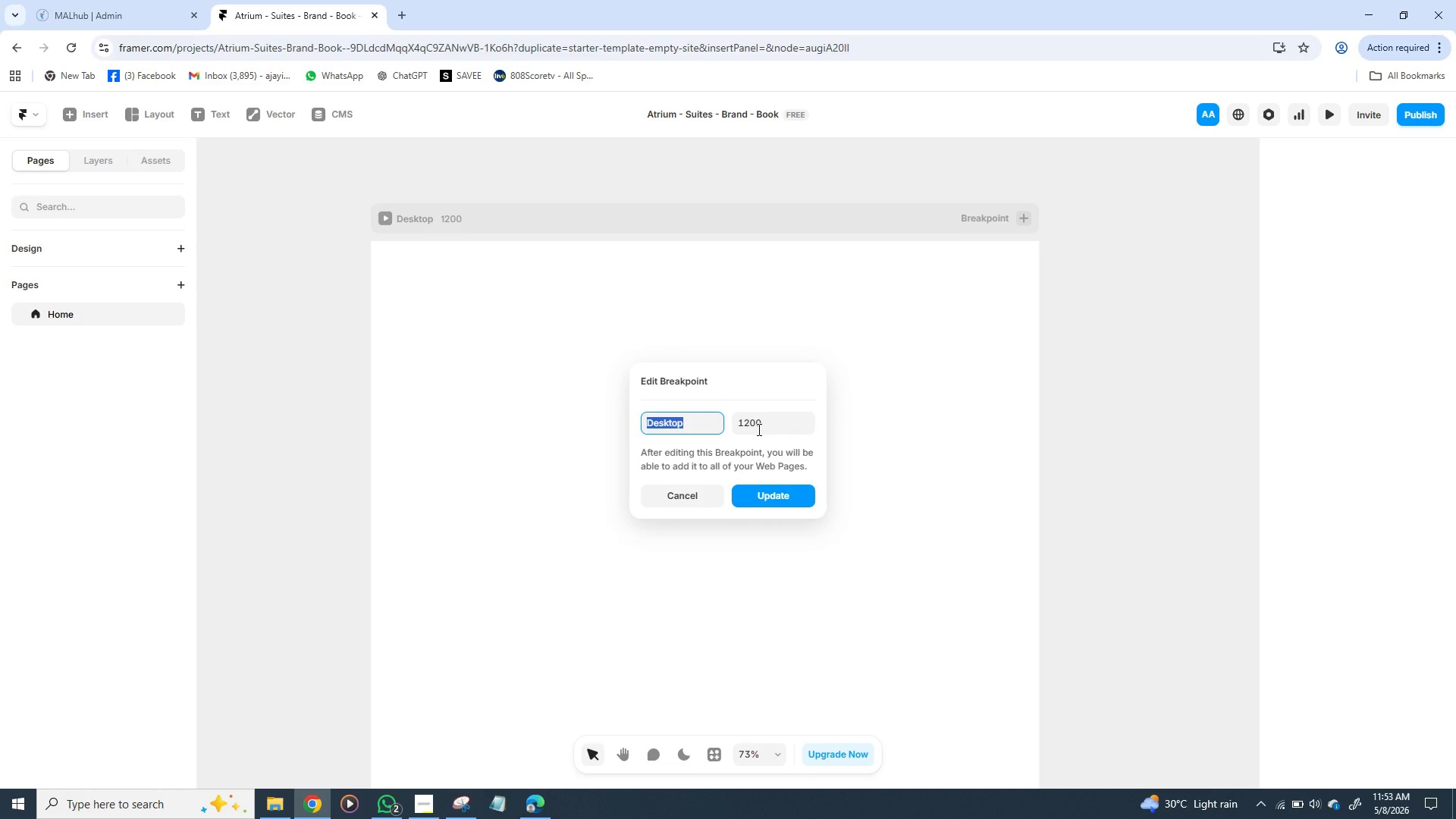 
left_click([758, 429])
 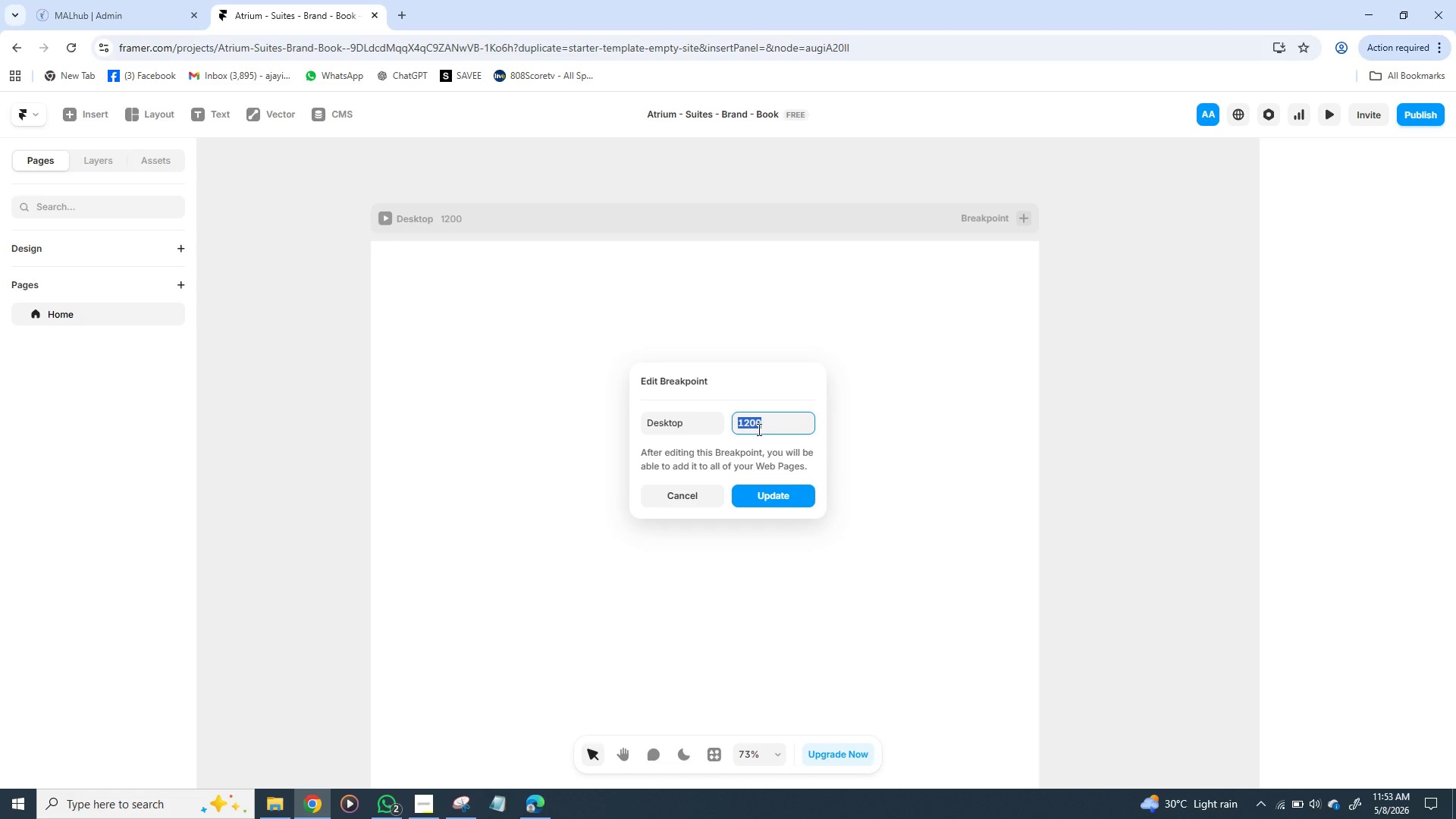 
key(1)
 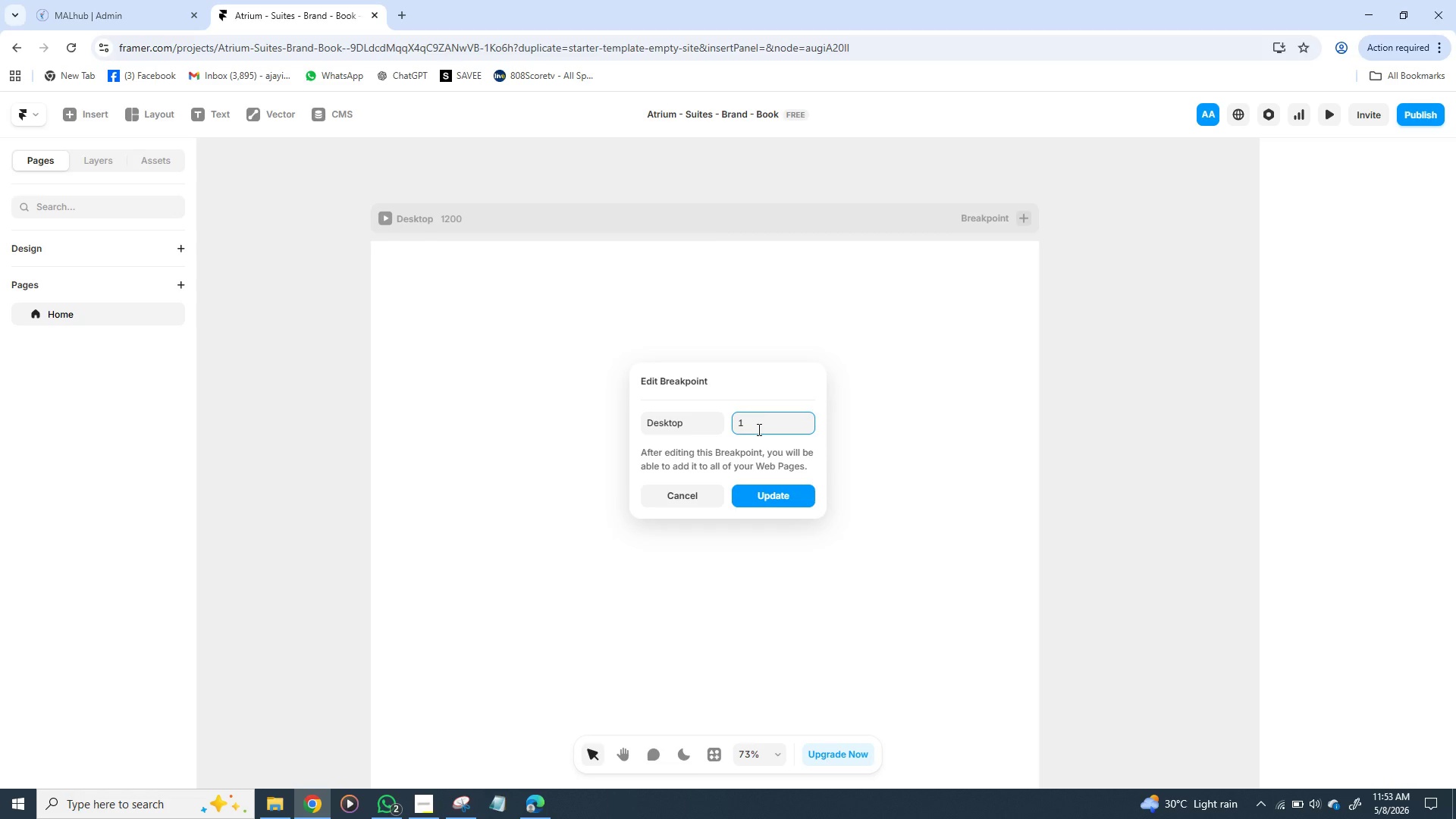 
wait(5.08)
 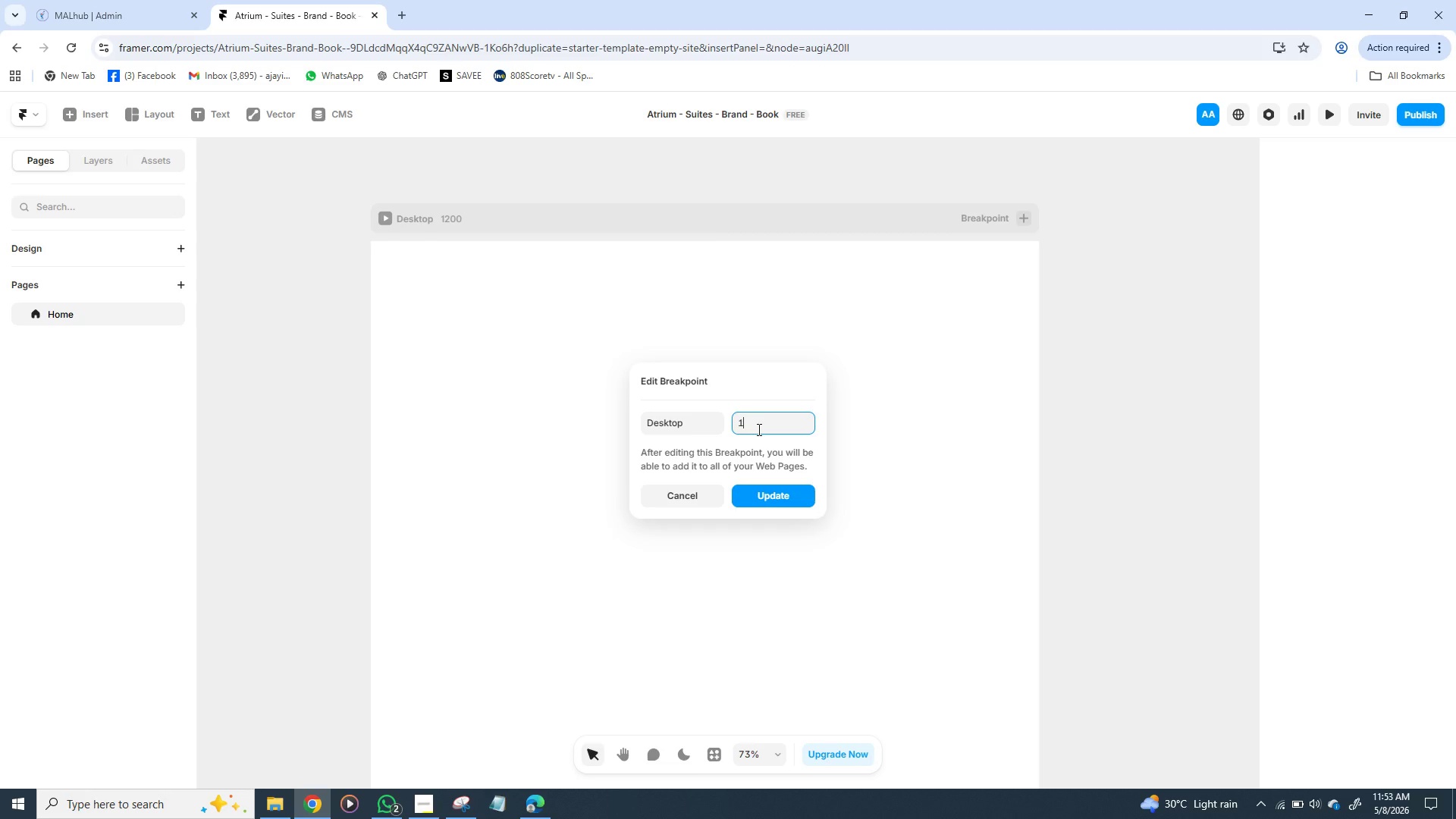 
type(920)
 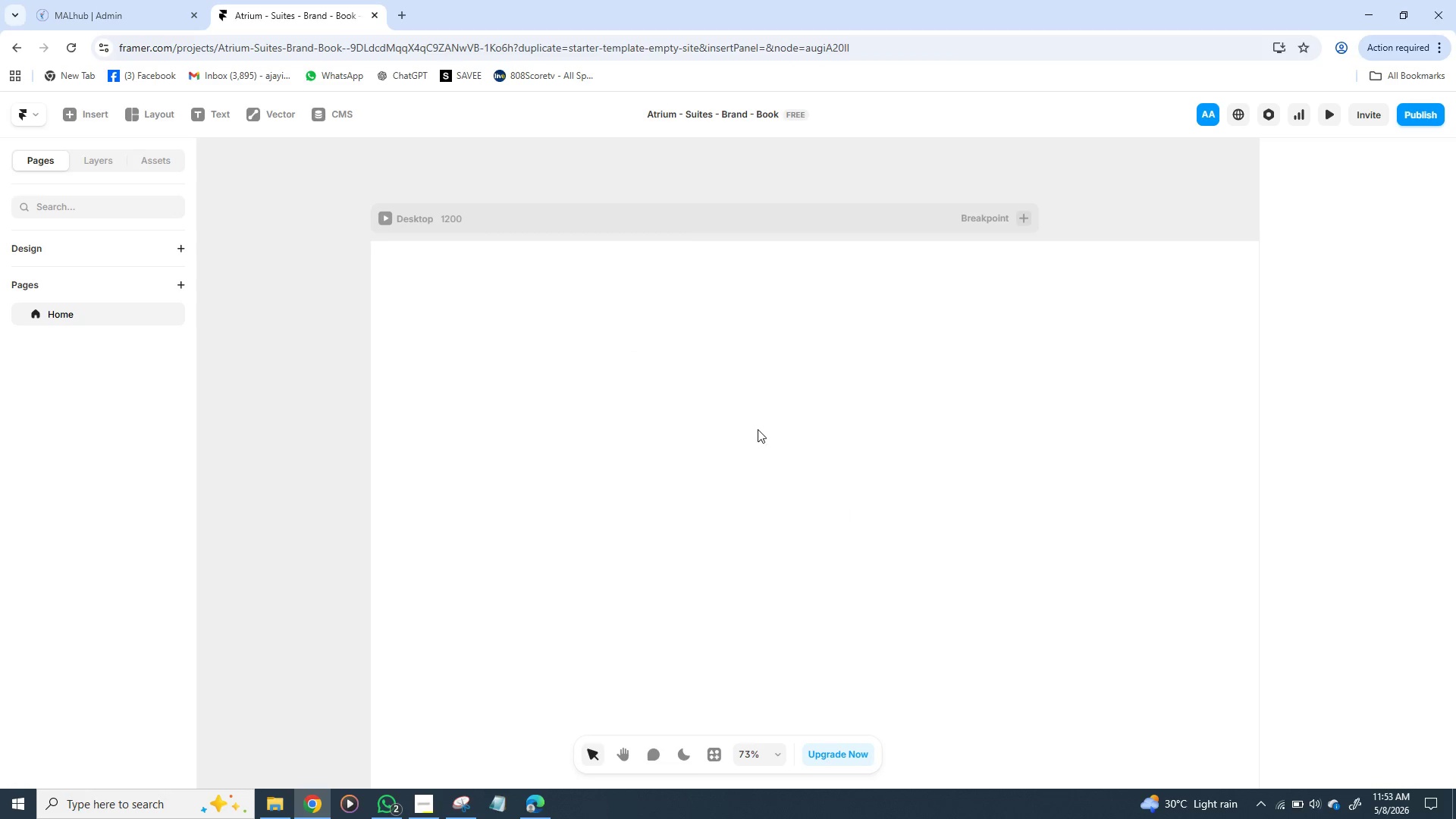 
key(Enter)
 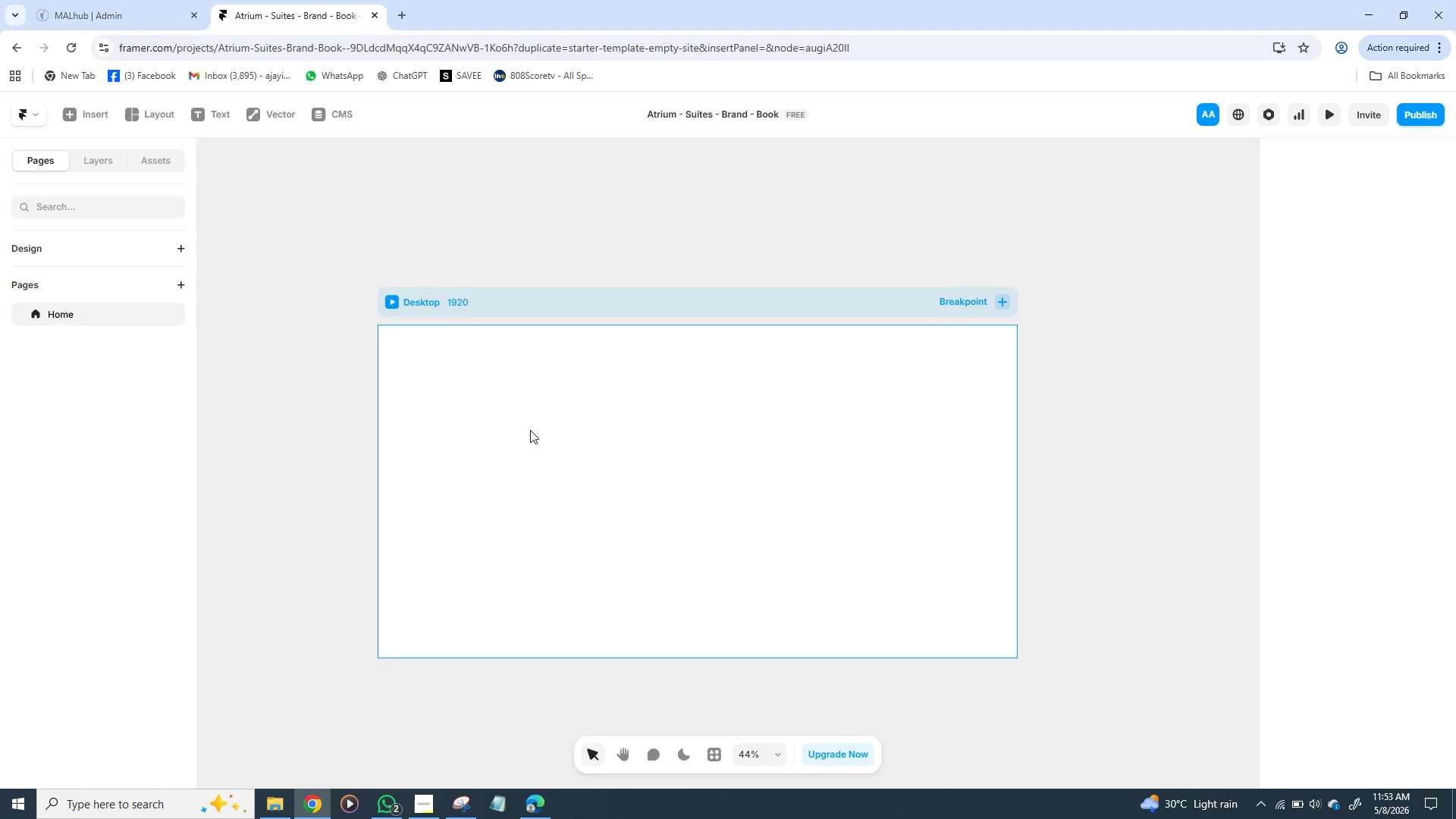 
wait(13.36)
 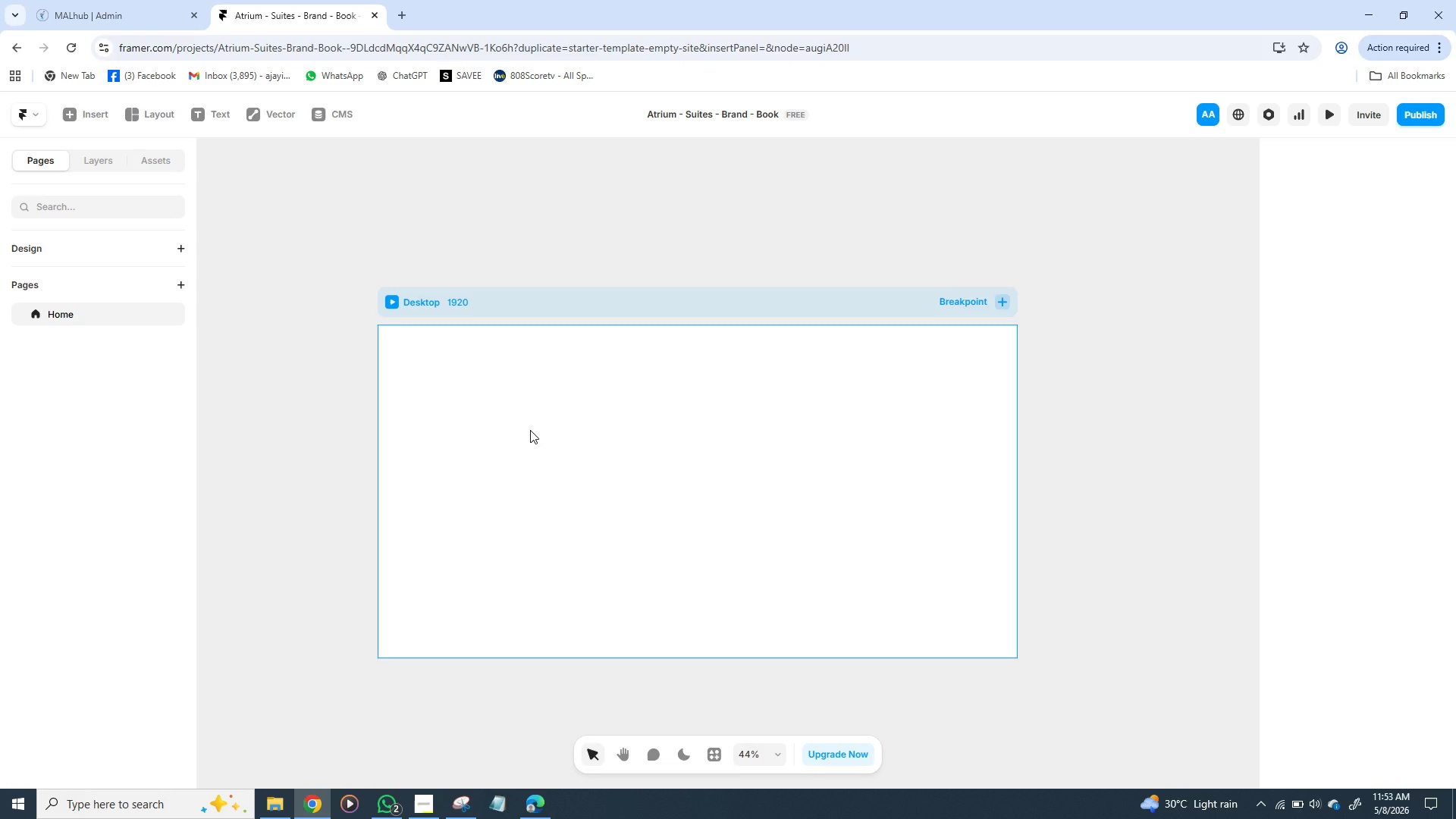 
left_click([459, 306])
 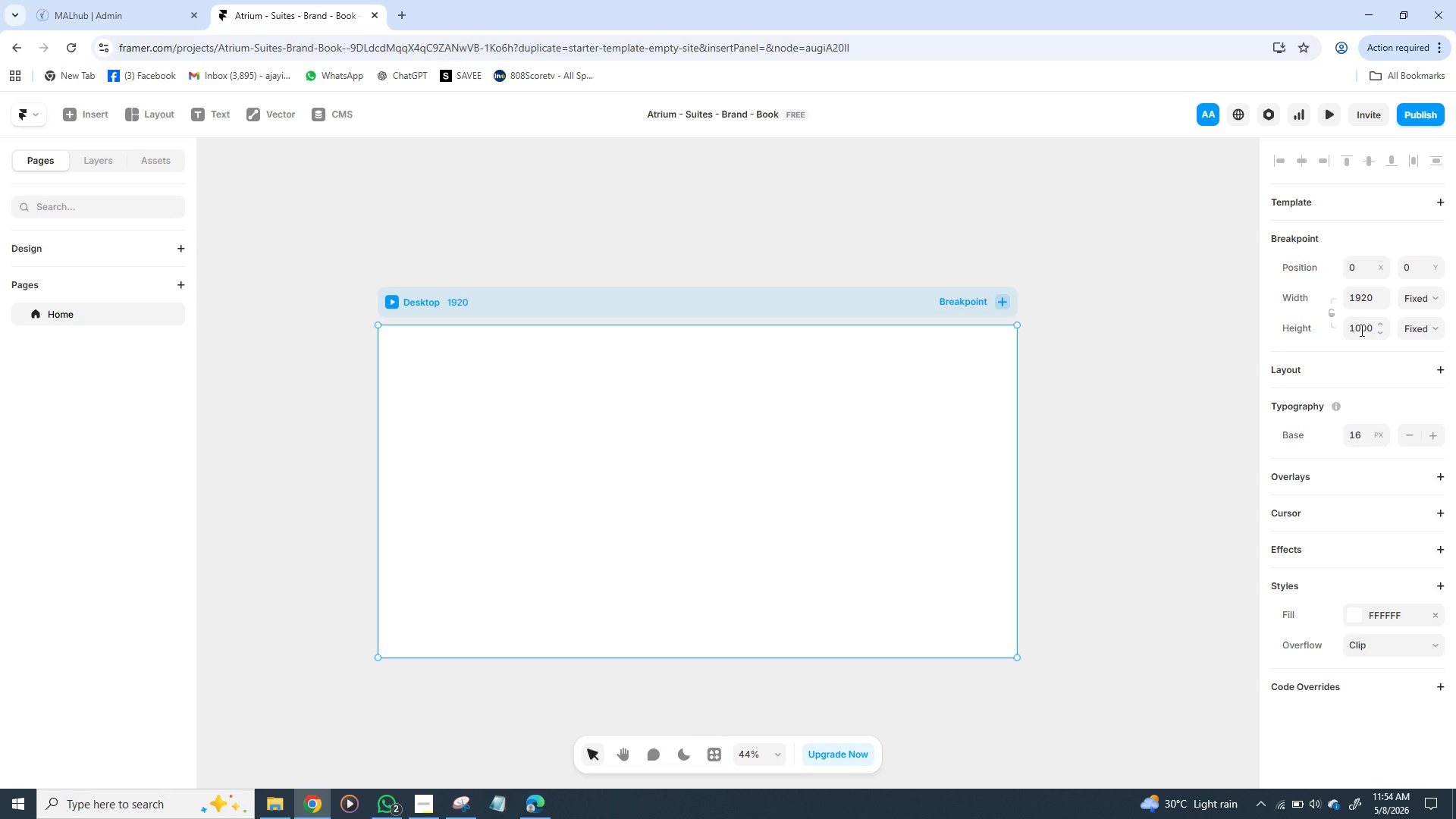 
left_click([1360, 330])
 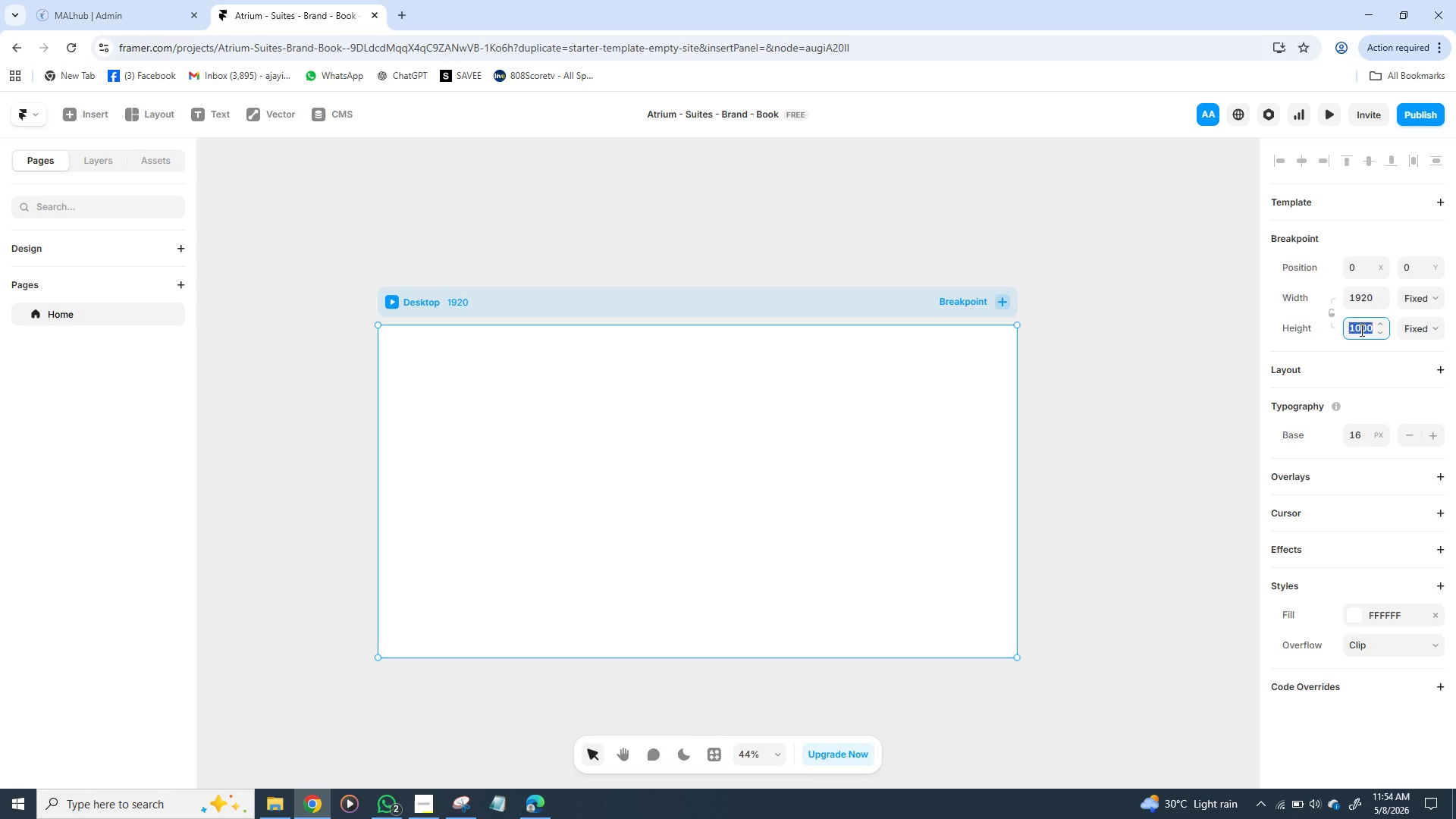 
type(1080)
 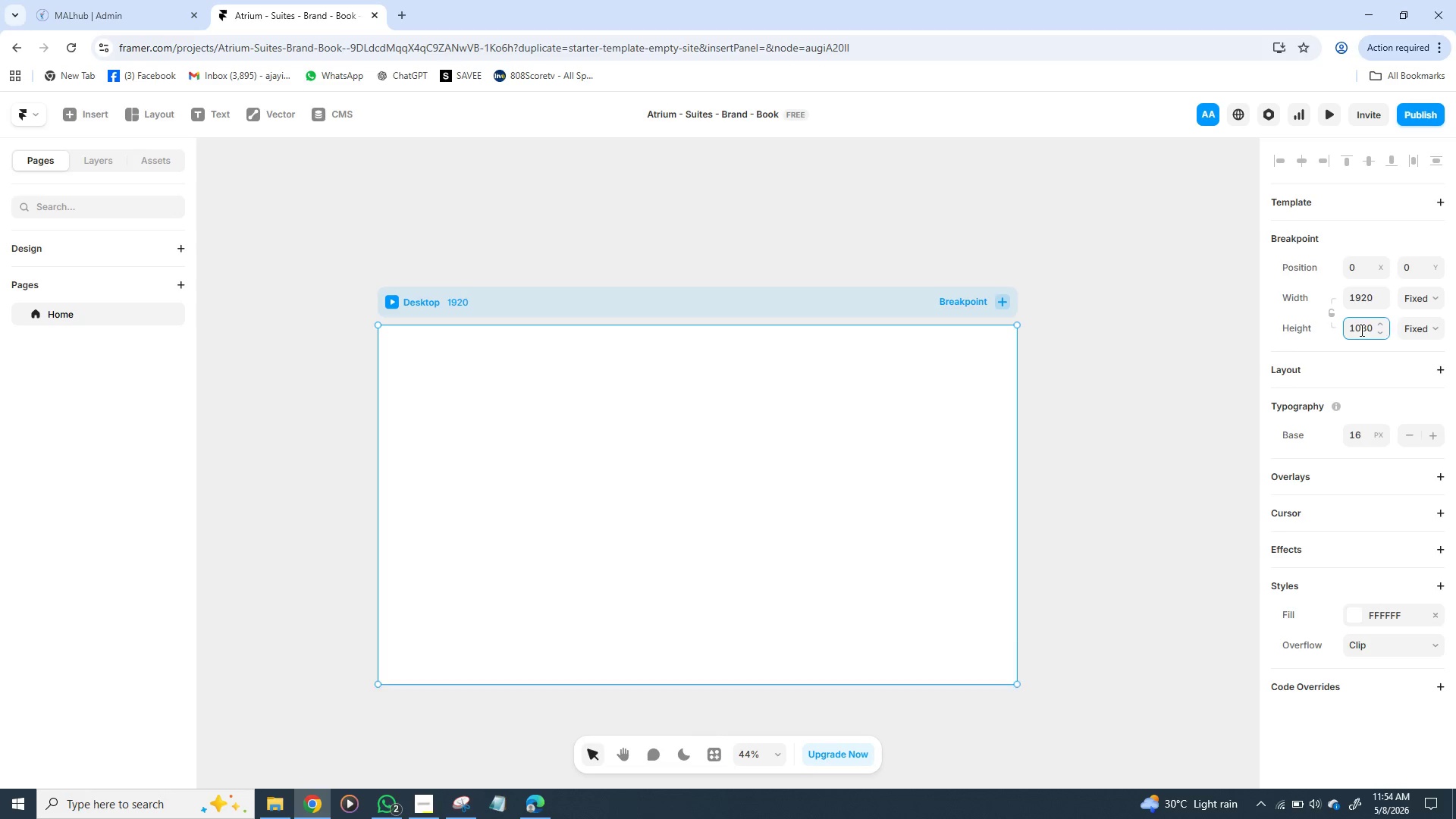 
key(Enter)
 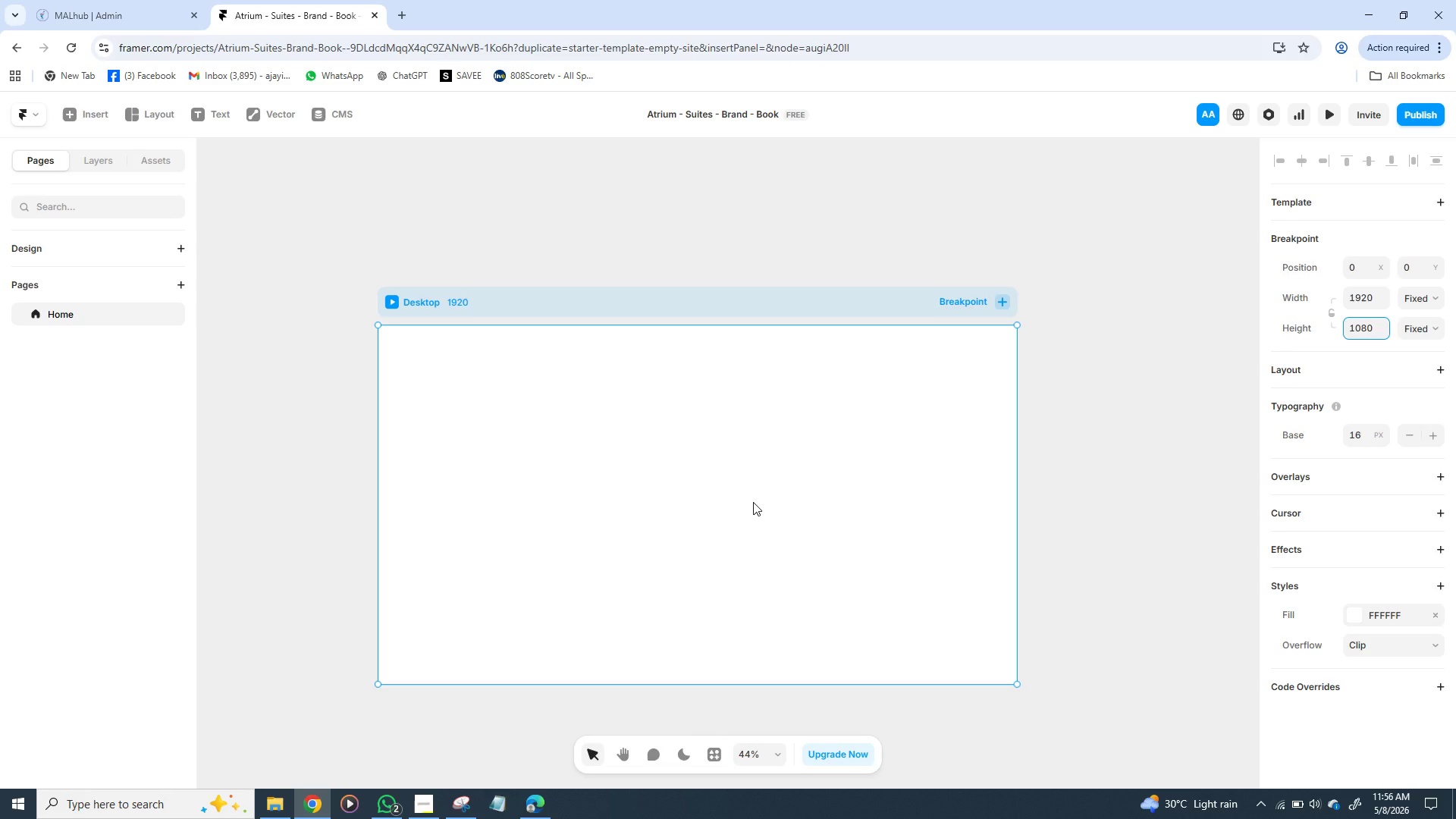 
wait(136.33)
 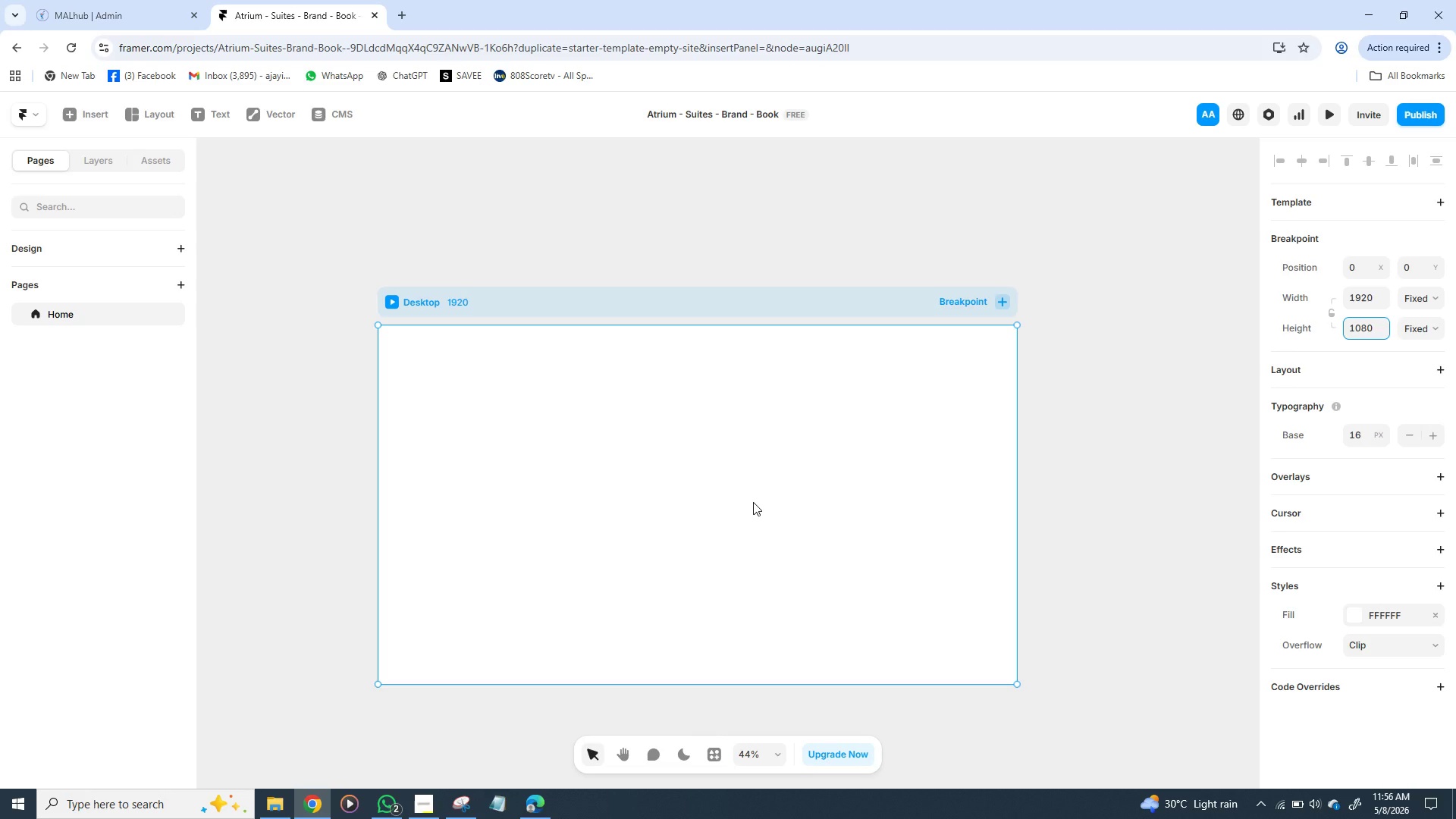 
left_click([160, 169])
 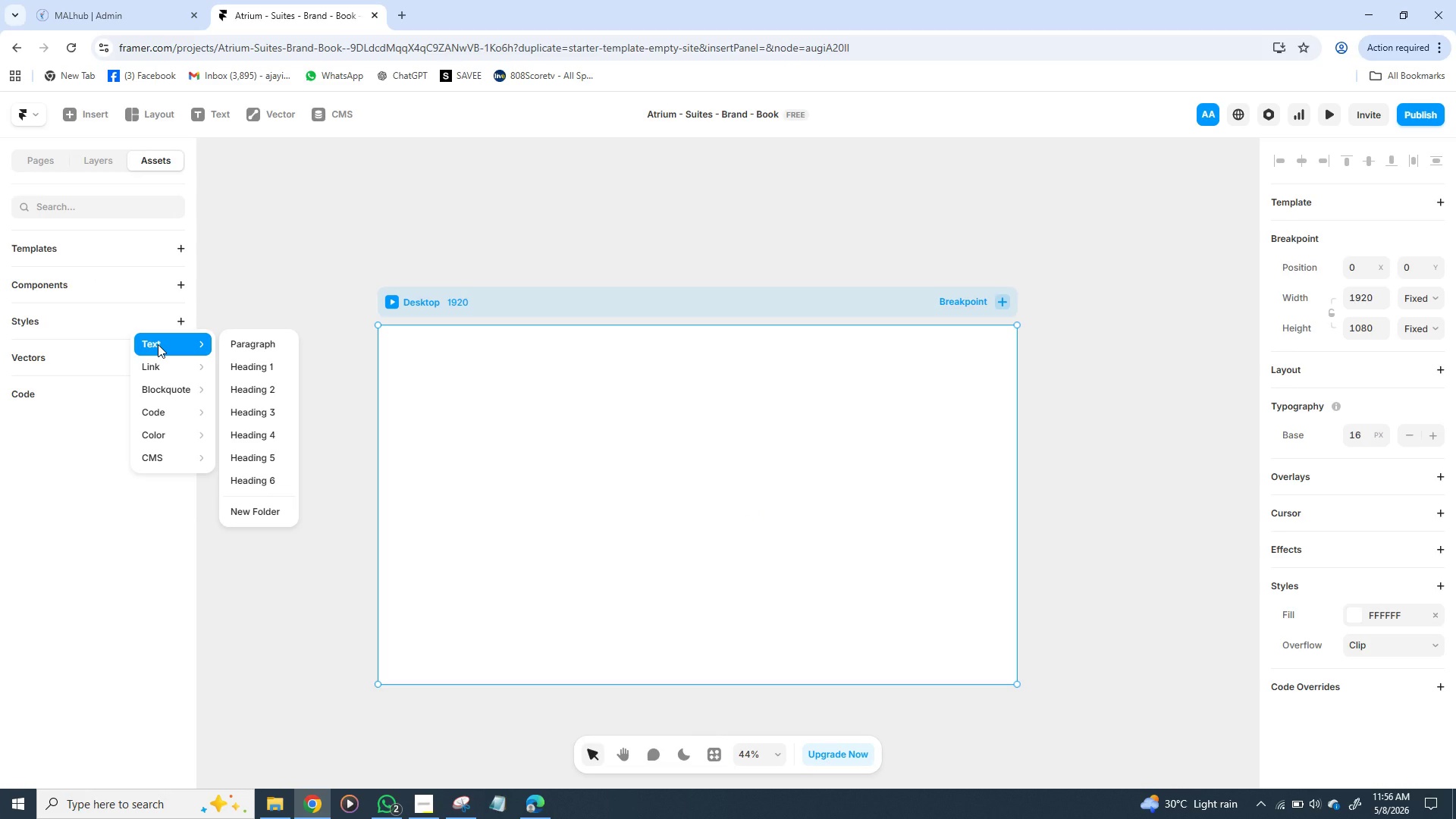 
wait(8.06)
 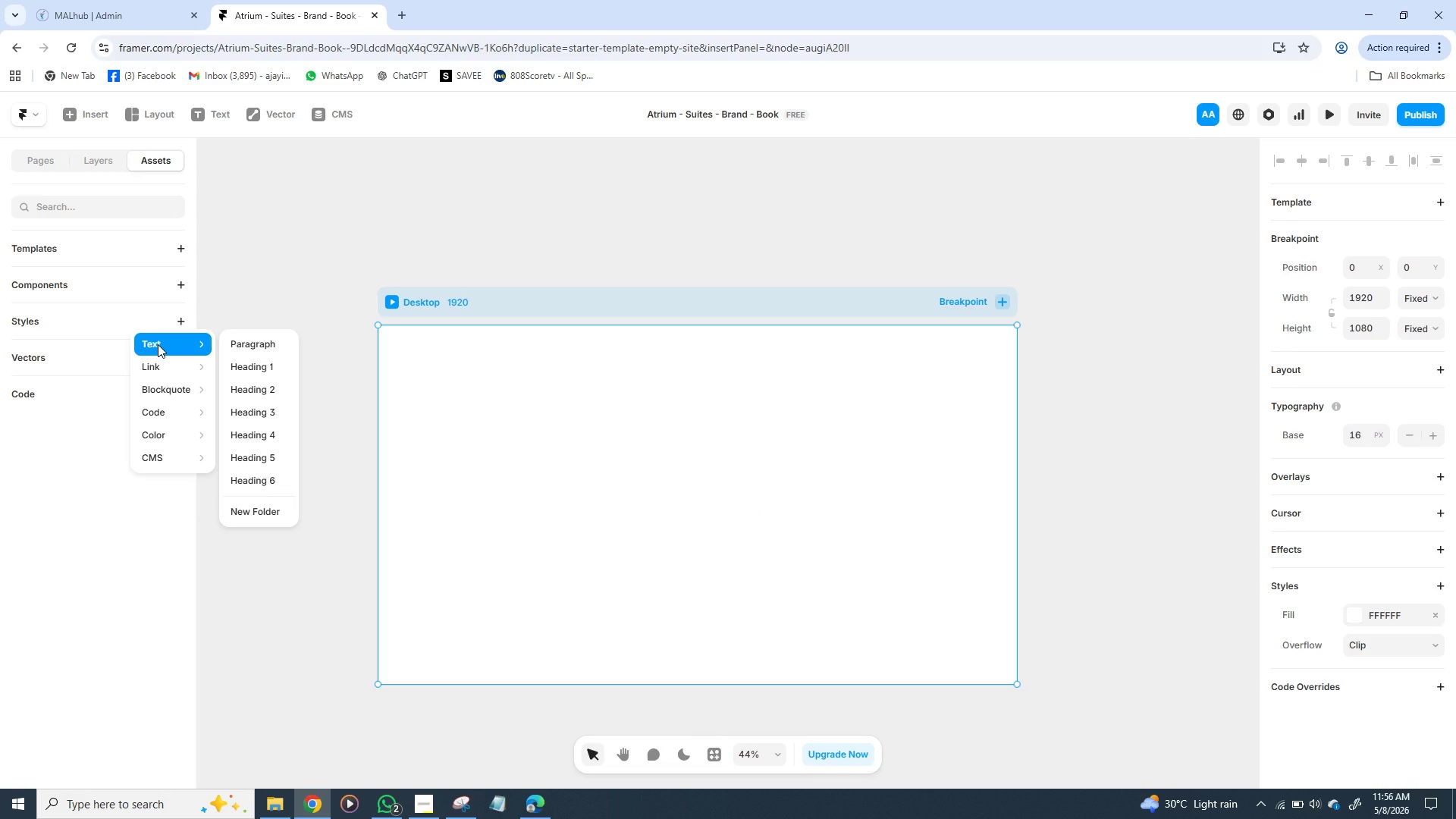 
left_click([244, 438])
 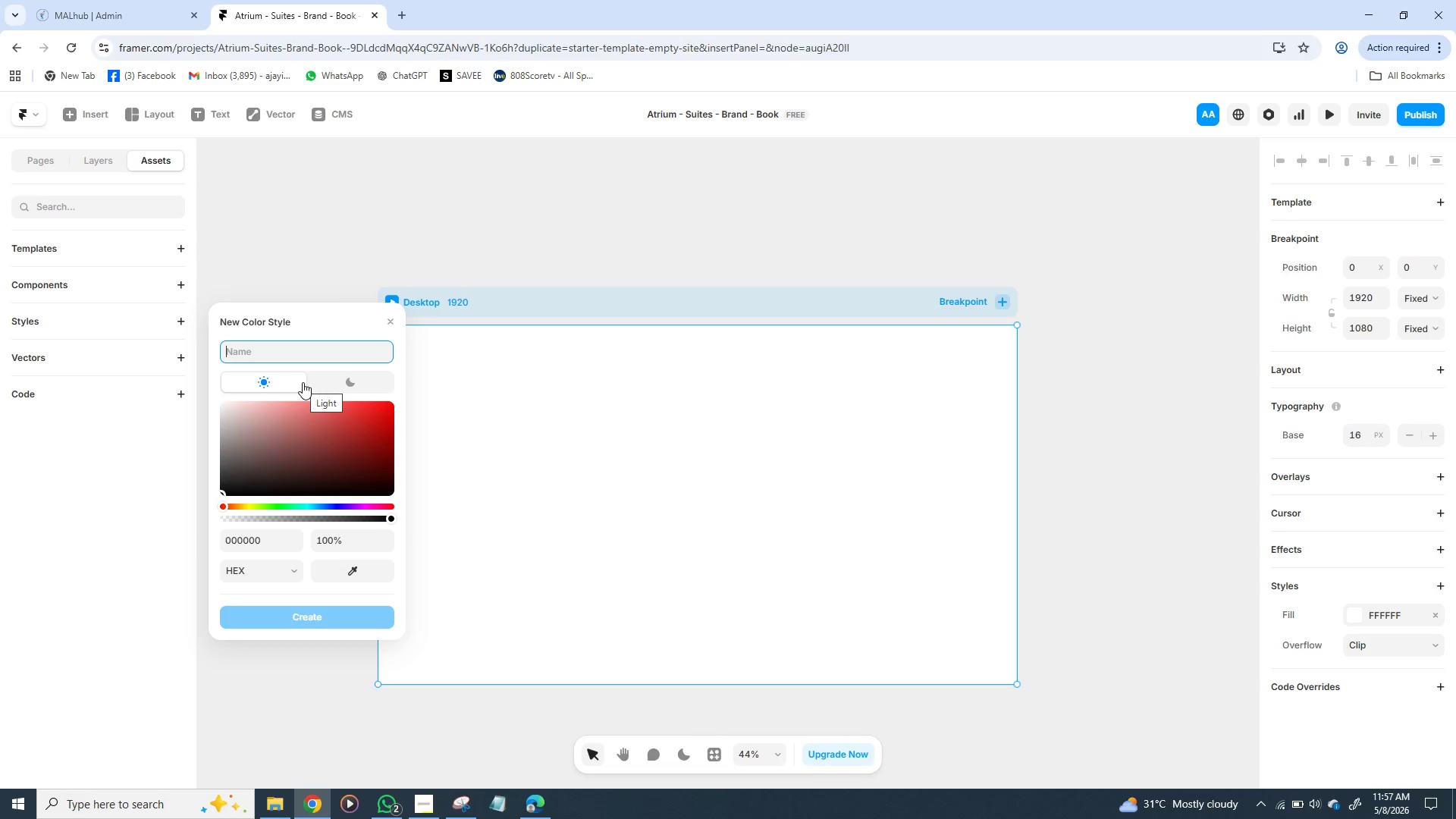 
wait(60.25)
 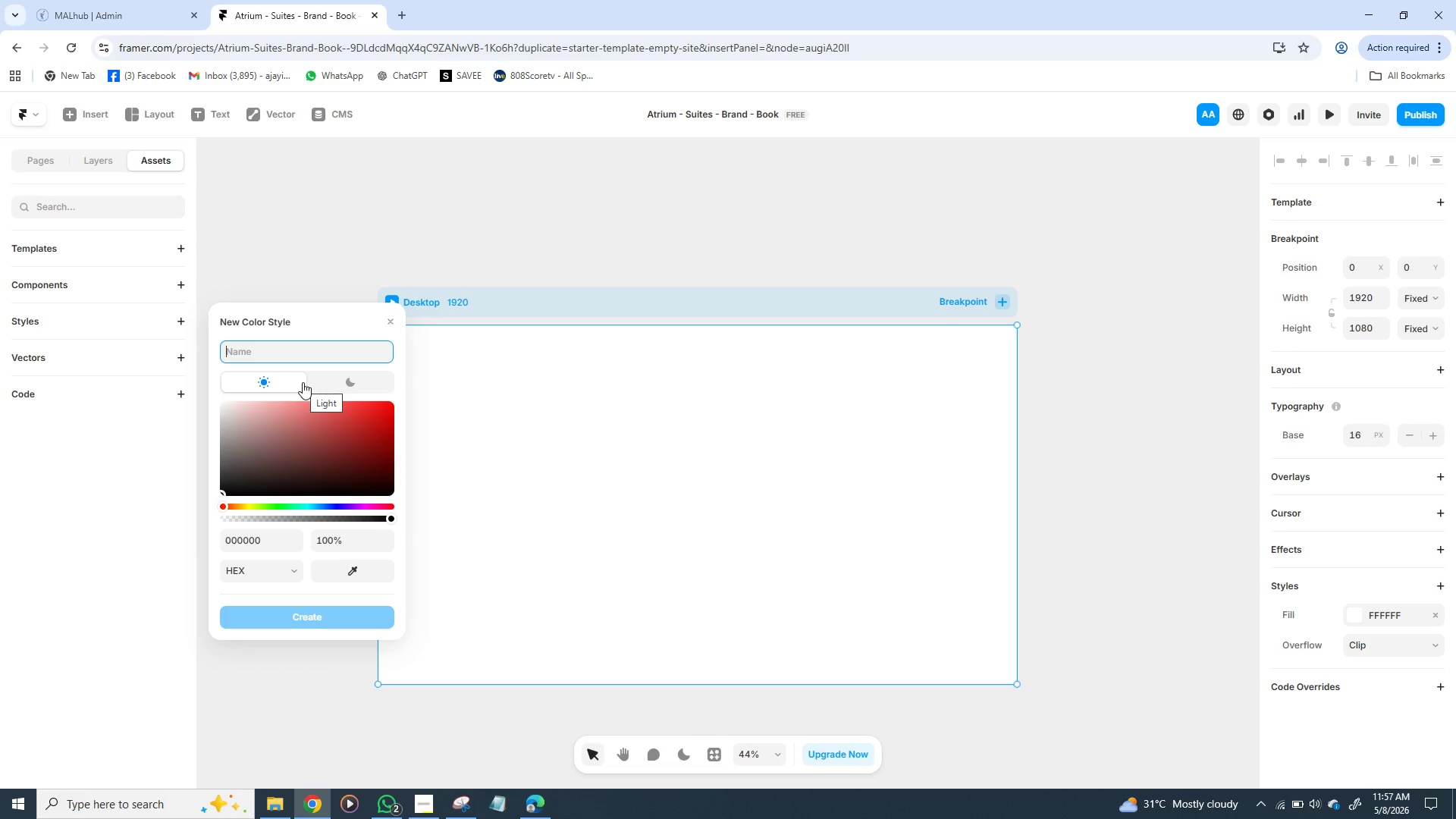 
left_click([303, 382])
 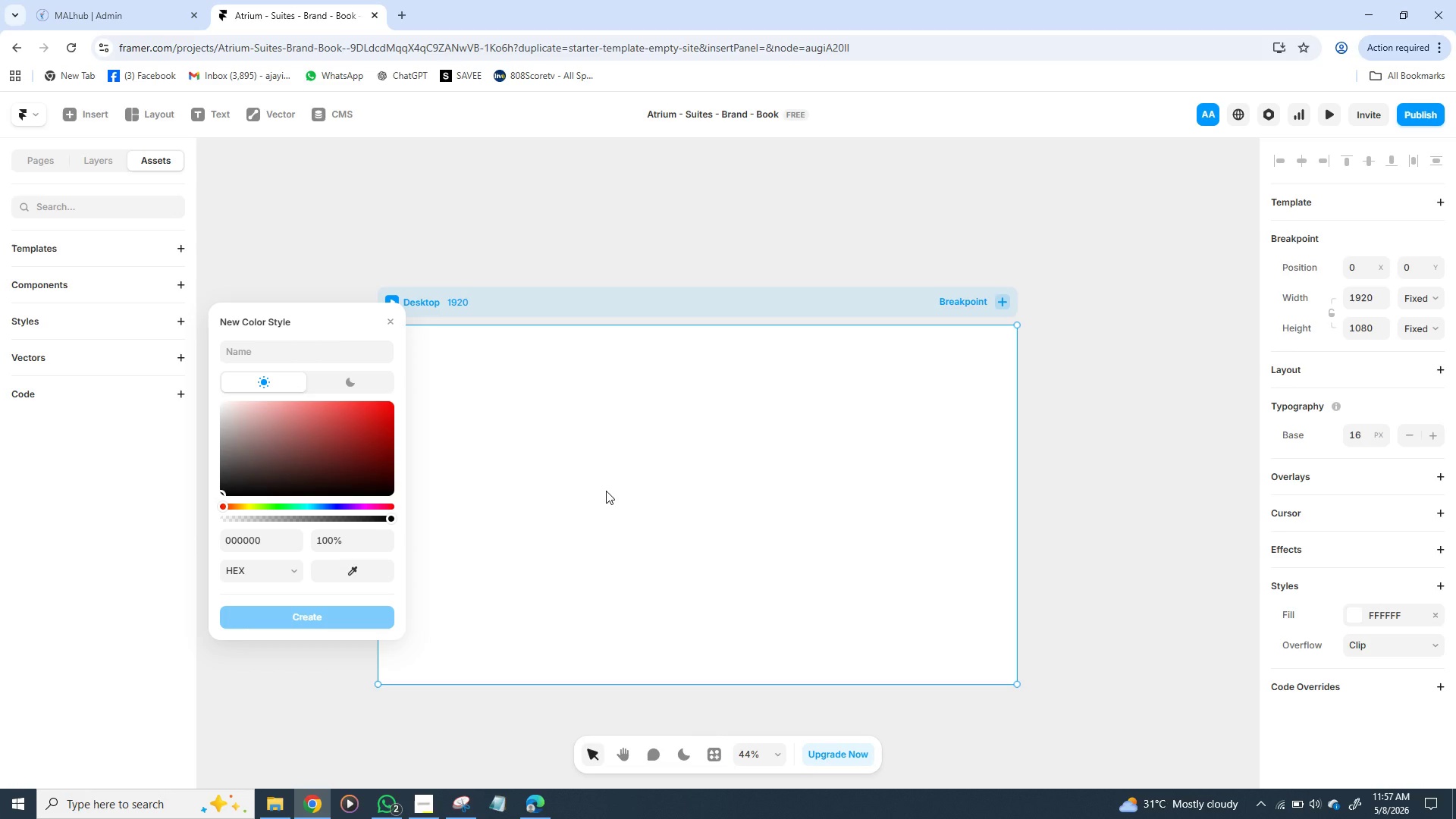 
wait(9.98)
 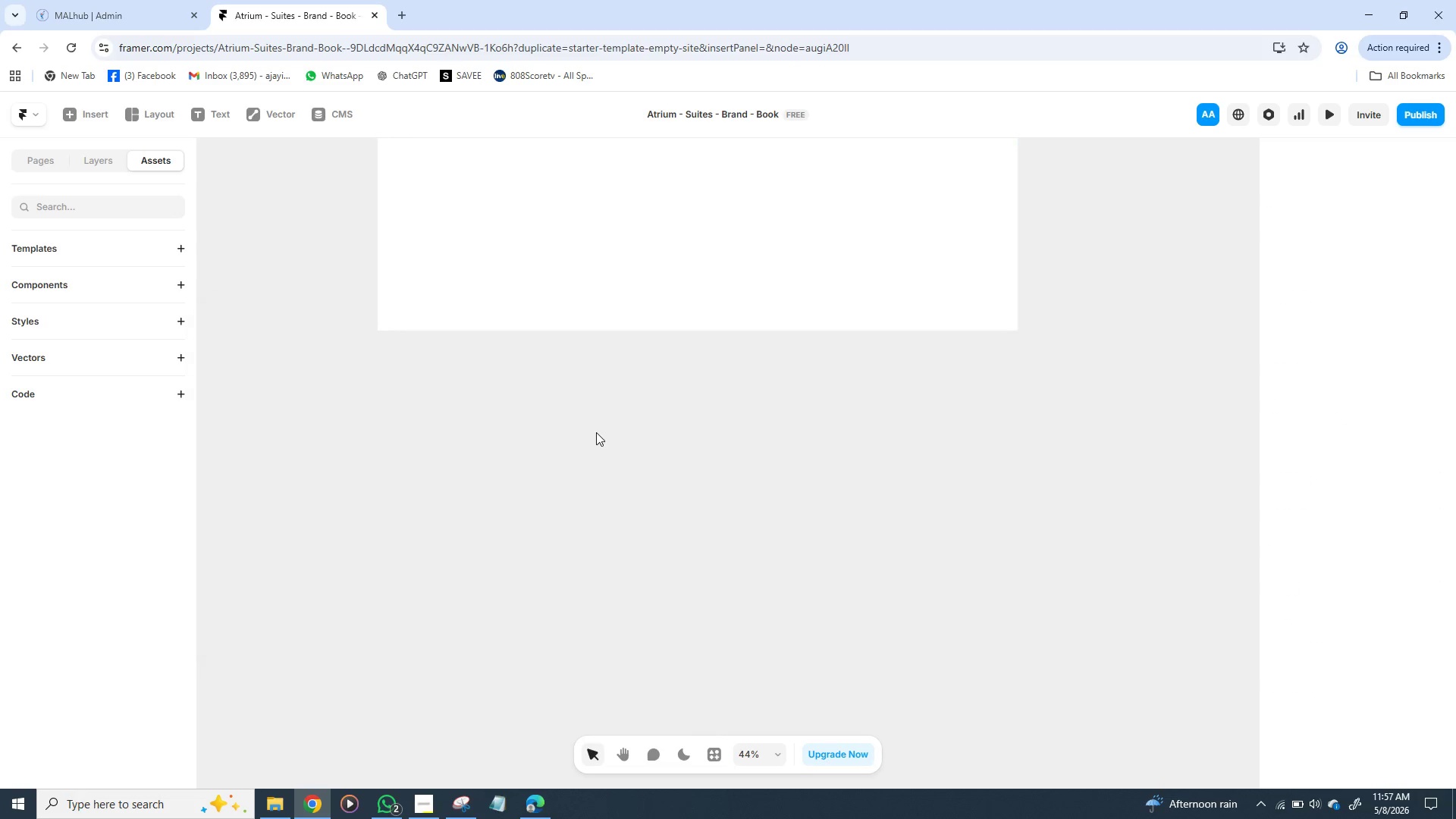 
left_click([596, 432])
 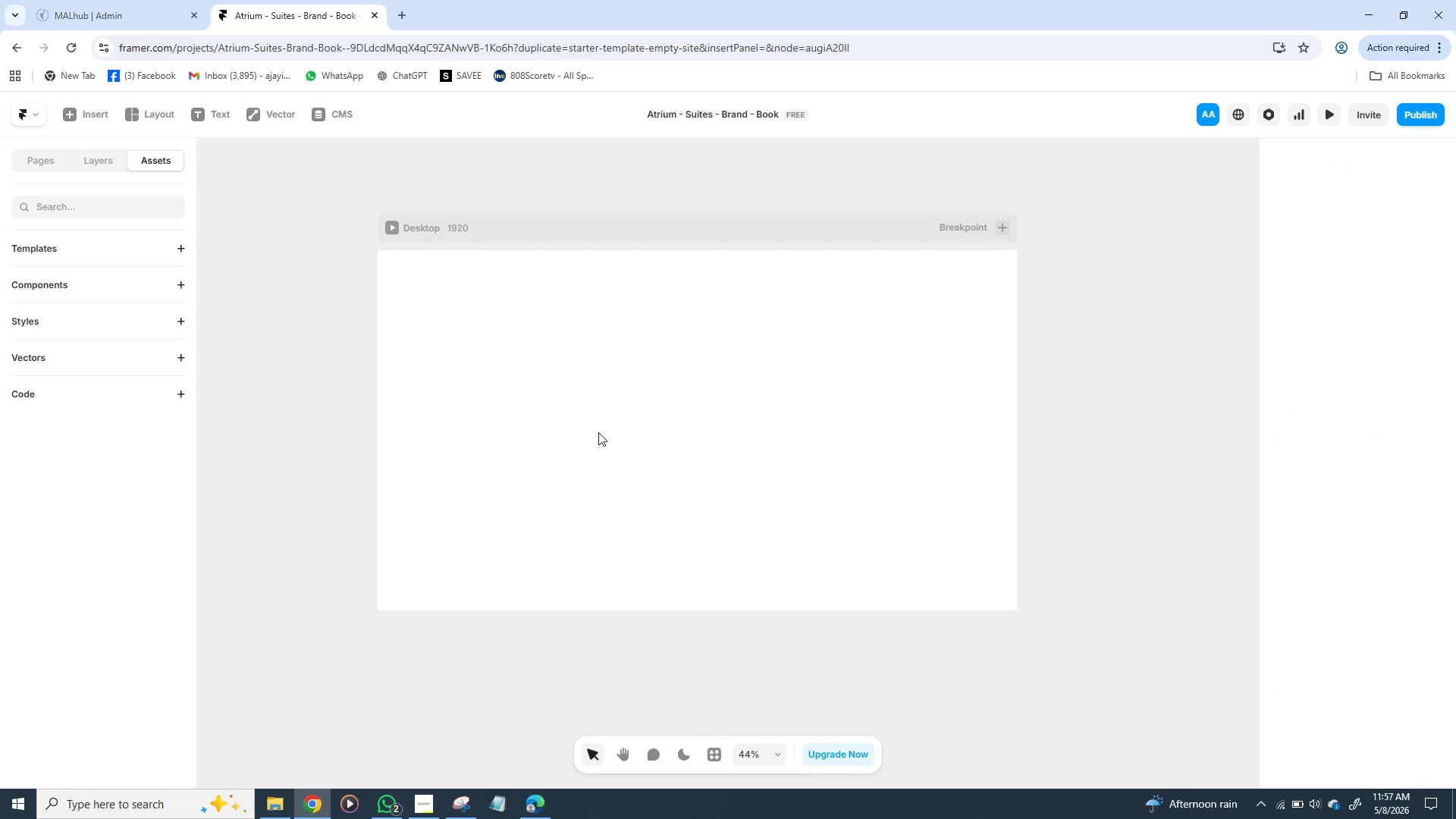 
scroll: coordinate [596, 429], scroll_direction: down, amount: 5.0
 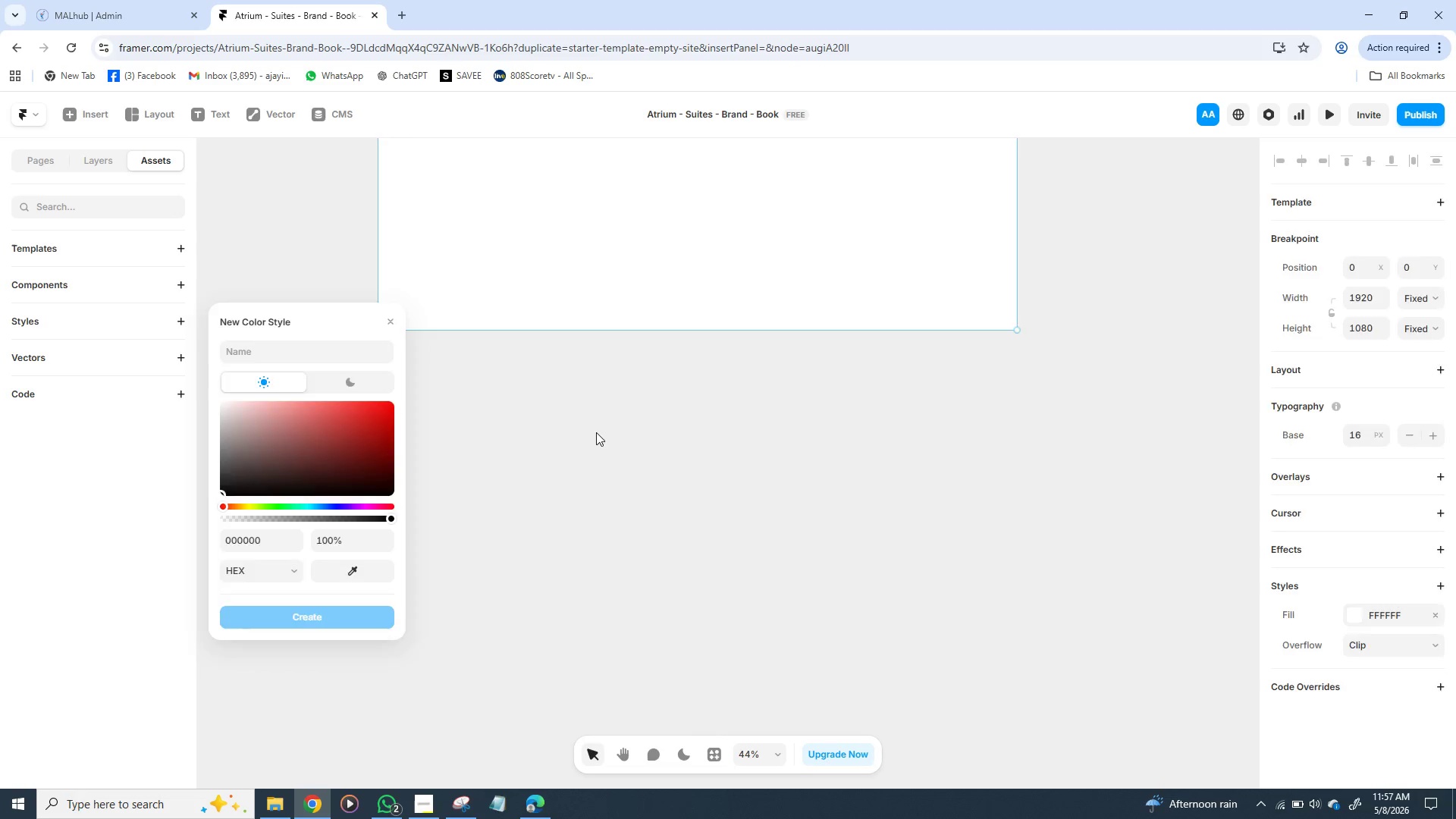 
scroll: coordinate [599, 424], scroll_direction: up, amount: 6.0
 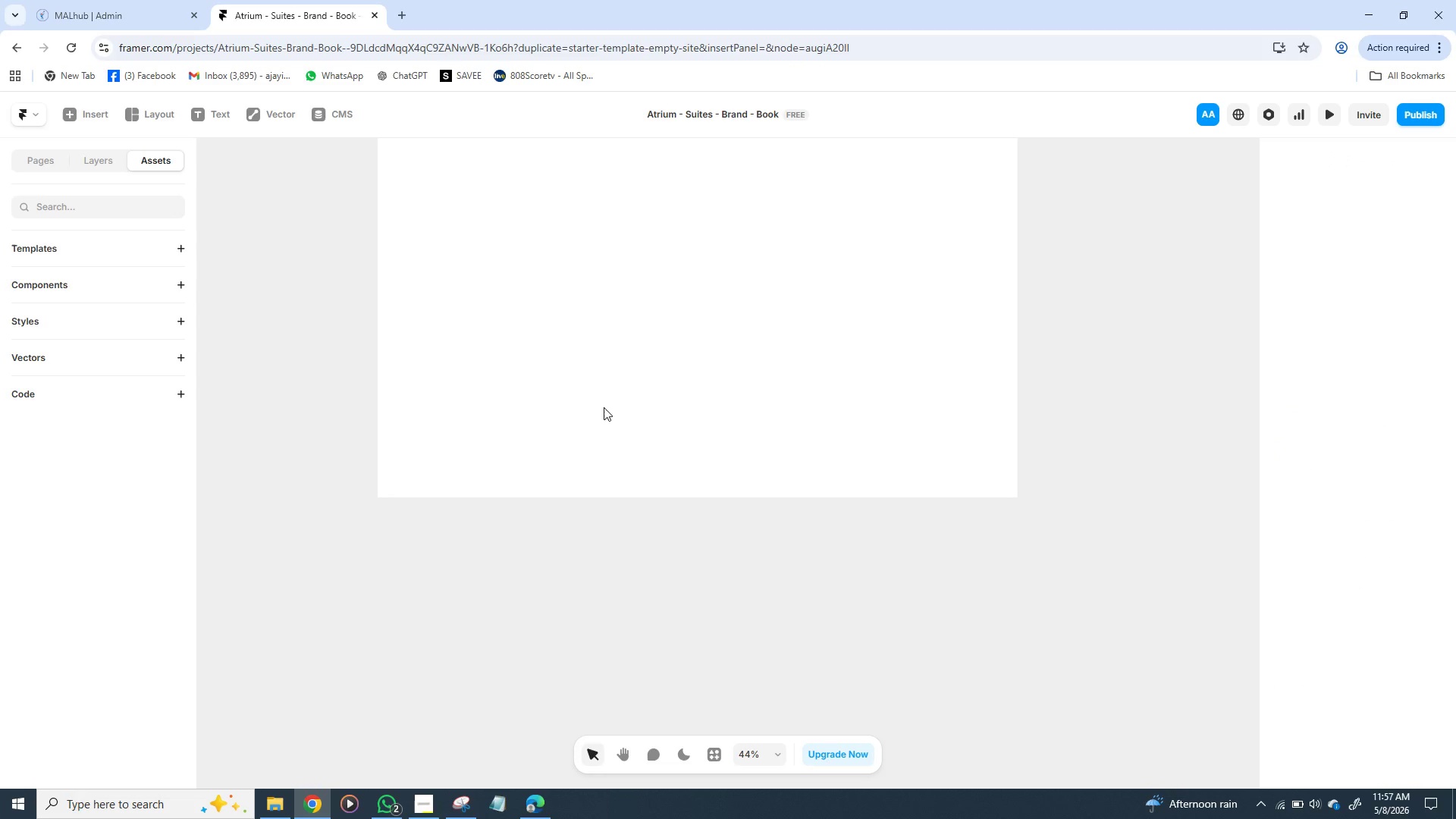 
wait(5.73)
 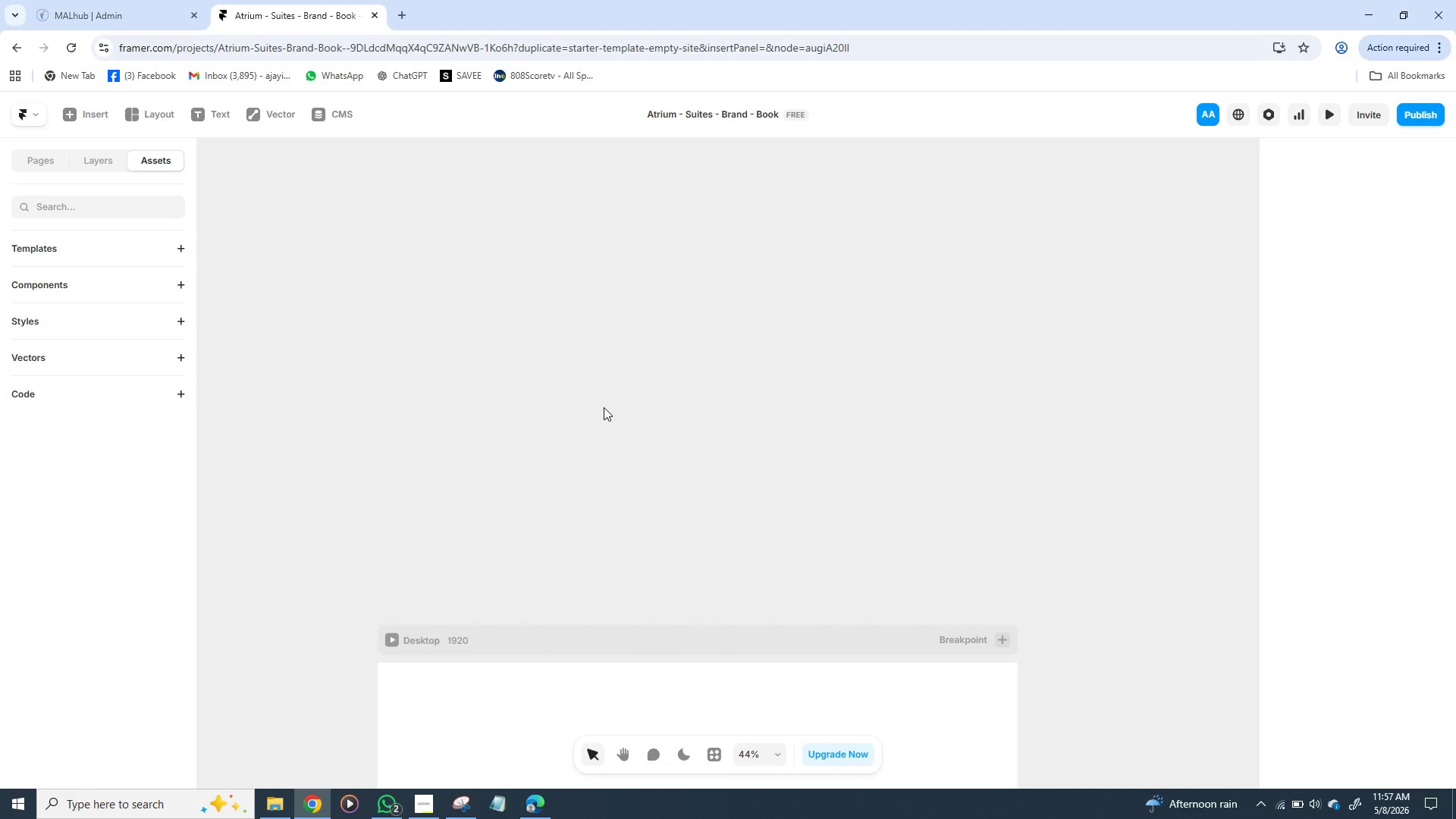 
left_click([604, 407])
 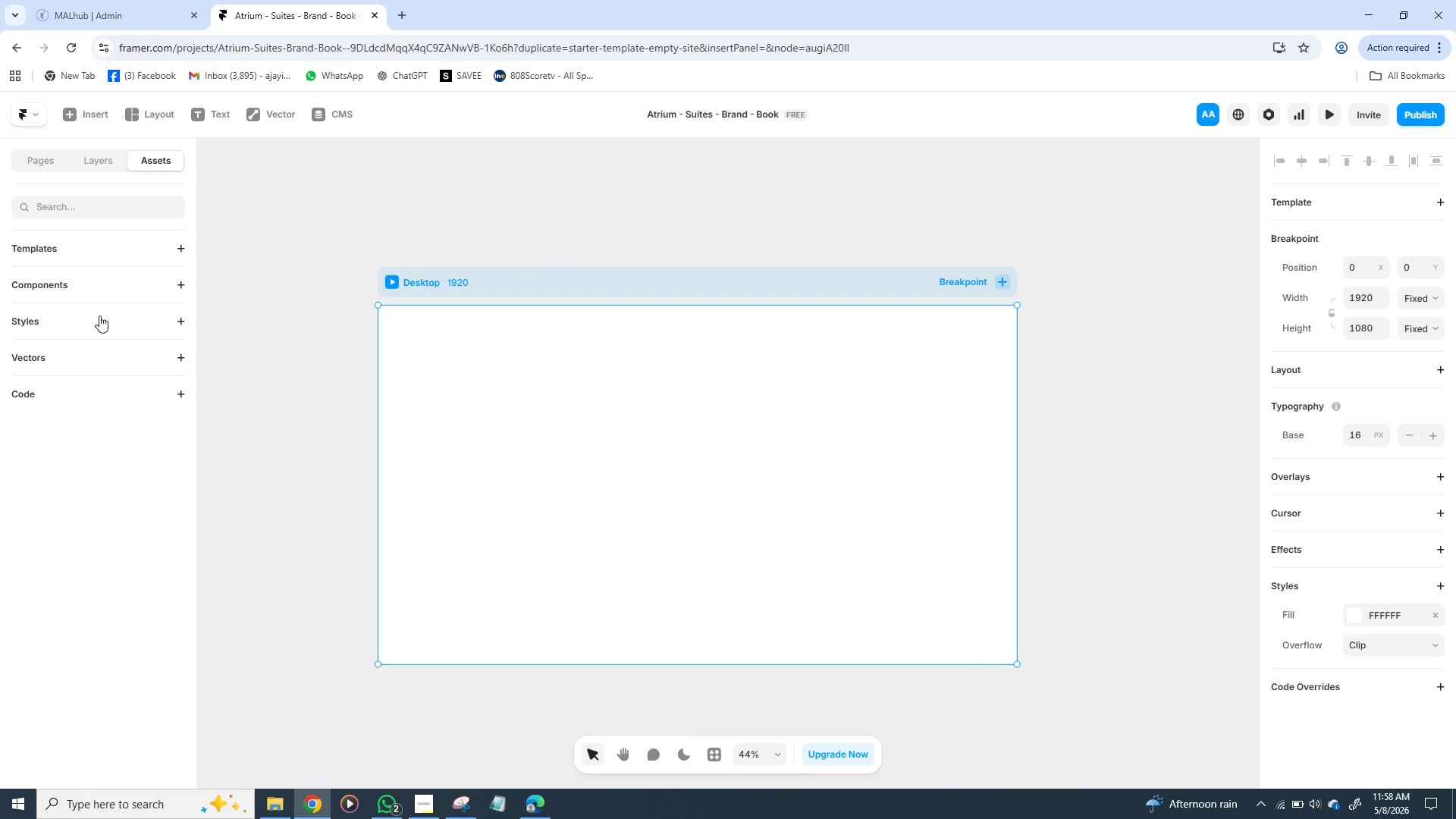 
left_click([121, 318])
 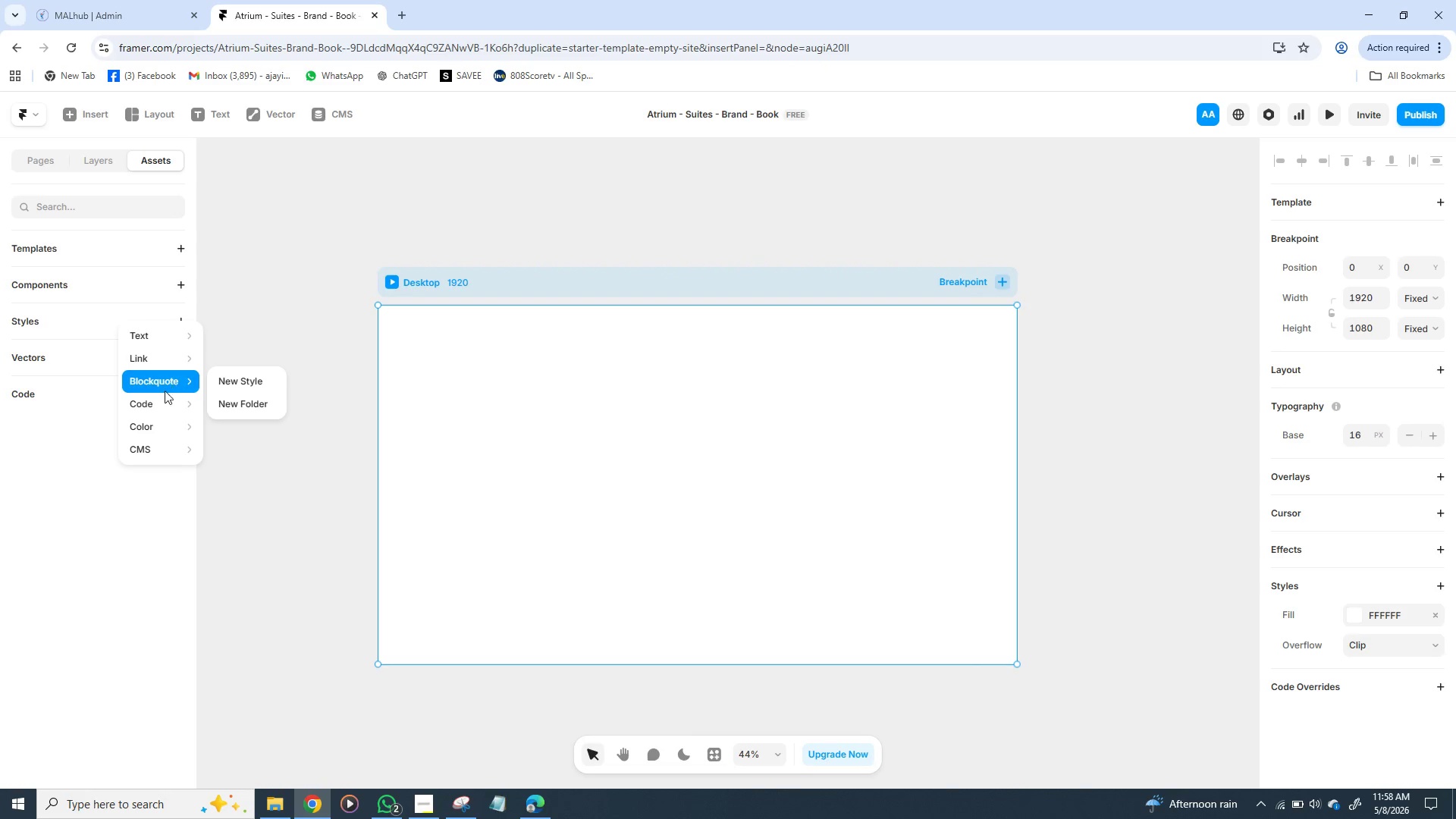 
wait(5.75)
 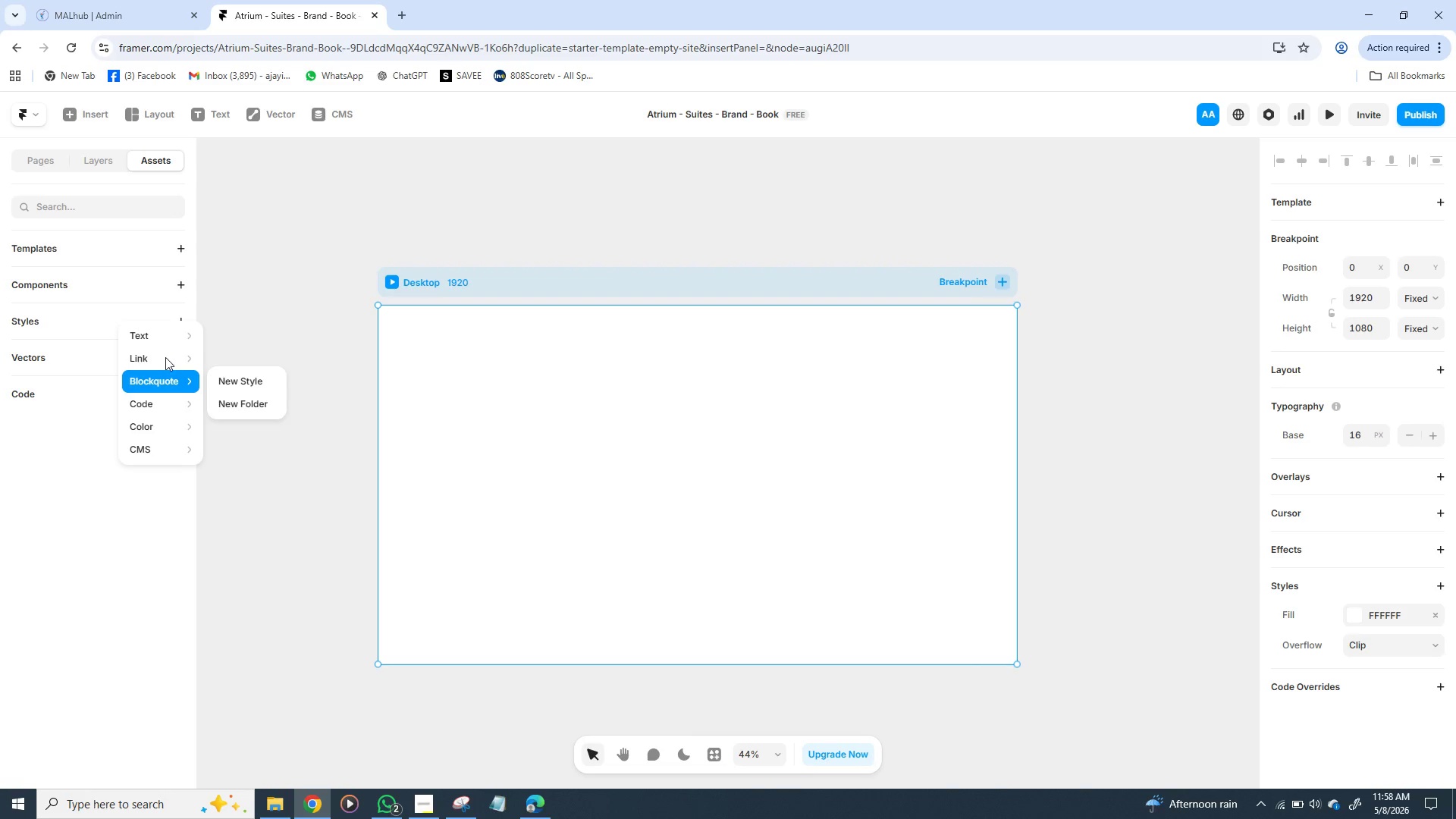 
left_click([149, 428])
 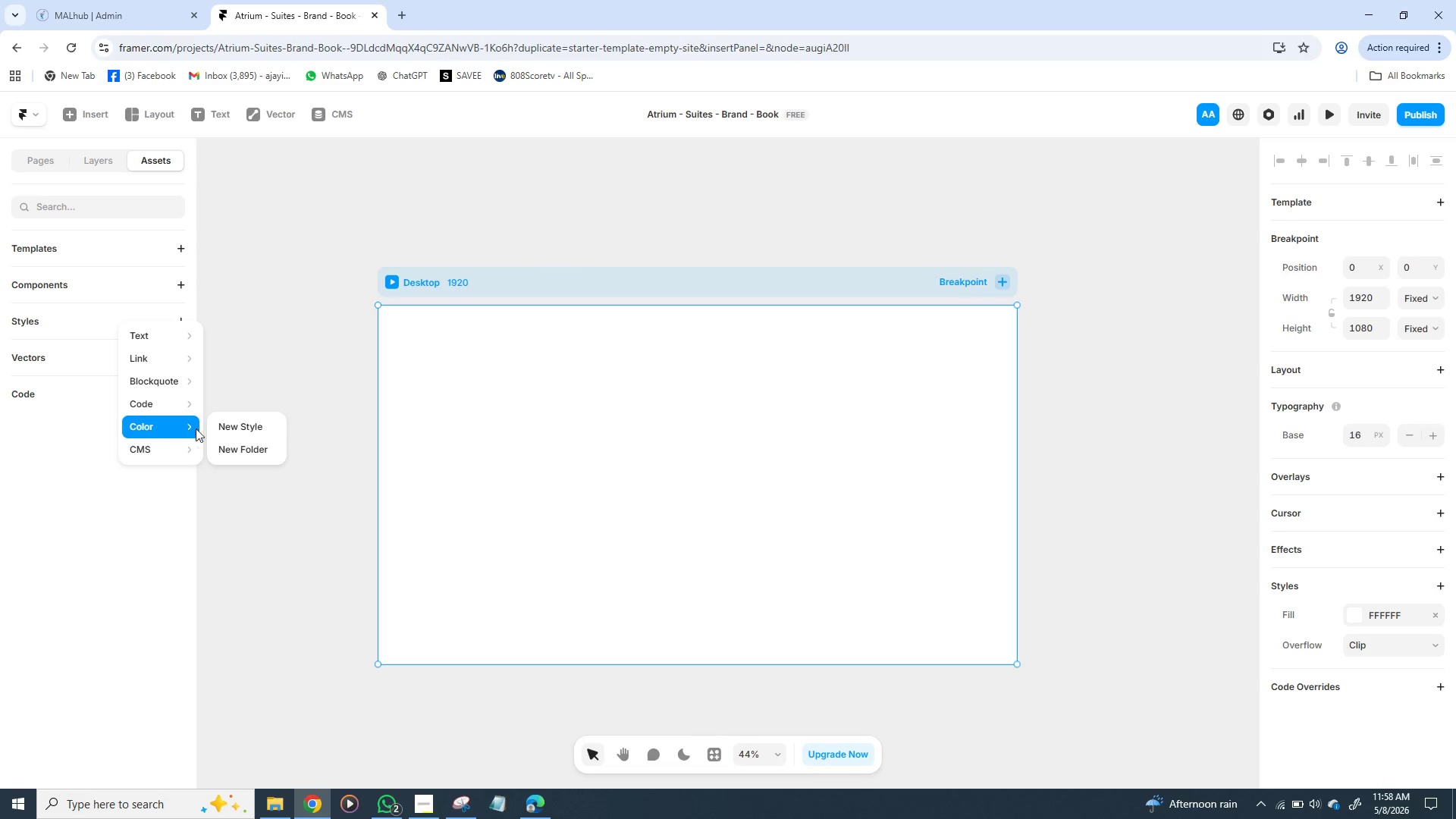 
left_click([238, 427])
 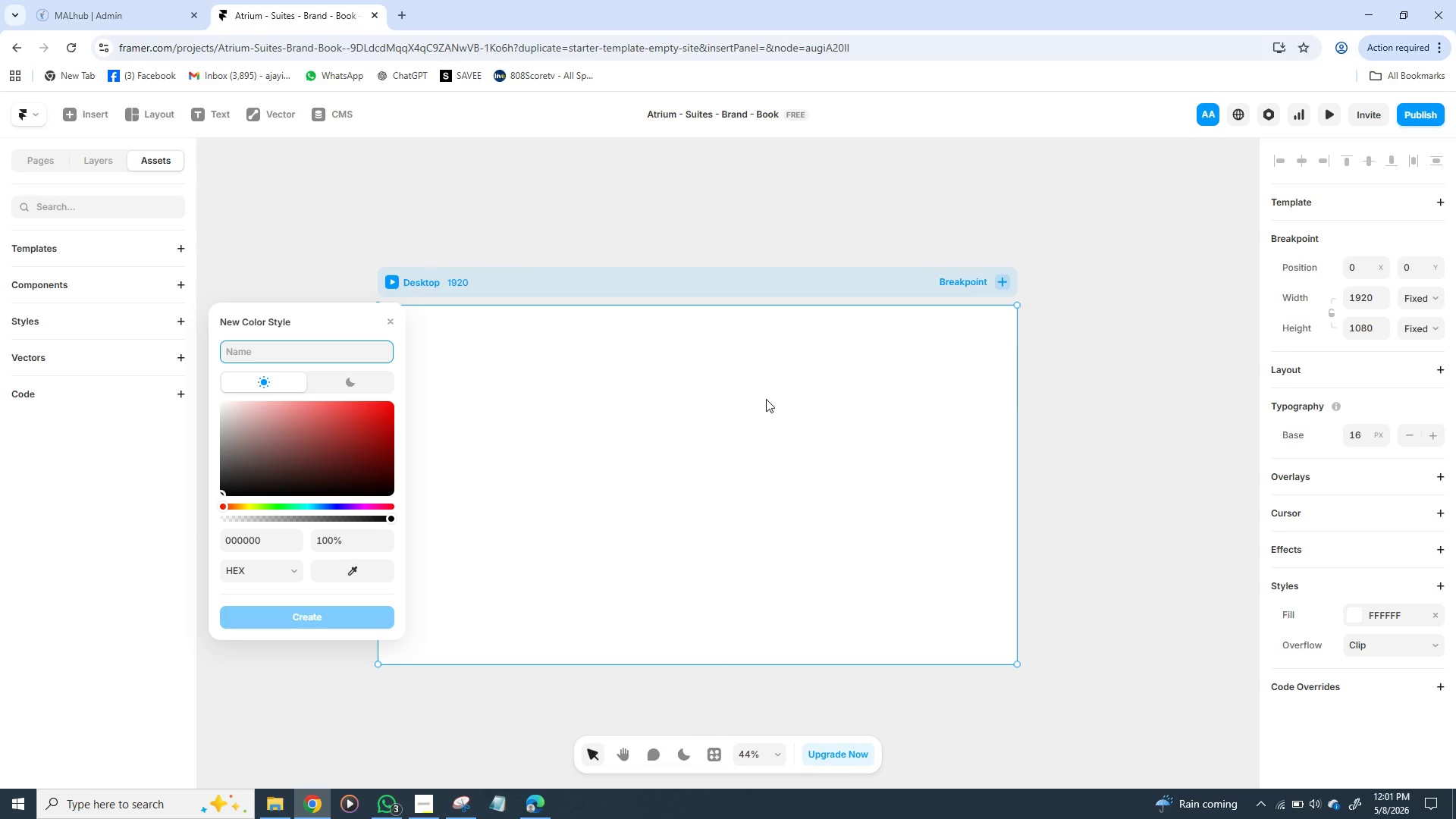 
wait(197.56)
 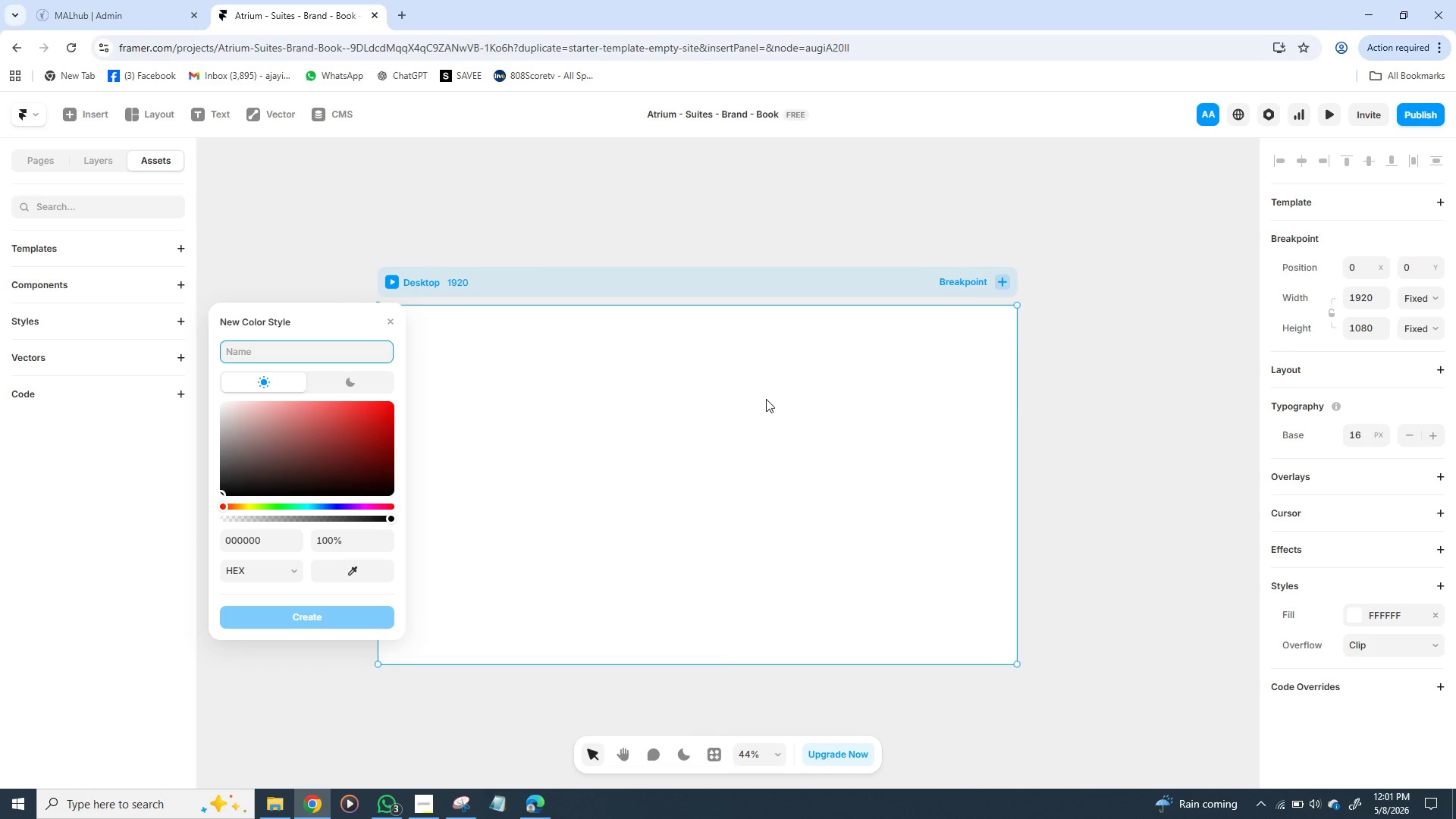 
type(st)
 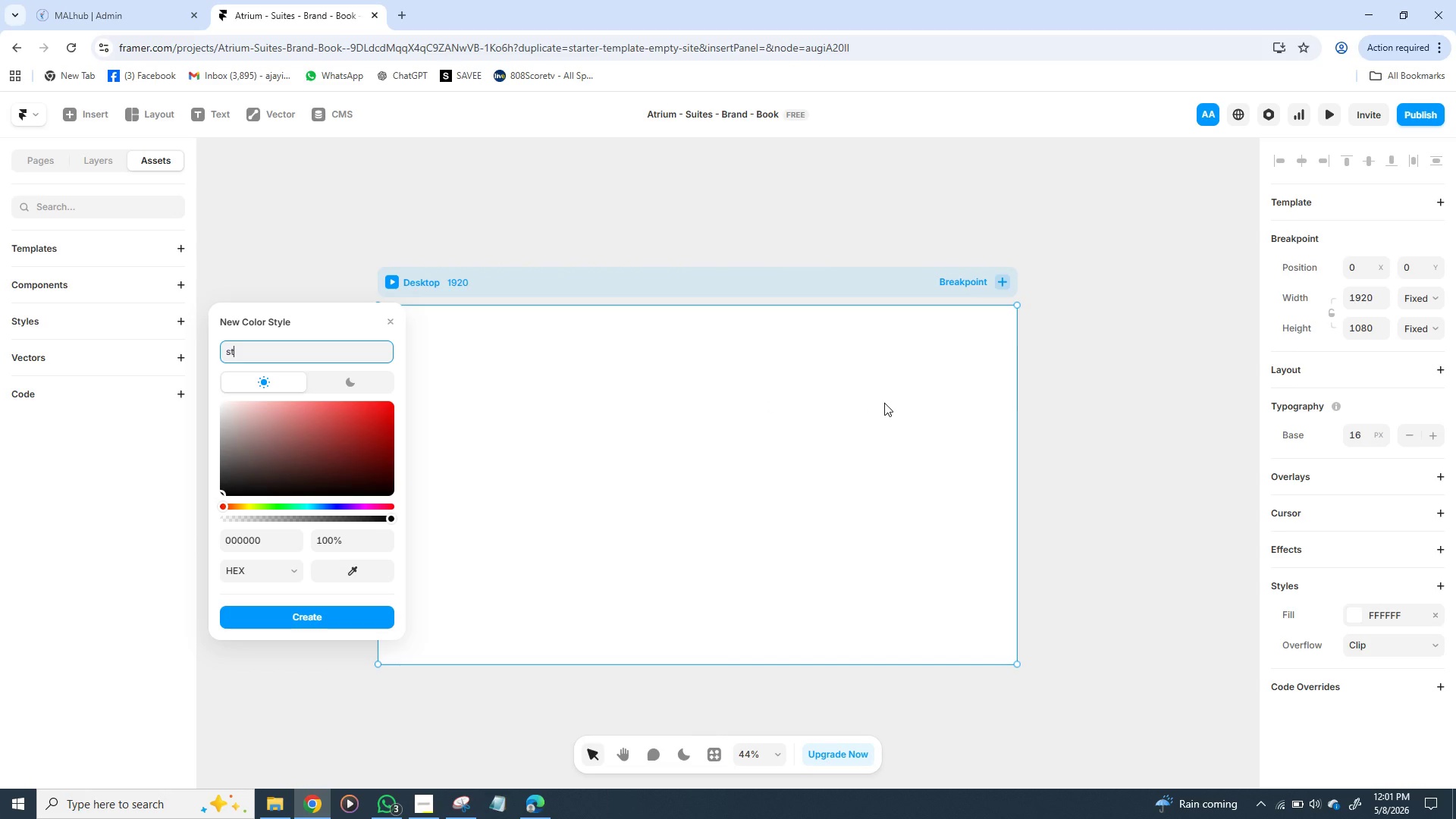 
key(Backspace)
key(Backspace)
type(Stone )
 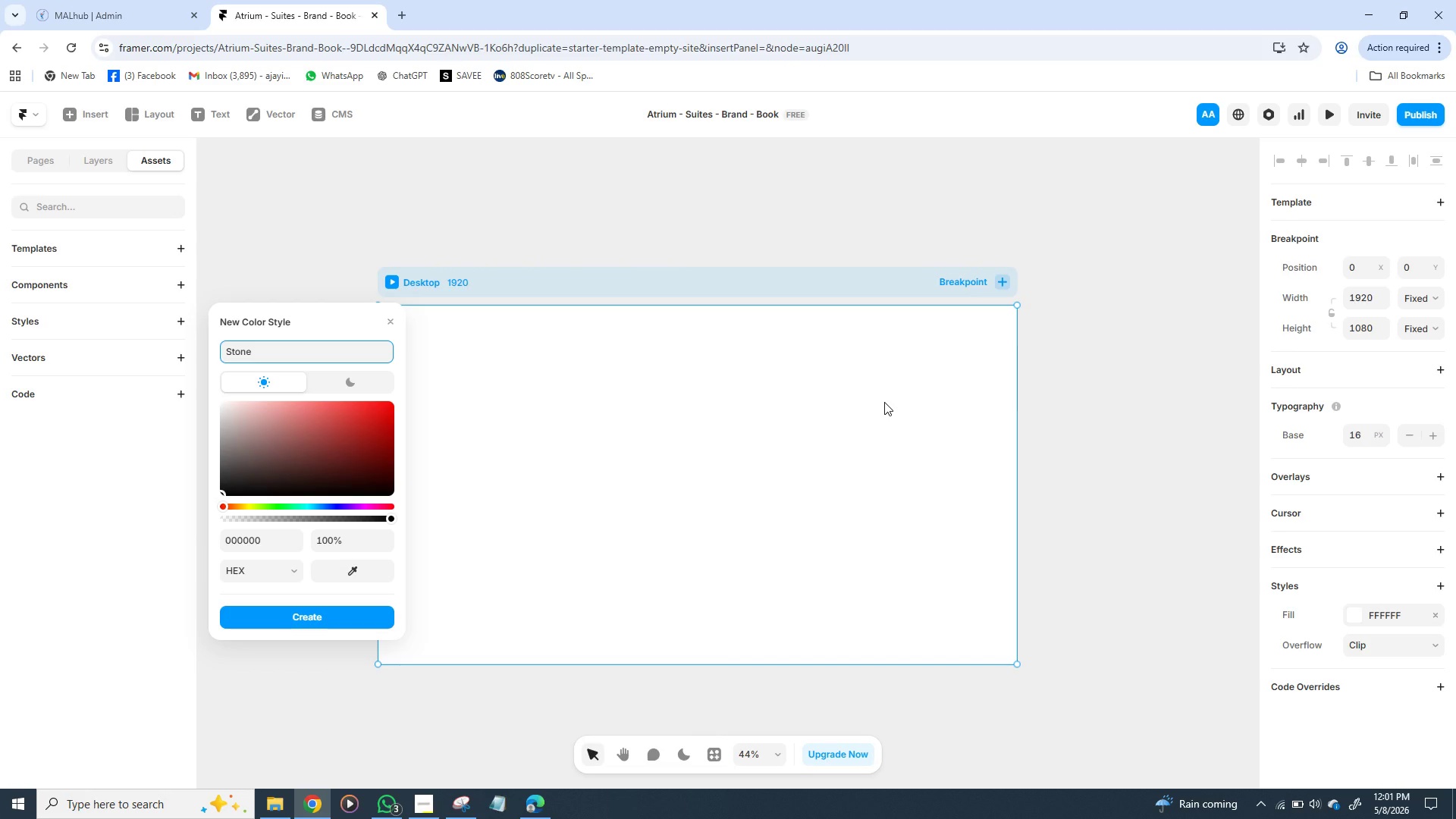 
type(White)
 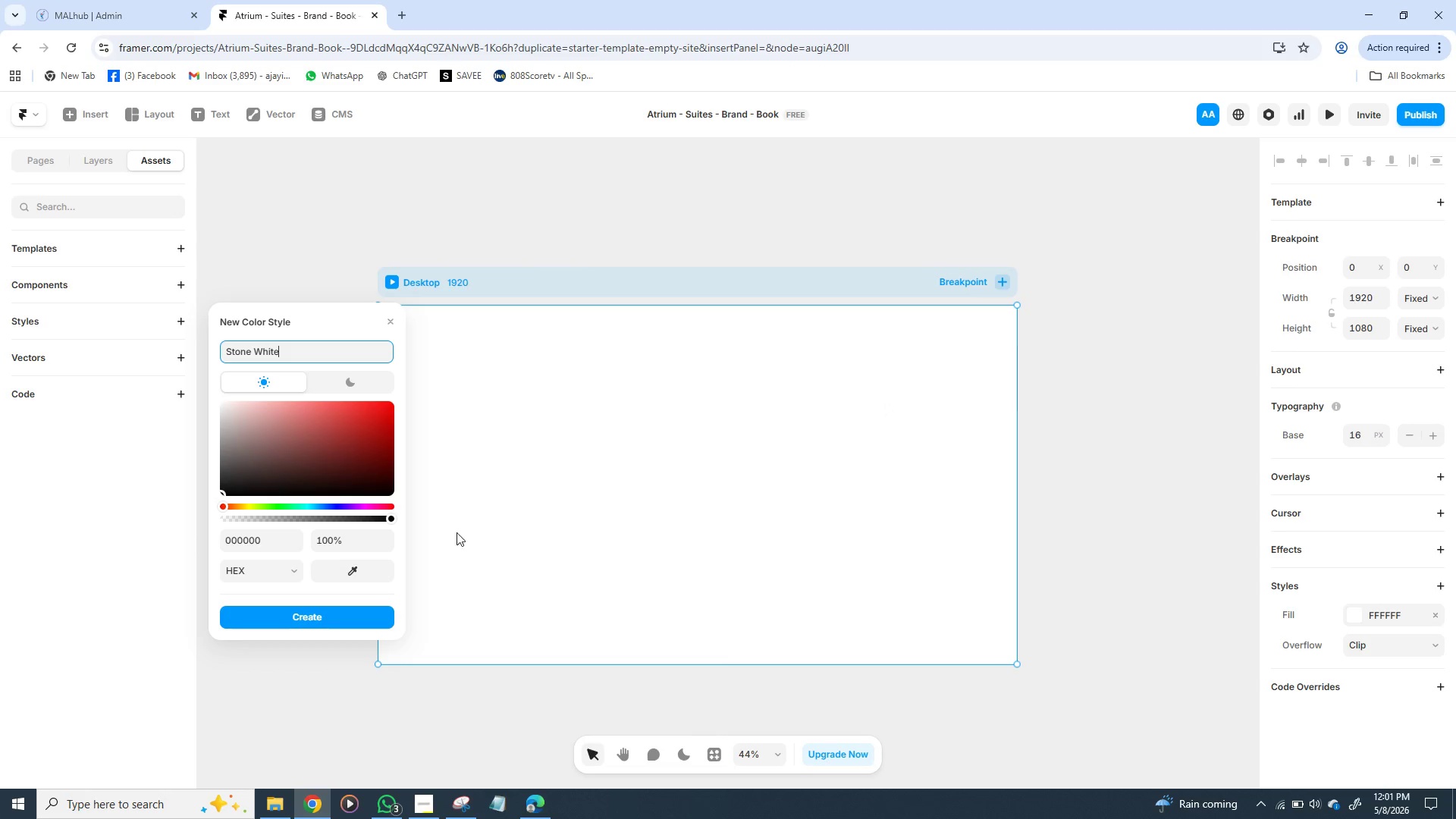 
left_click([254, 545])
 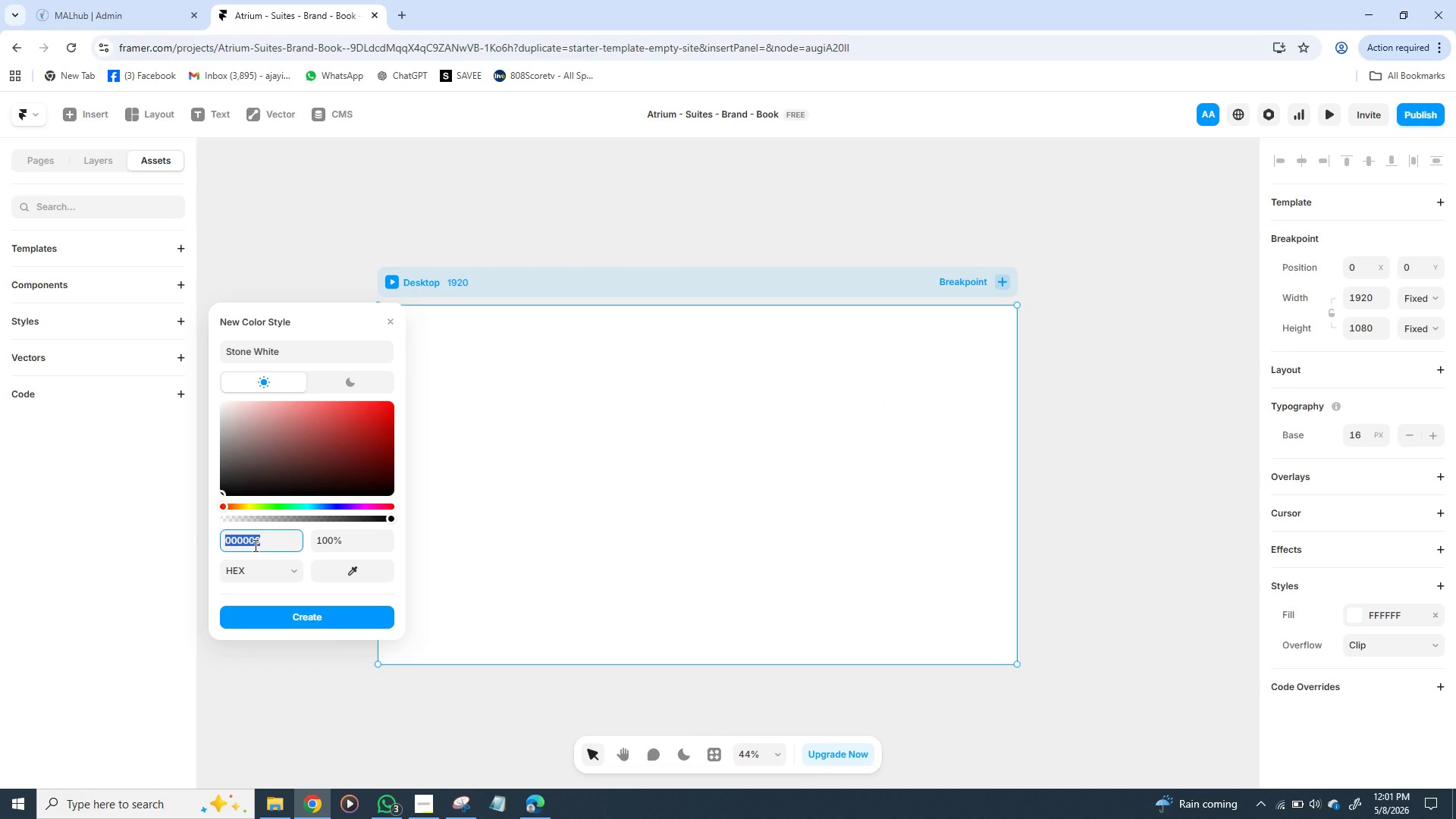 
wait(6.38)
 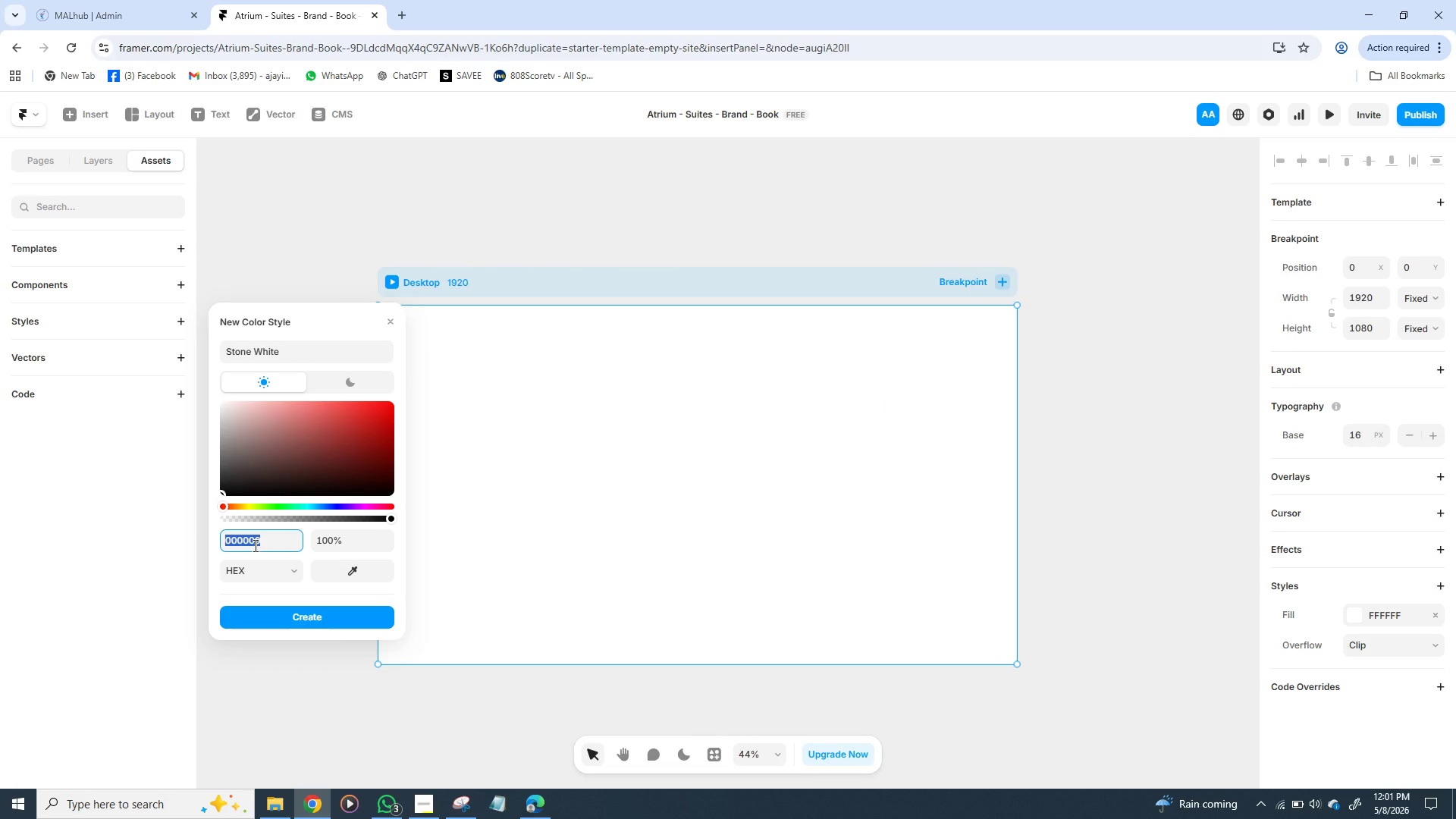 
type(F5F2)
 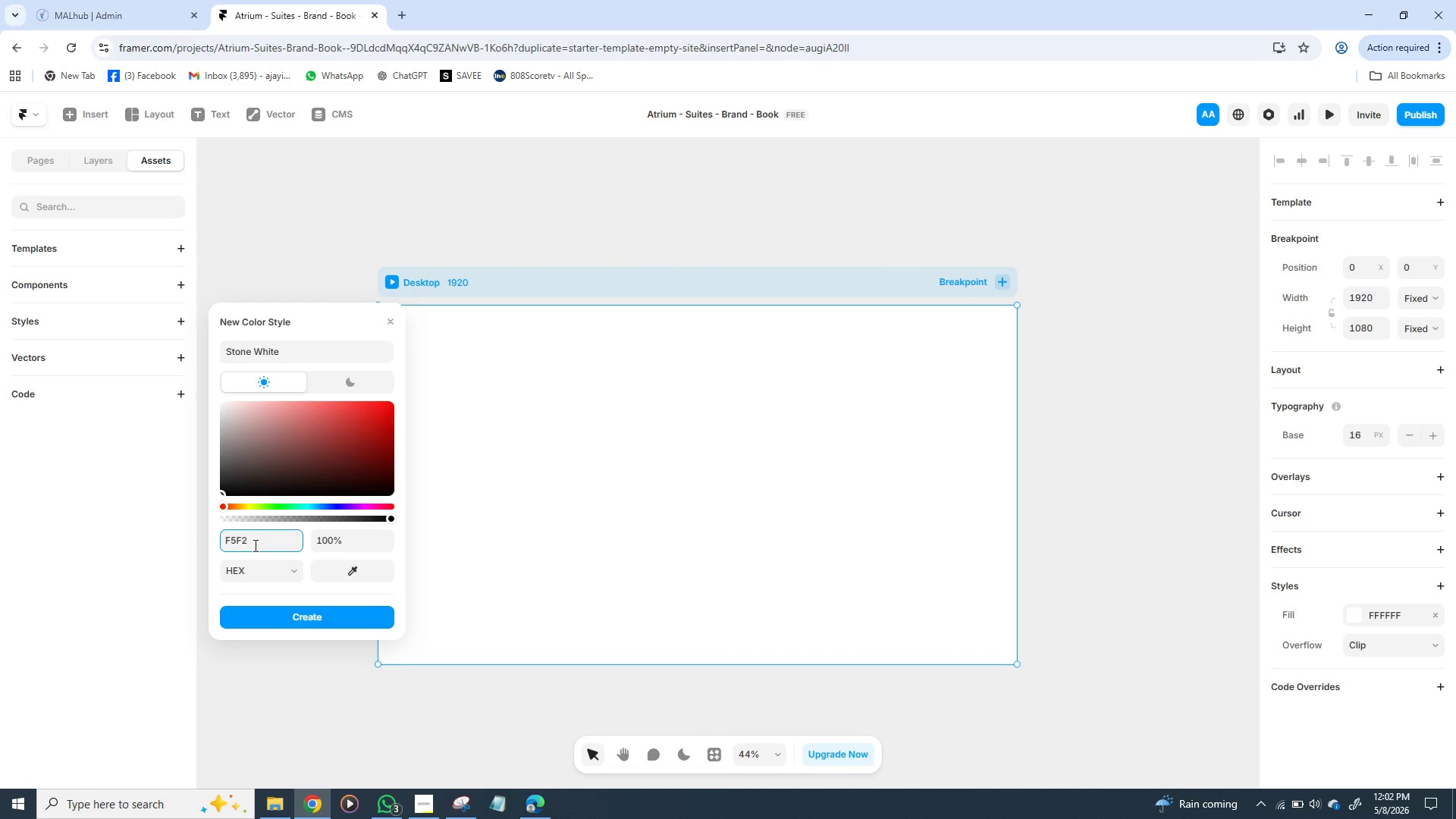 
type(EE)
 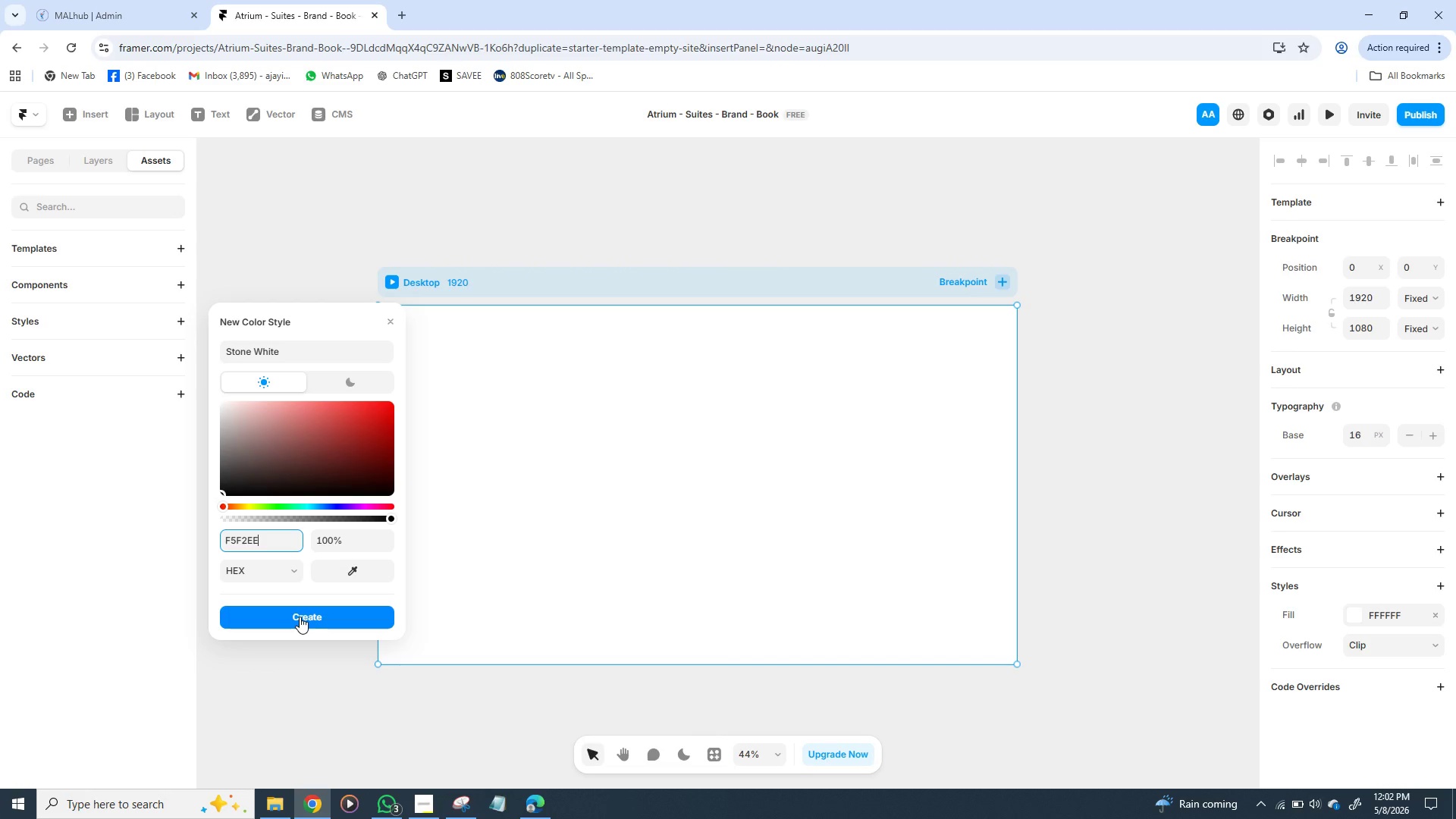 
wait(12.58)
 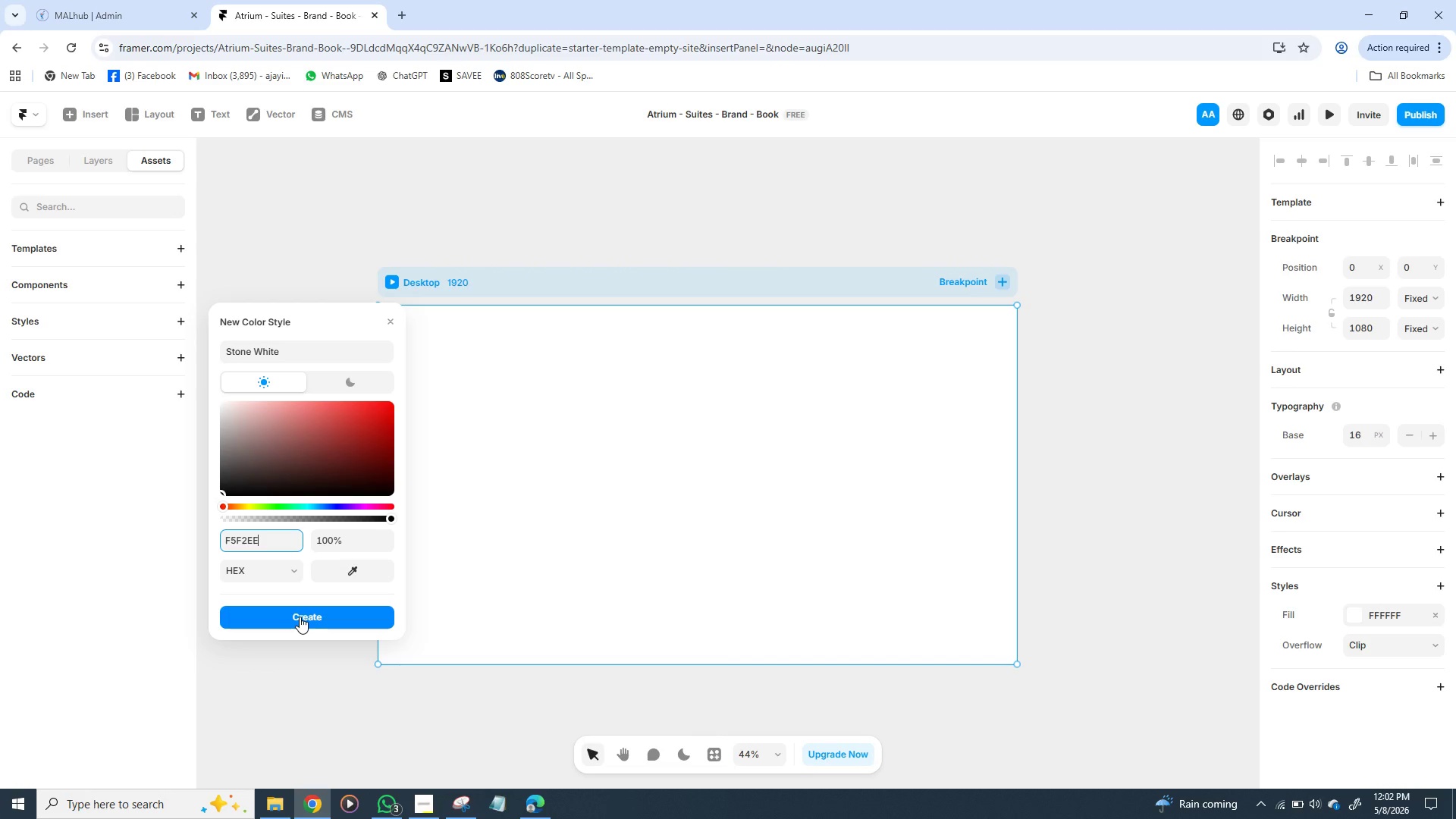 
left_click([312, 353])
 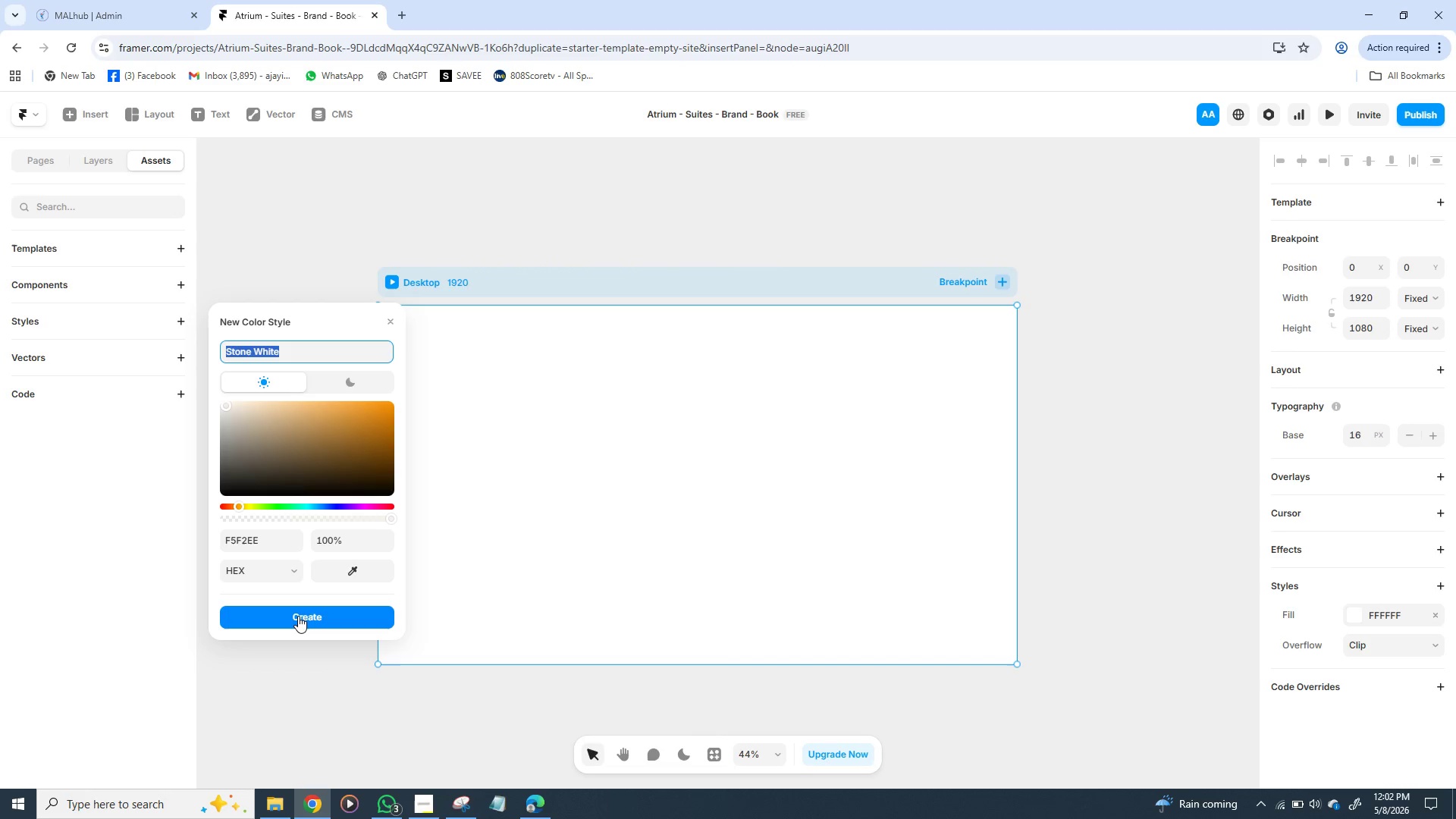 
left_click([298, 616])
 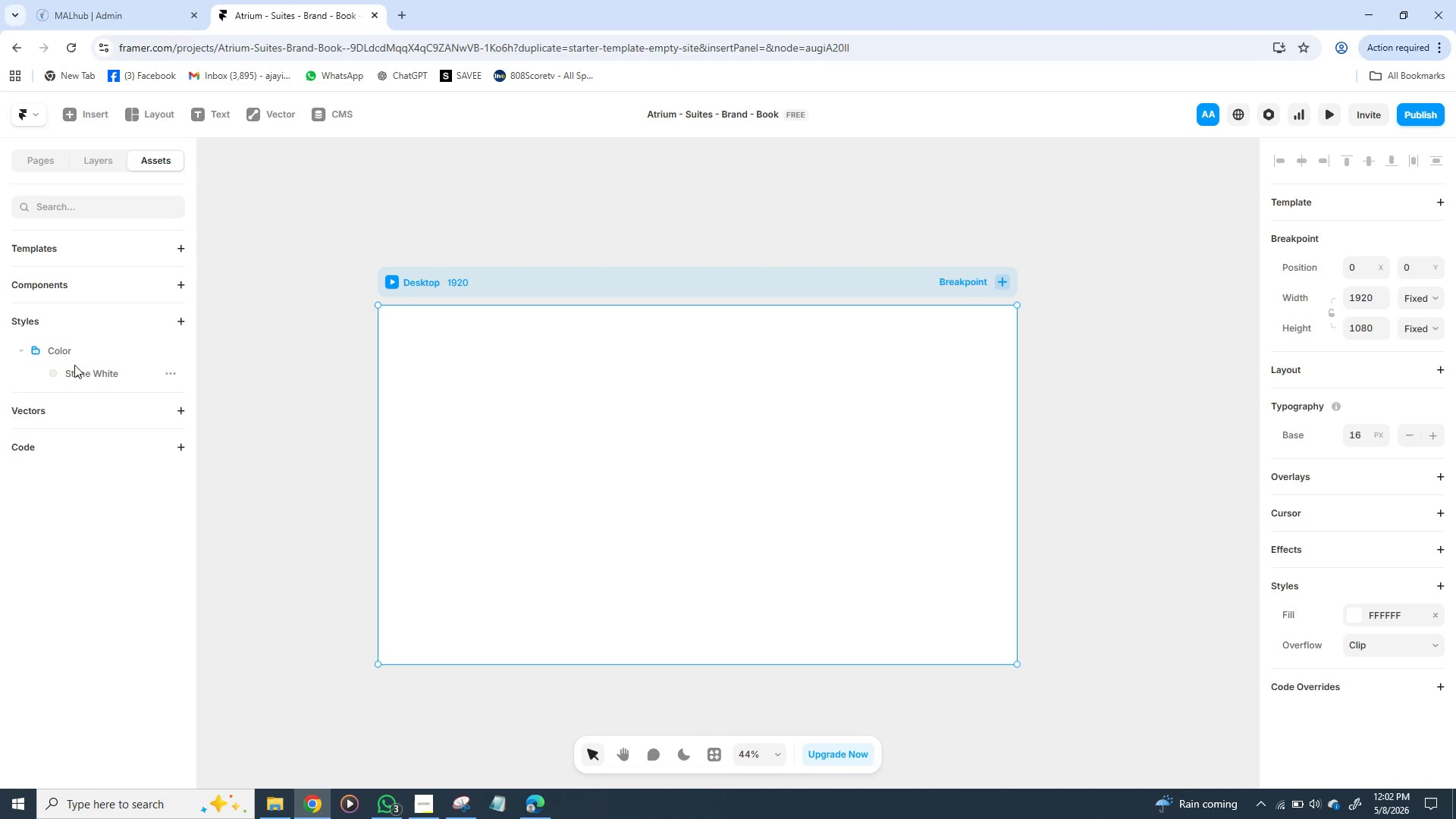 
wait(5.33)
 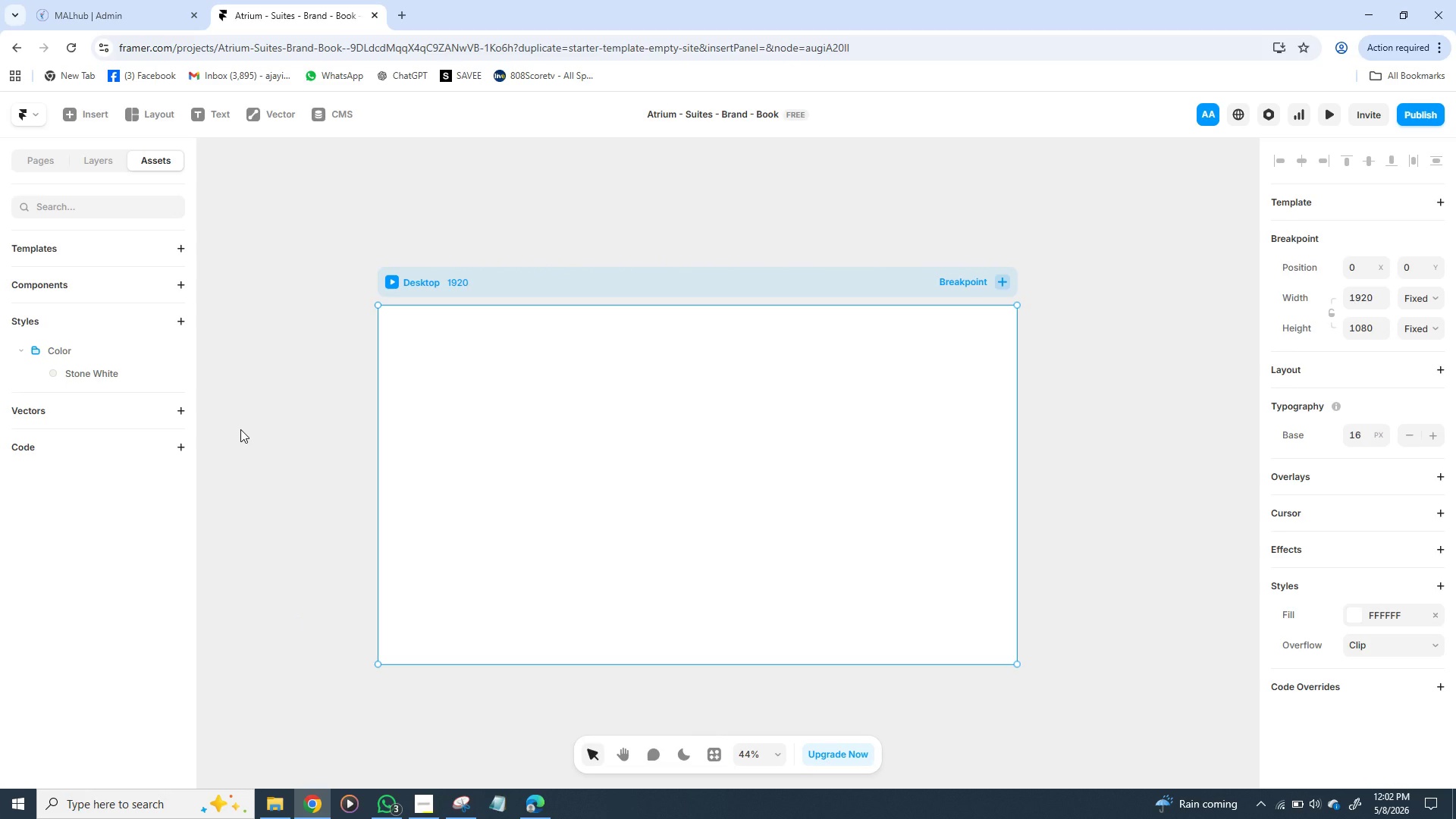 
left_click([174, 344])
 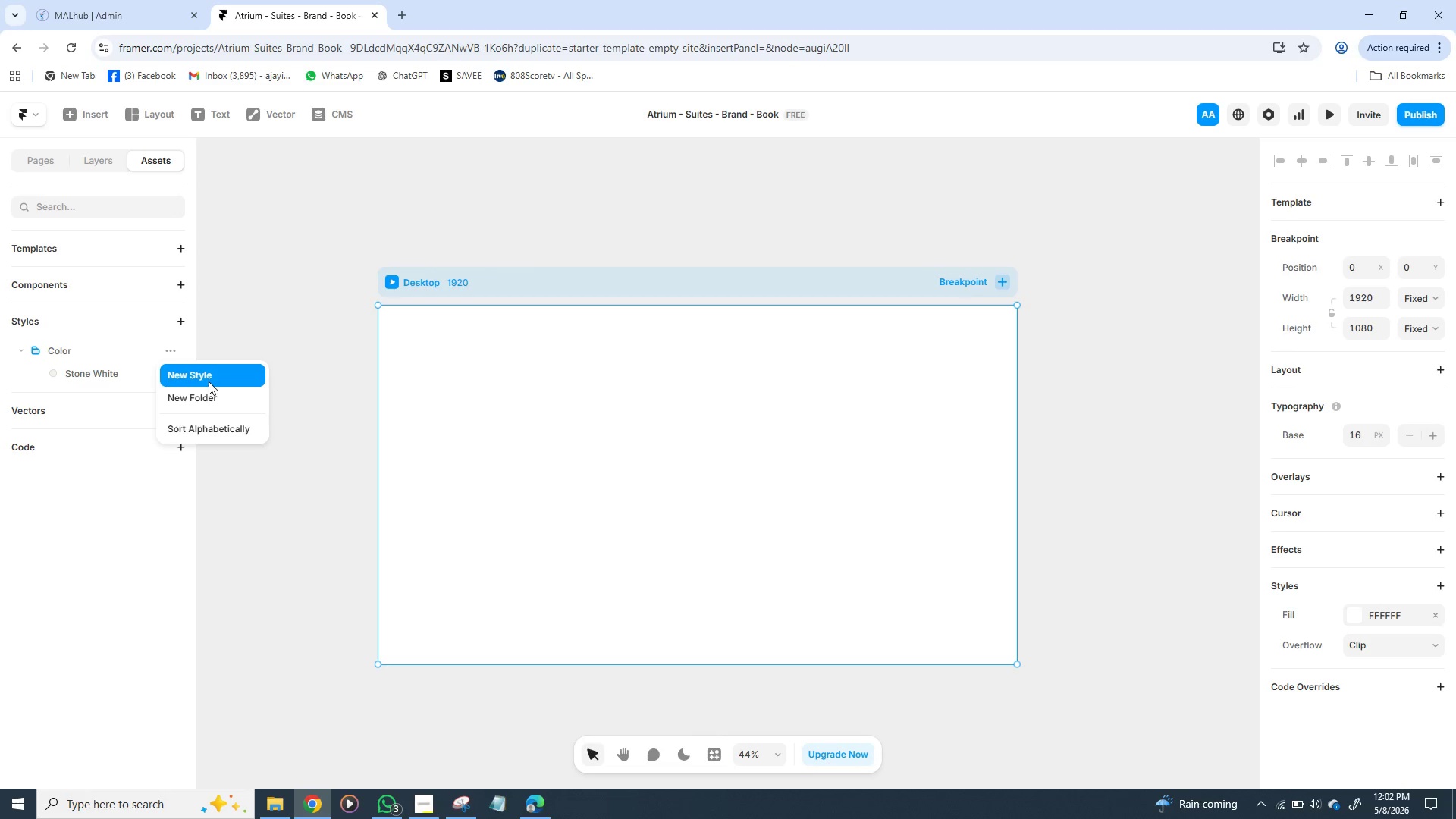 
left_click([210, 378])
 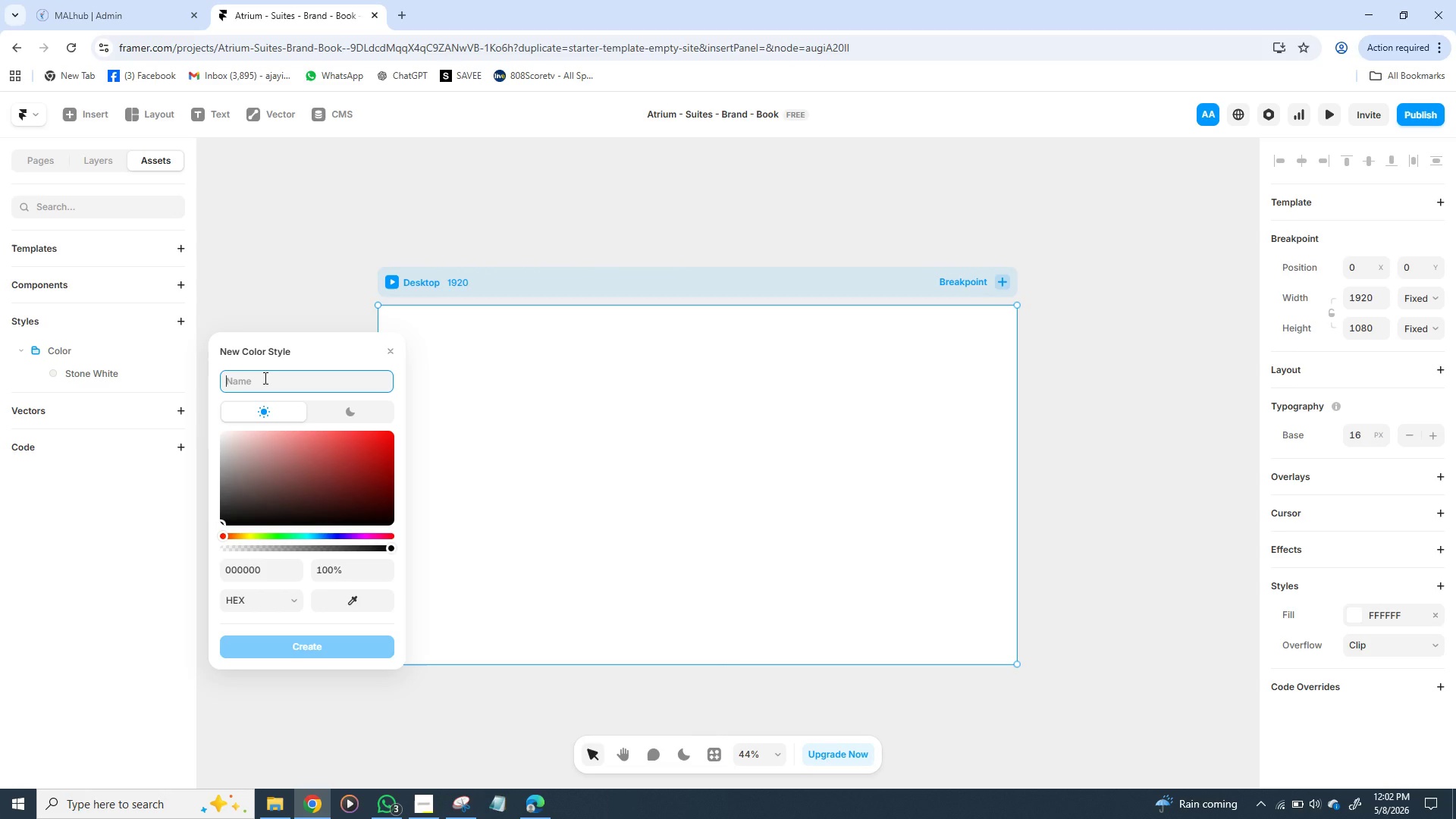 
hold_key(key=ShiftLeft, duration=0.33)
 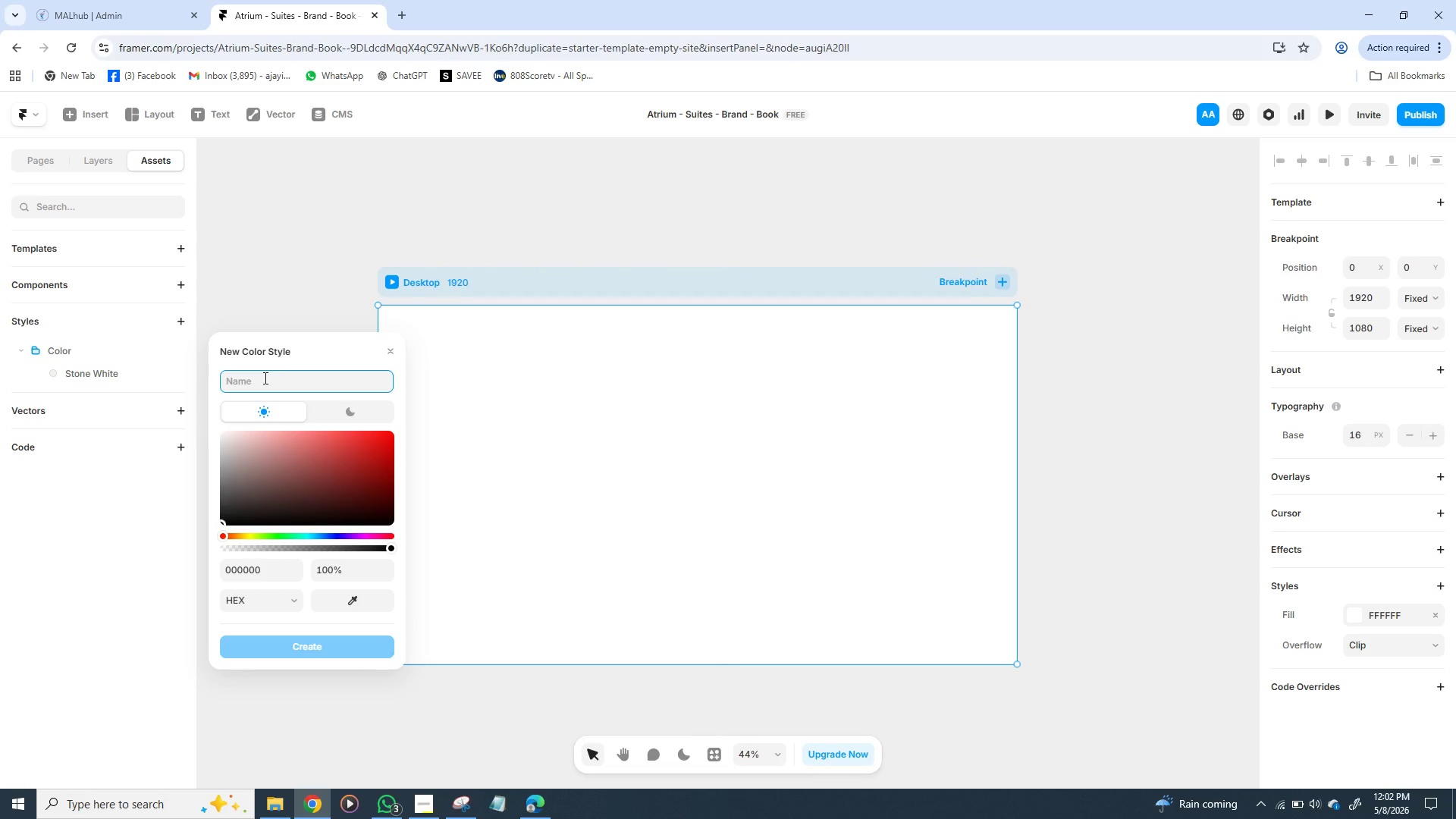 
type(Pale )
 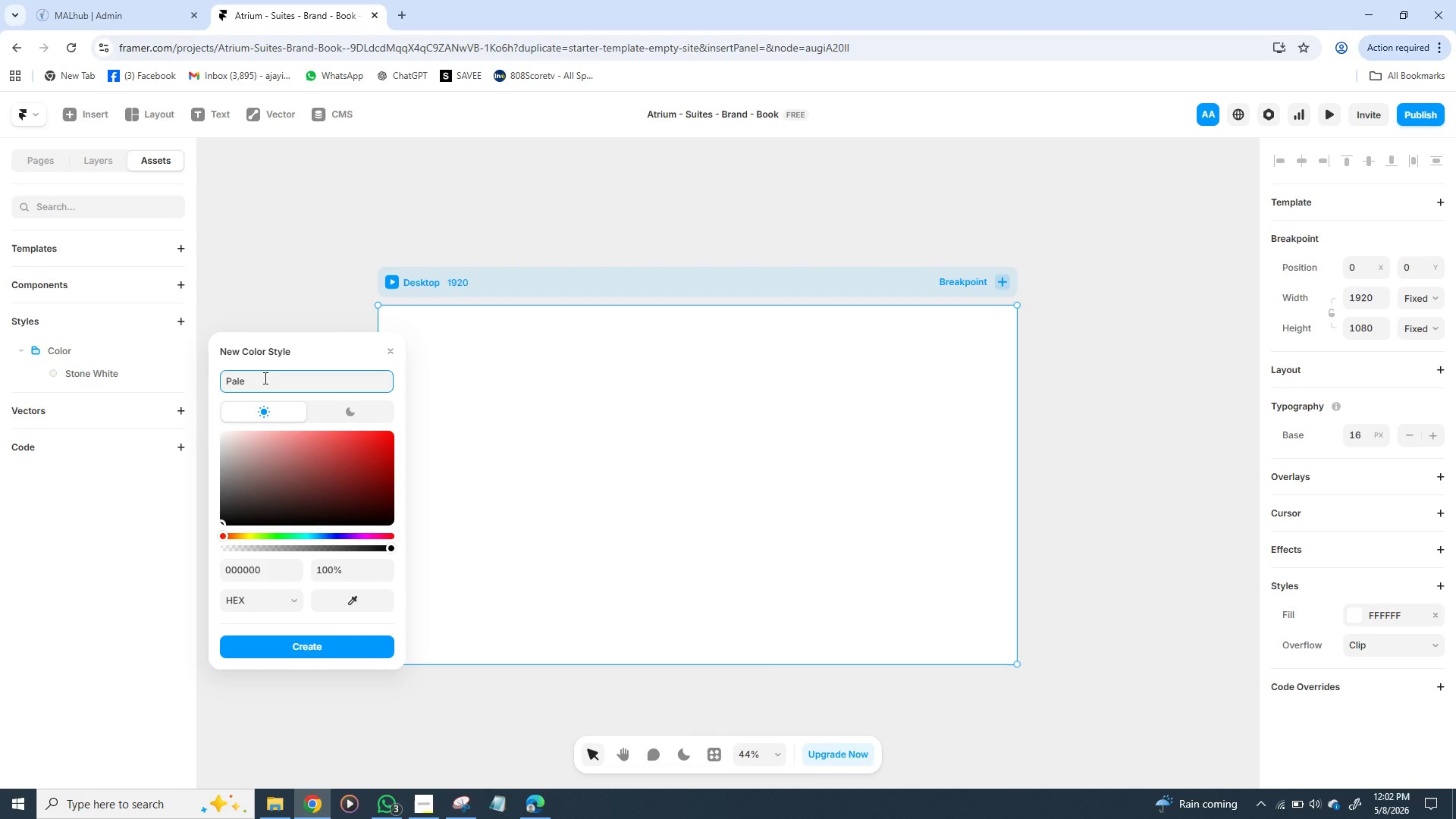 
wait(21.45)
 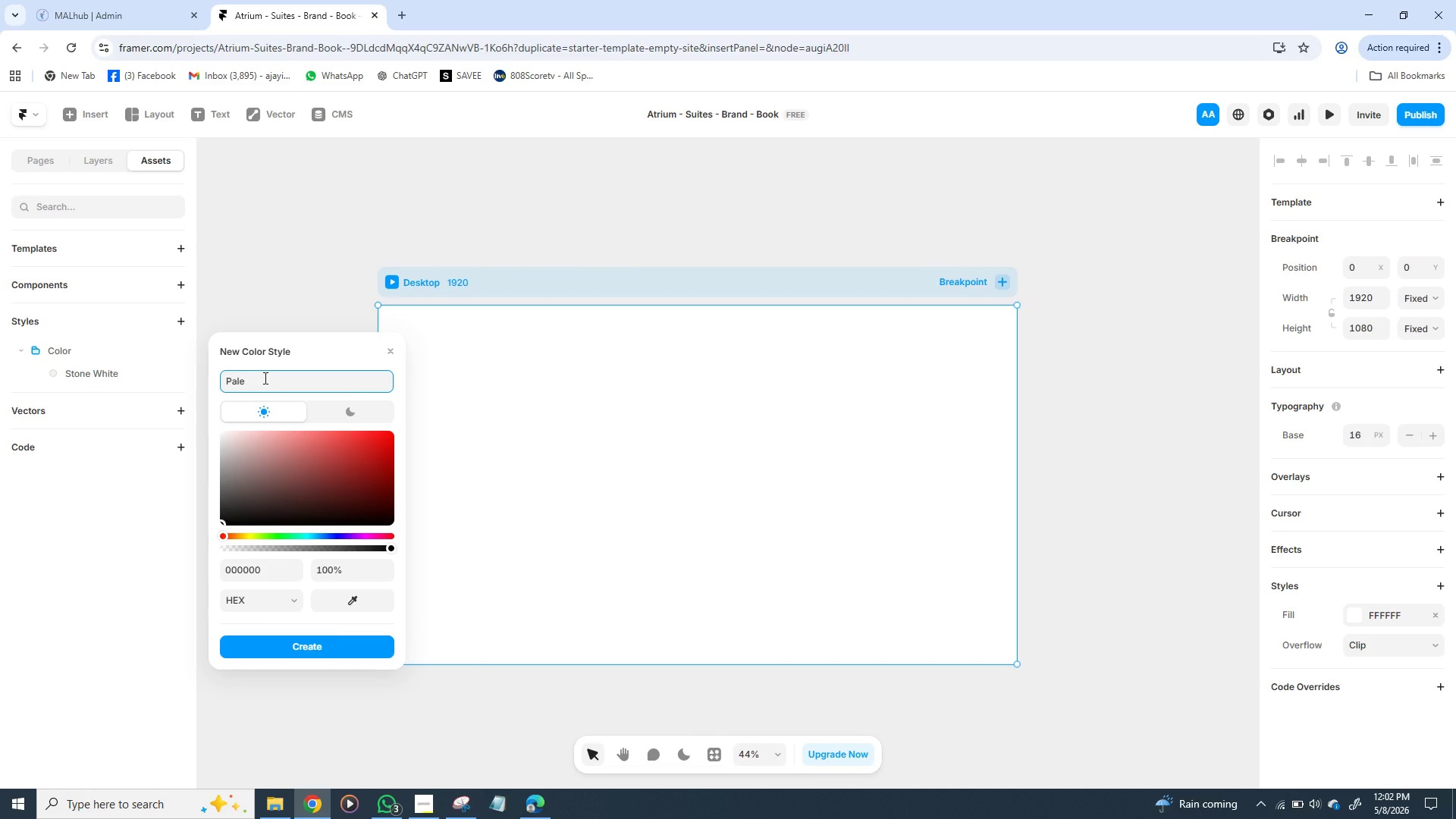 
type(Slate)
 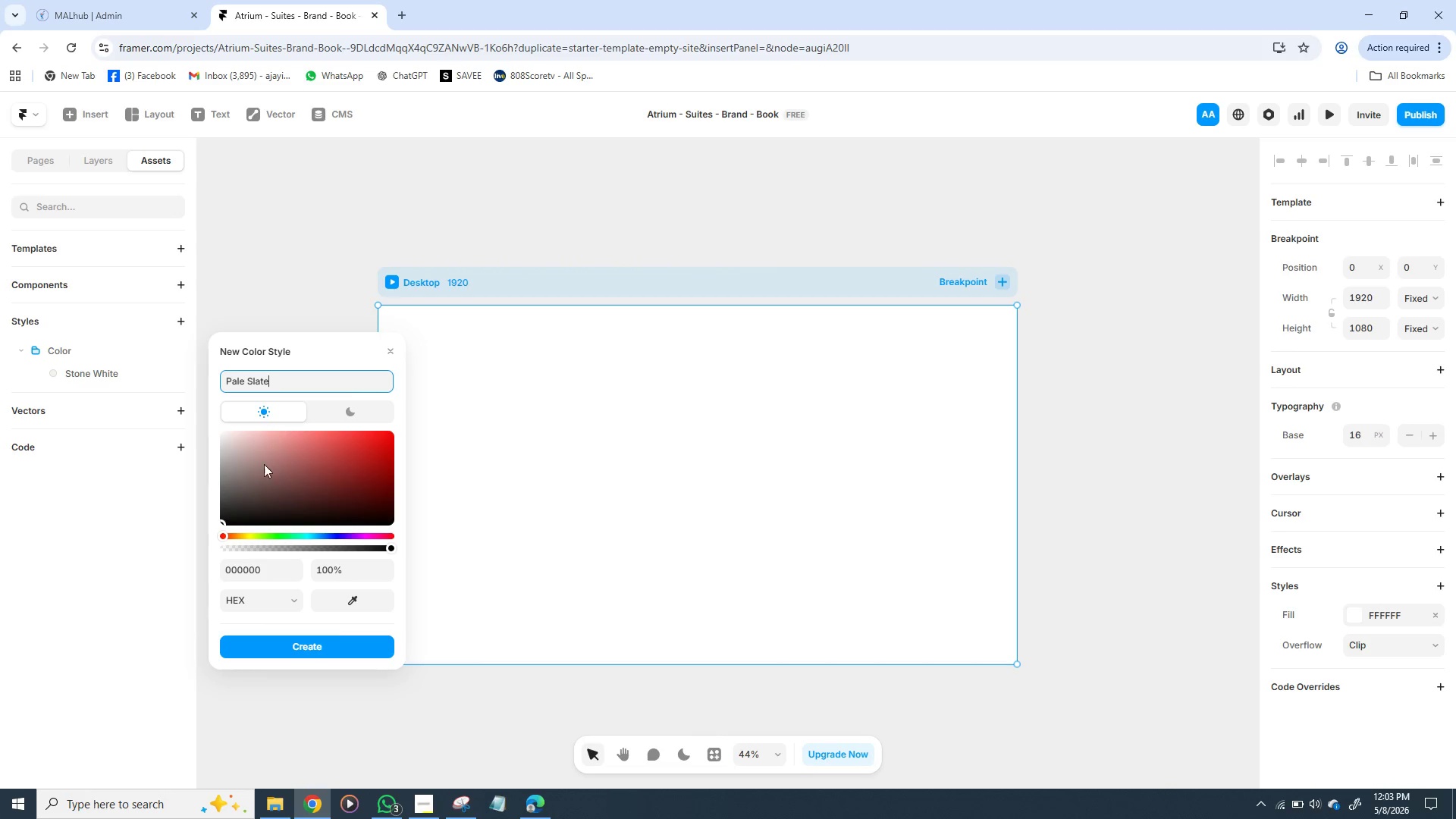 
left_click([246, 573])
 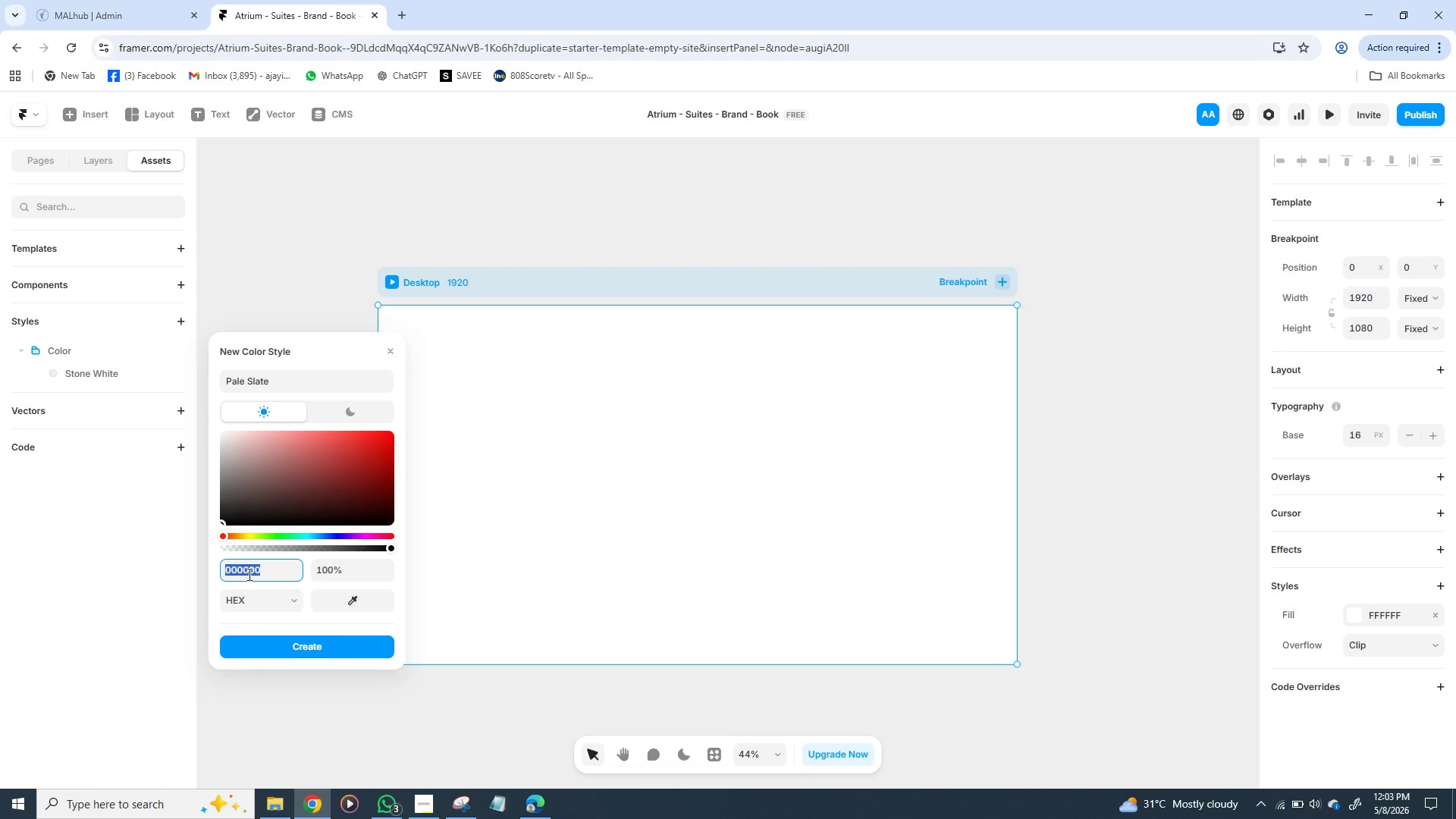 
type(D6D)
 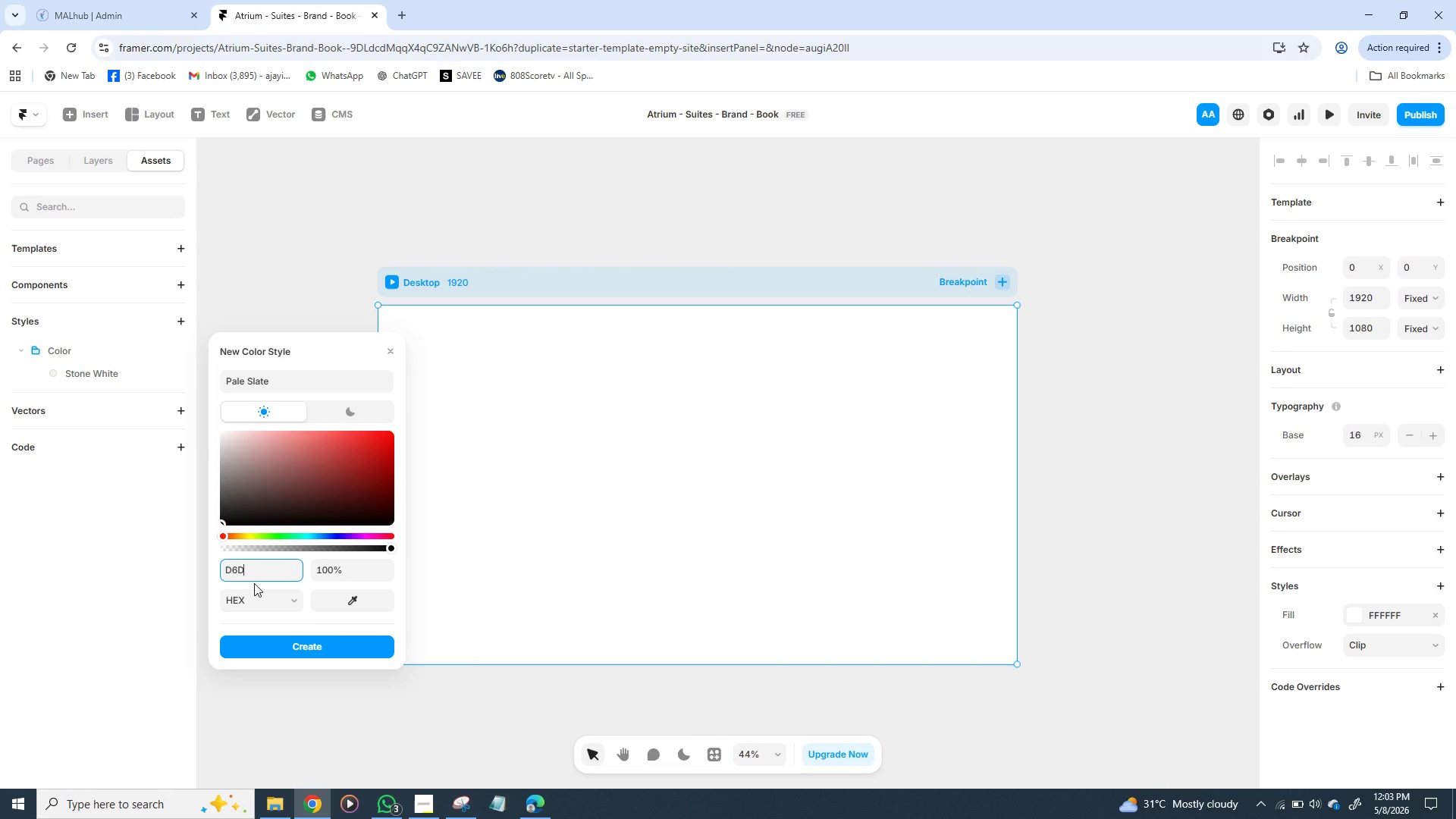 
type(3CD)
 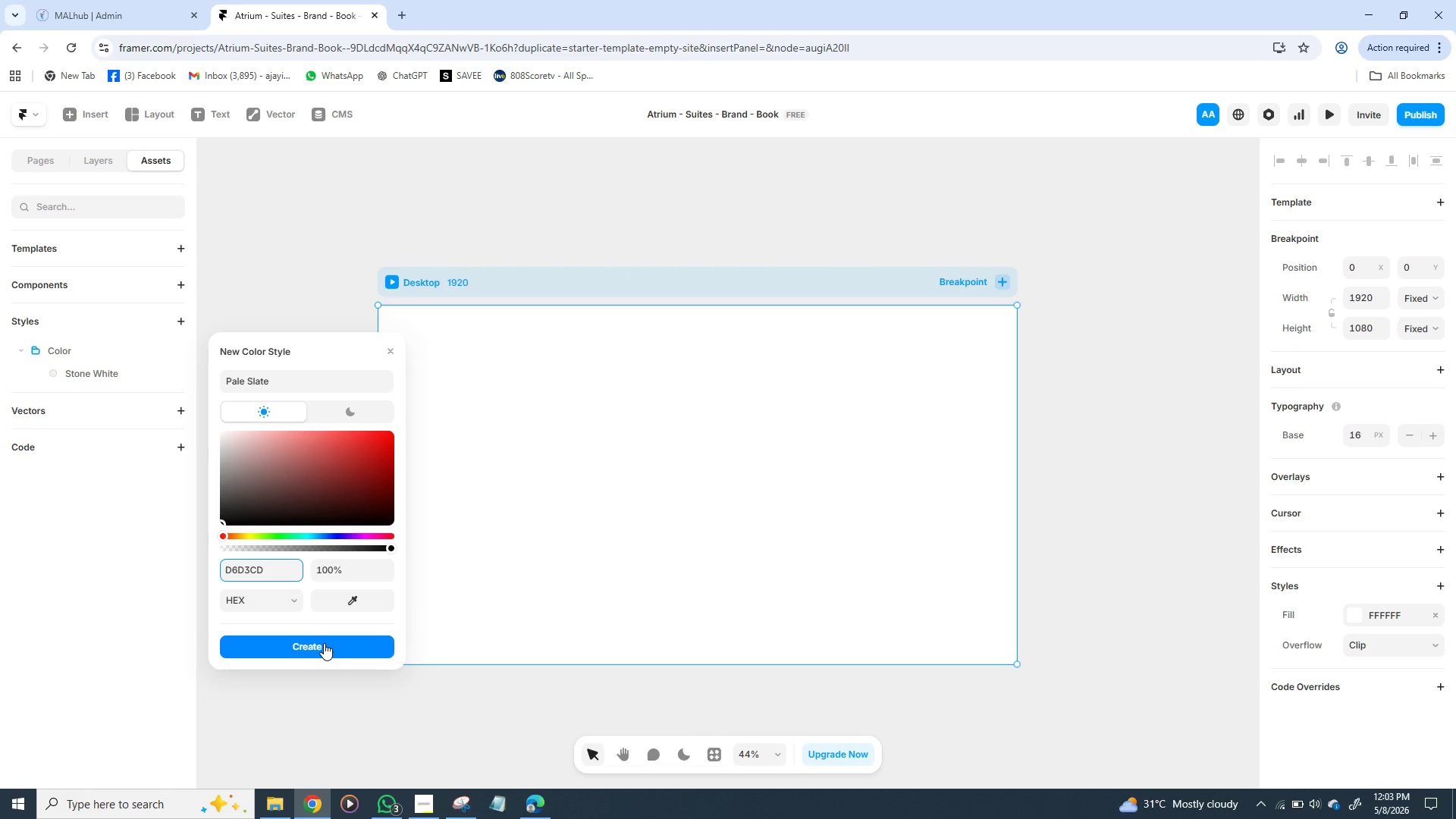 
left_click([322, 643])
 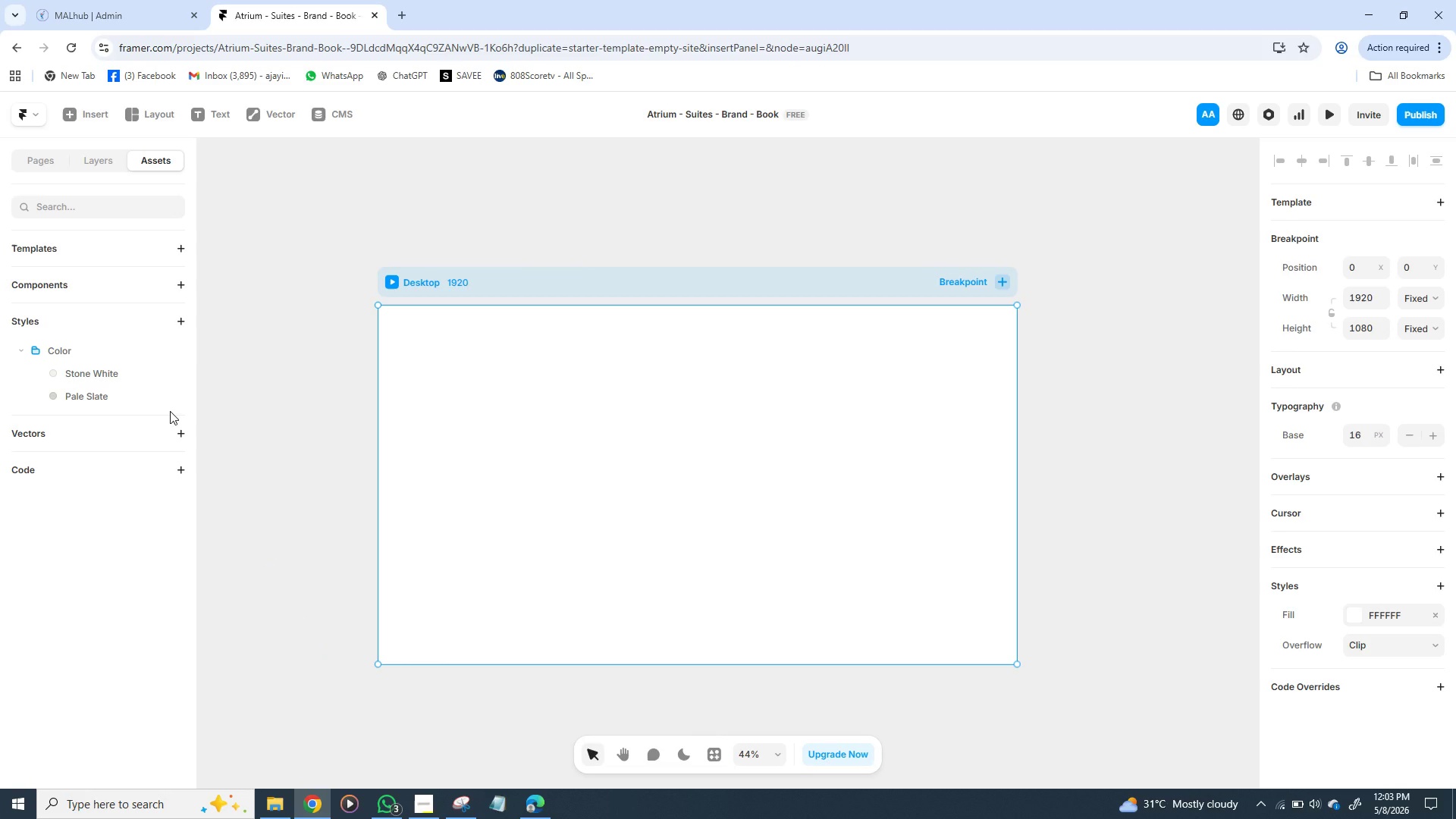 
wait(8.25)
 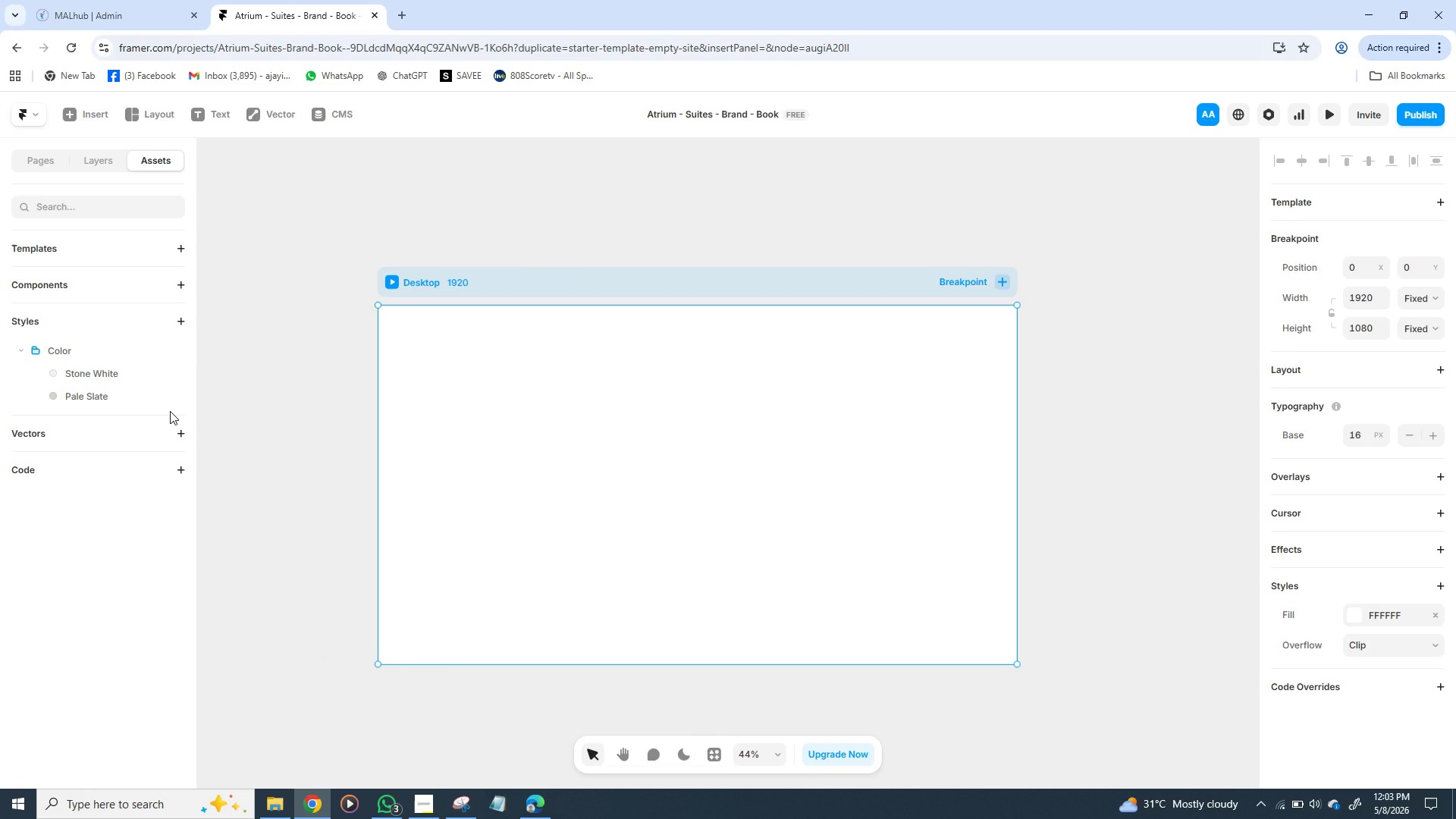 
left_click([181, 320])
 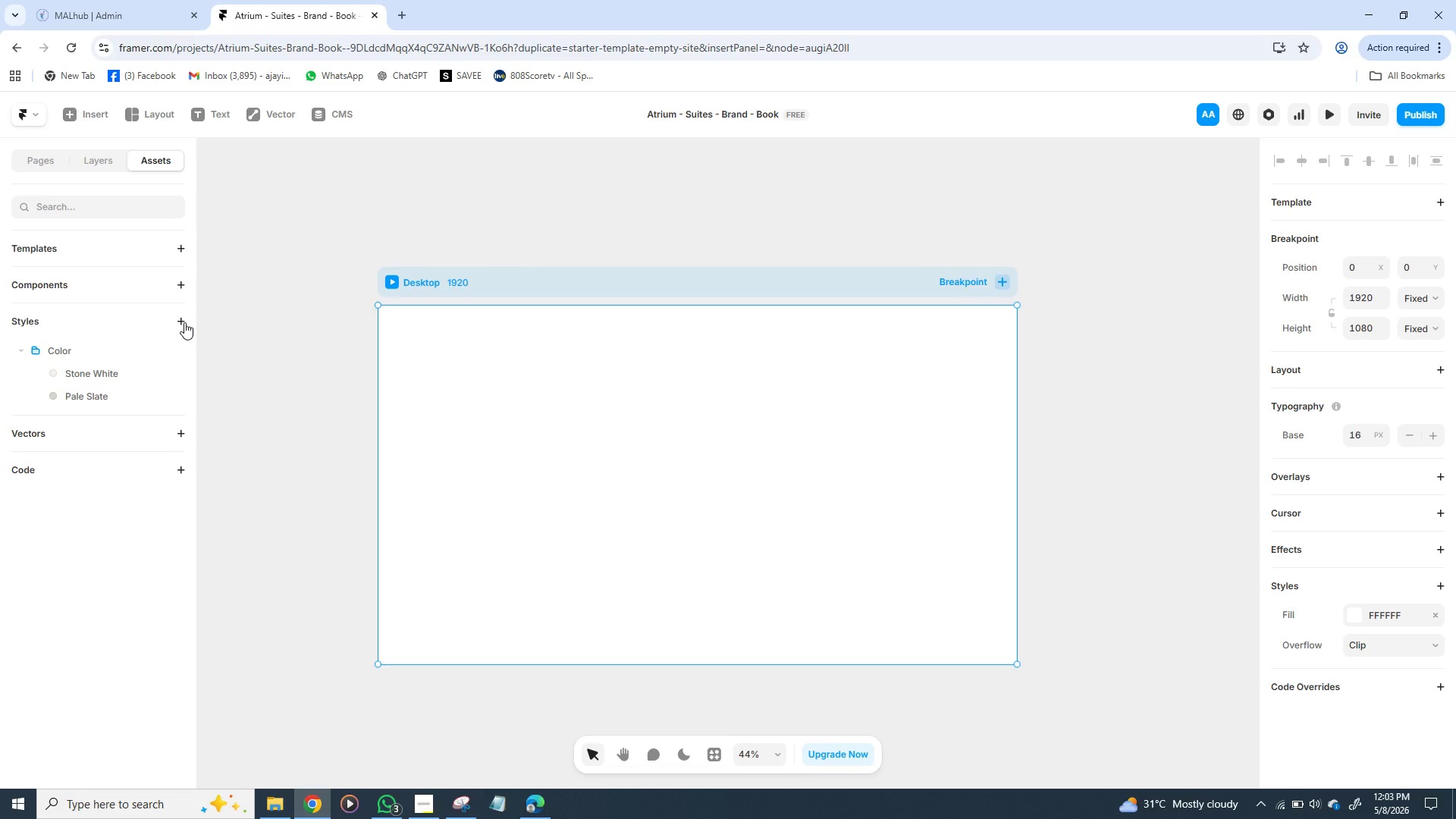 
left_click([184, 322])
 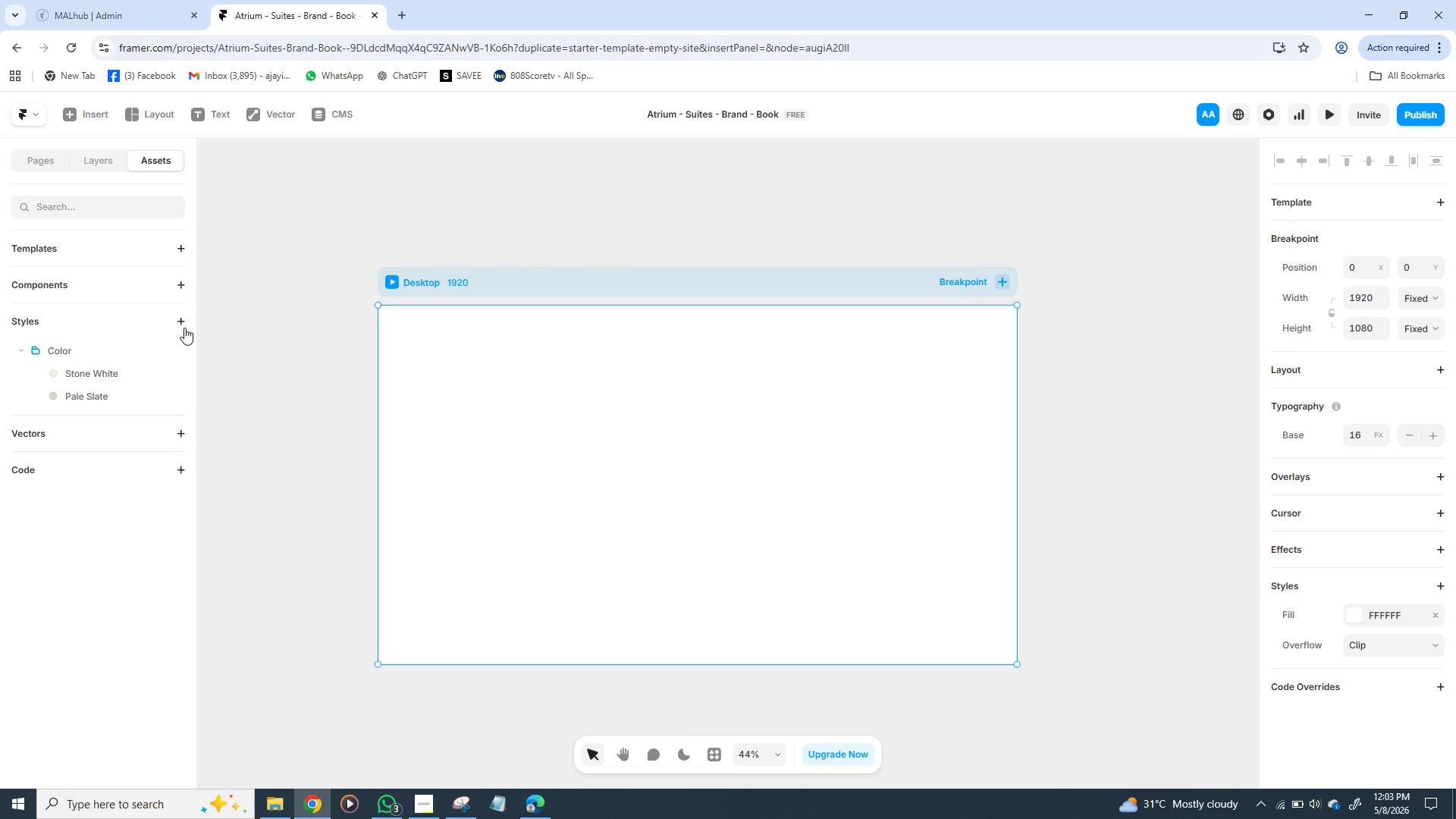 
left_click([184, 328])
 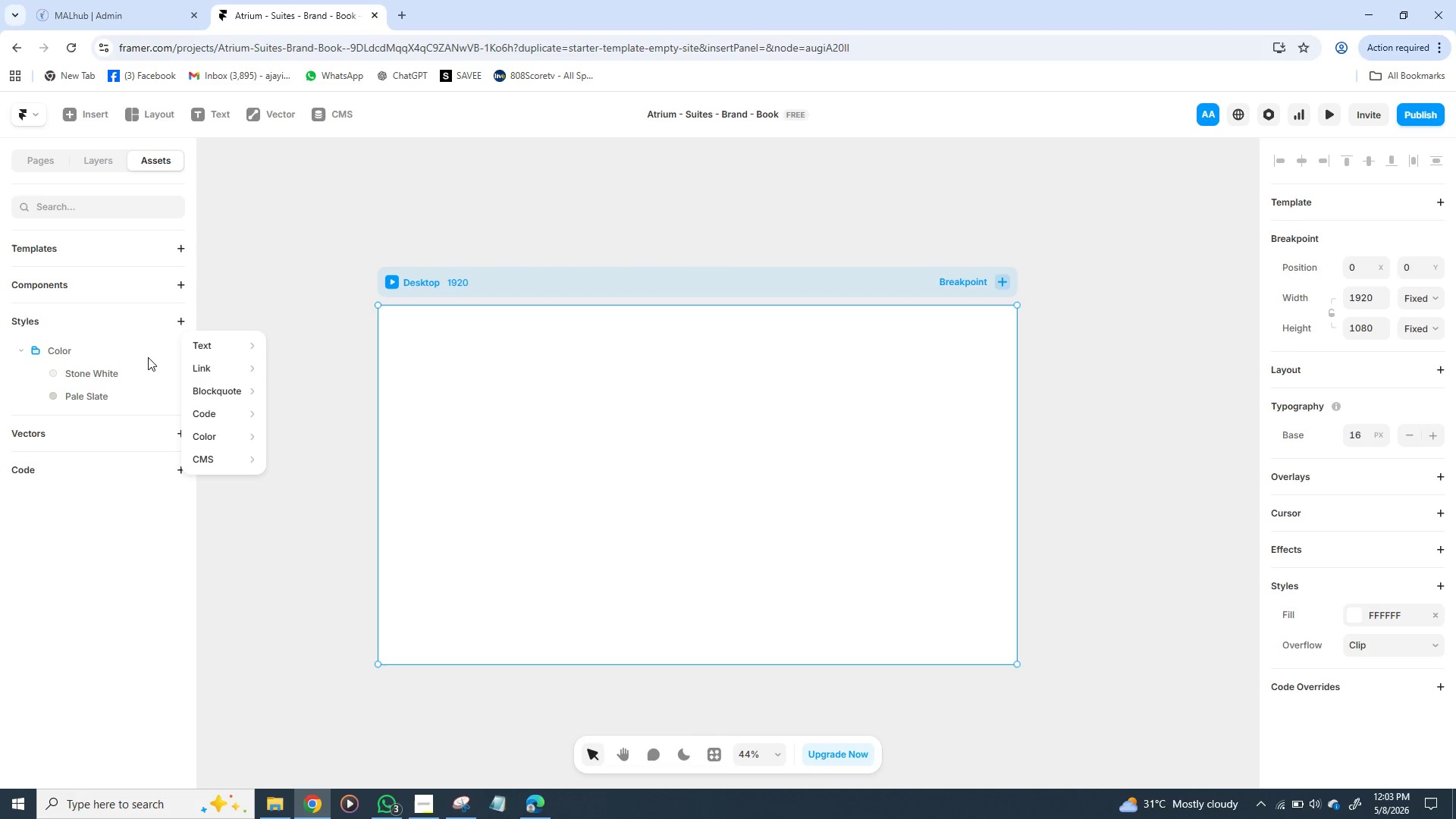 
left_click([155, 354])
 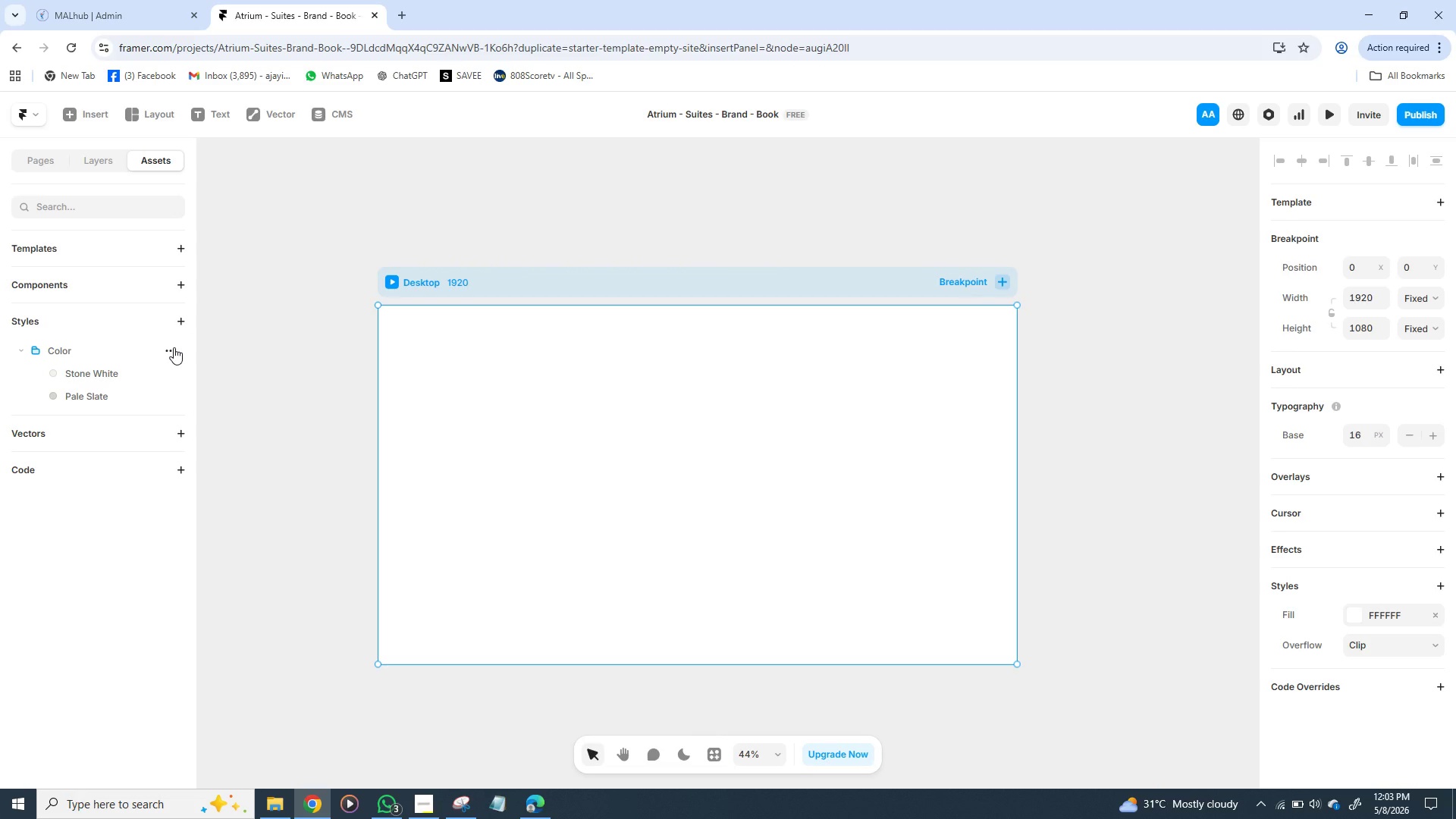 
left_click([174, 347])
 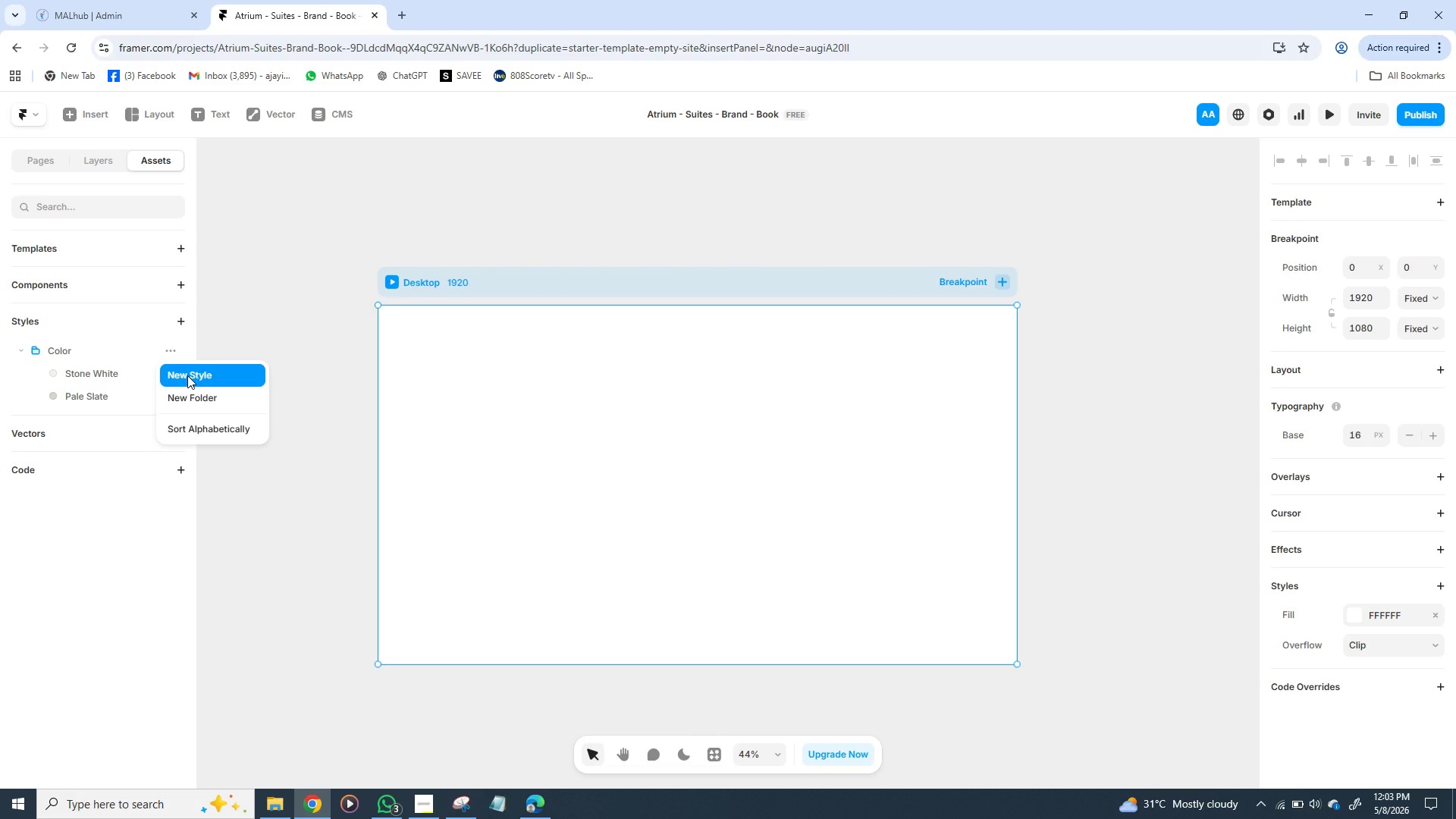 
left_click([187, 375])
 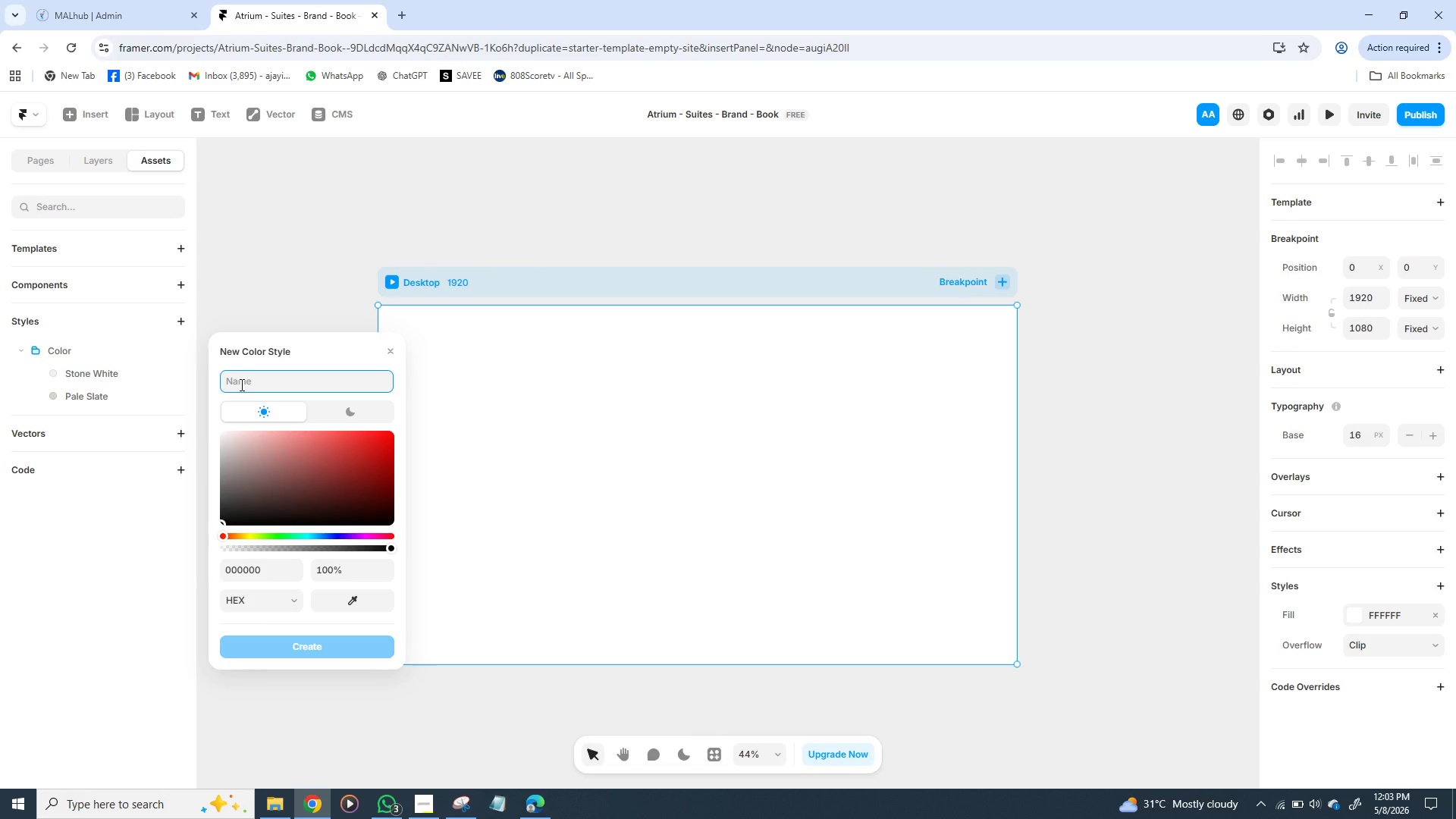 
wait(5.19)
 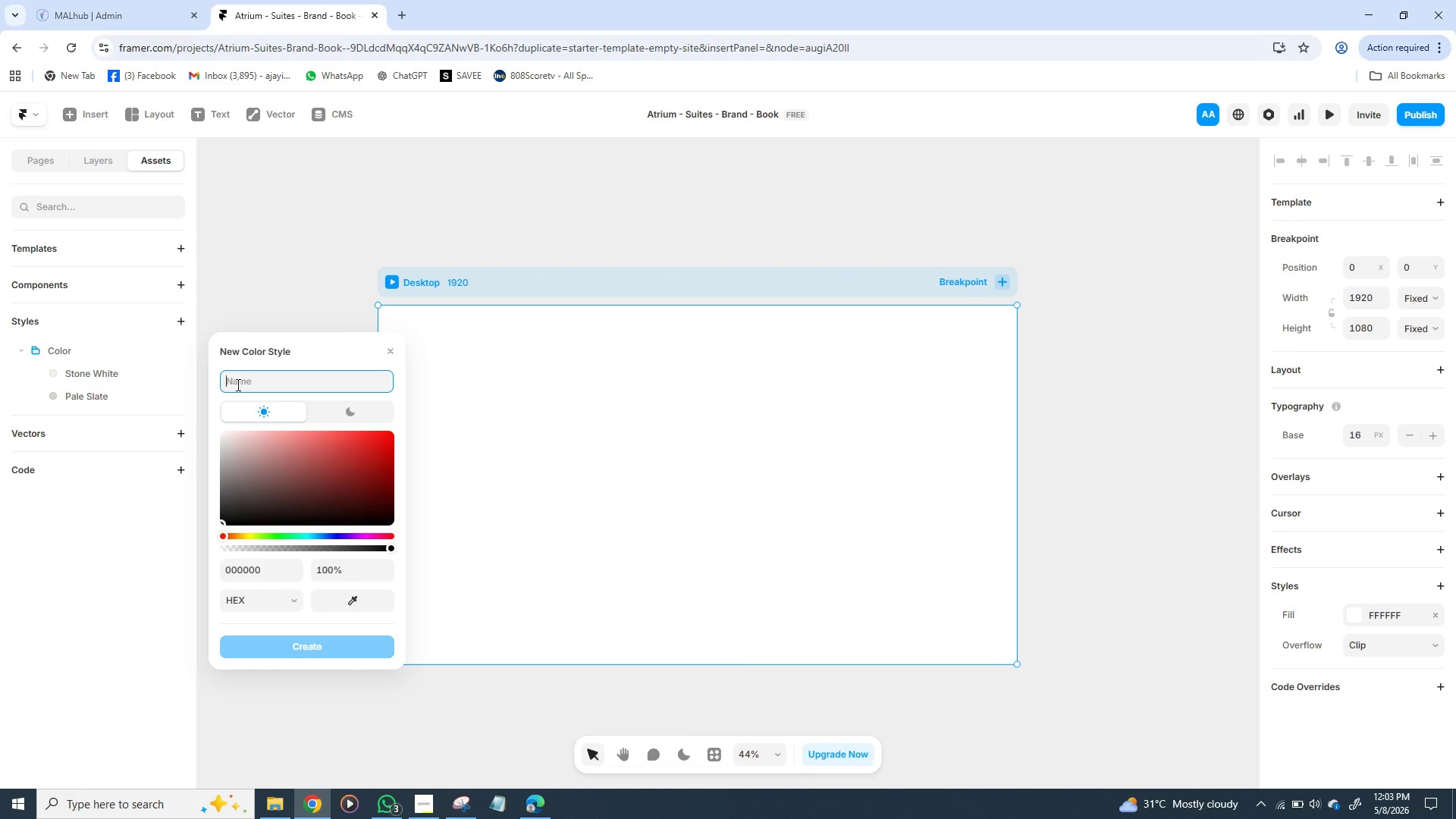 
type(mOSS)
key(Backspace)
key(Backspace)
key(Backspace)
key(Backspace)
type(Moss Green)
 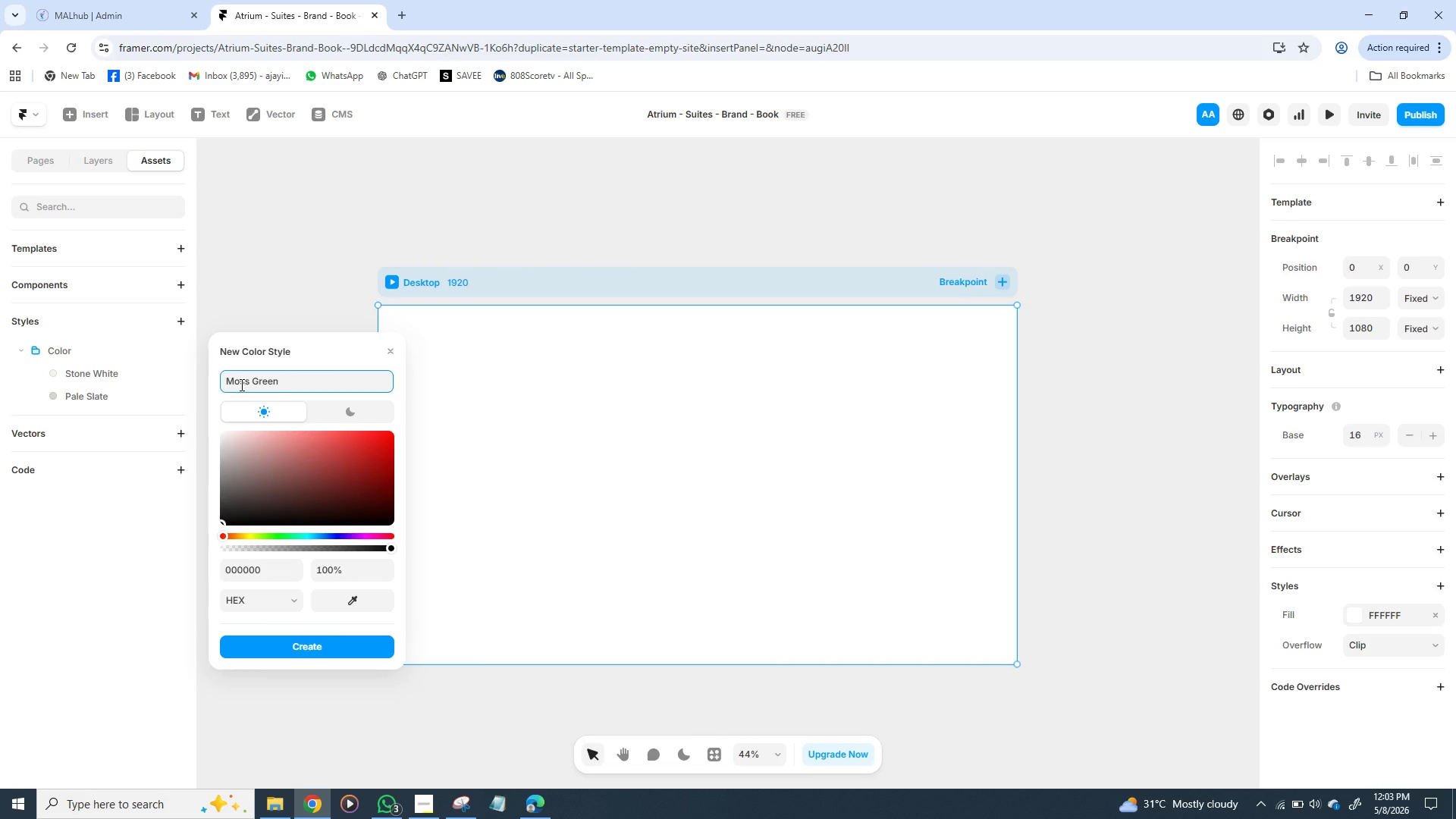 
left_click([256, 573])
 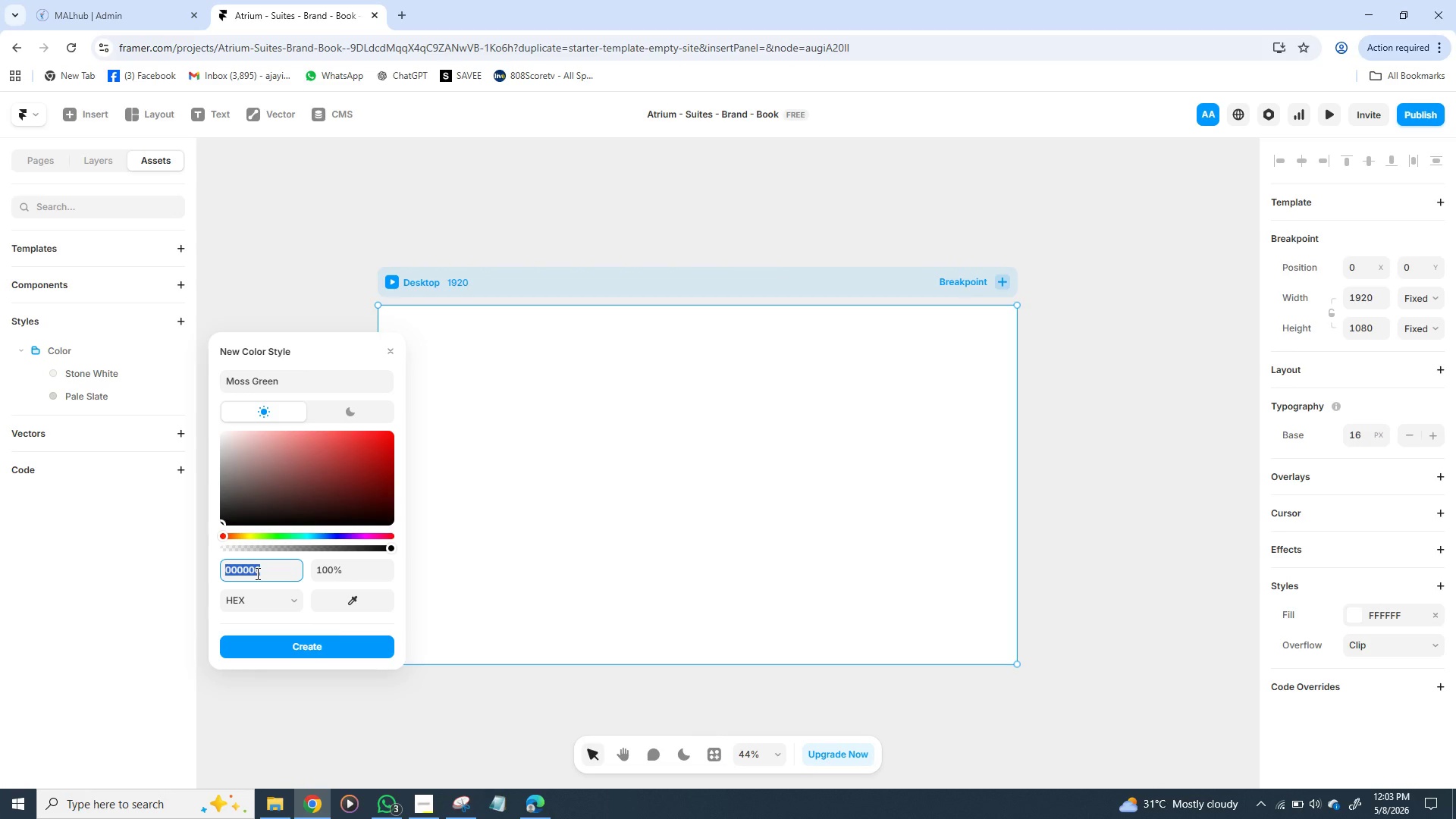 
type(7a8c)
 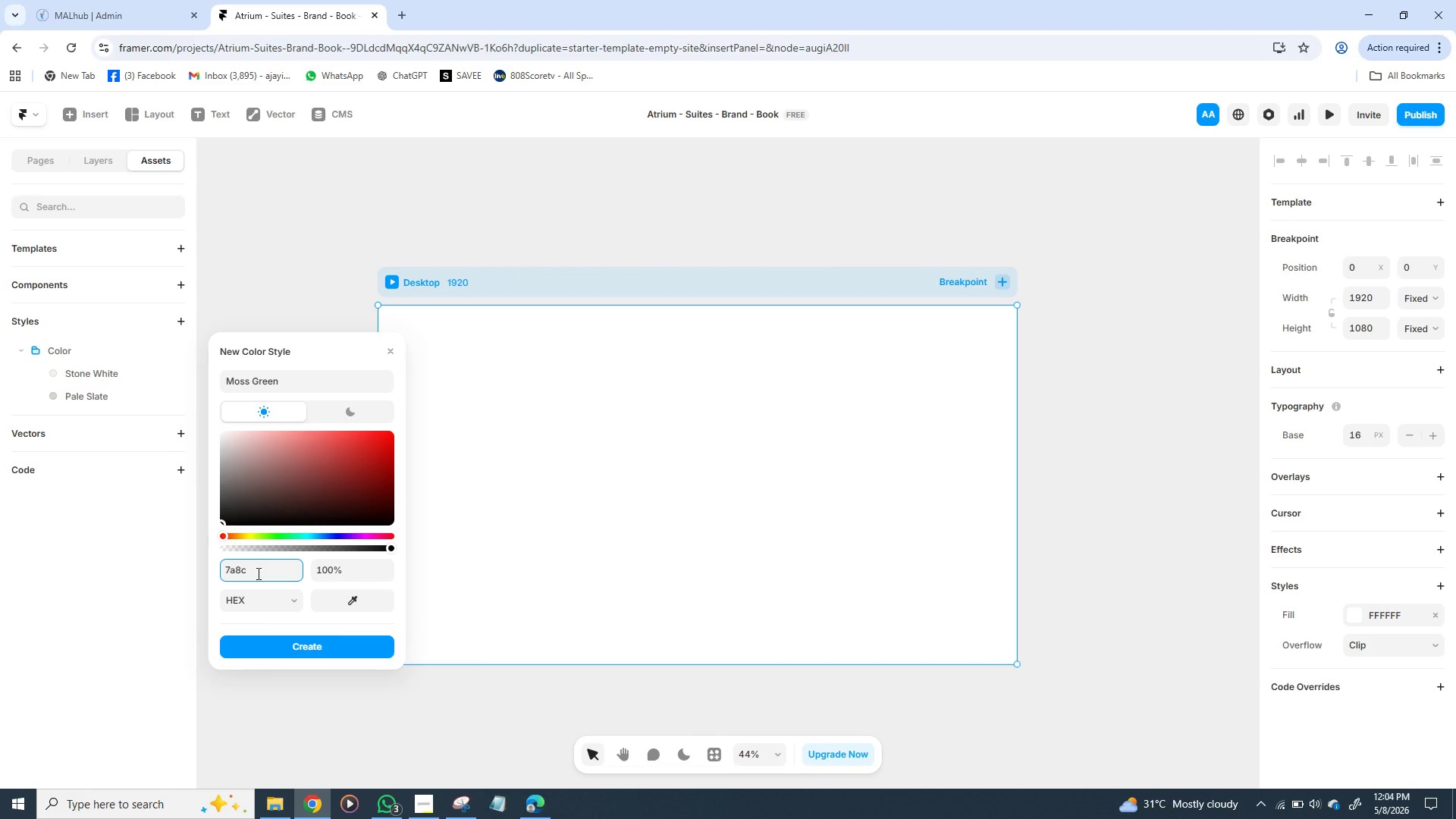 
type(7e)
 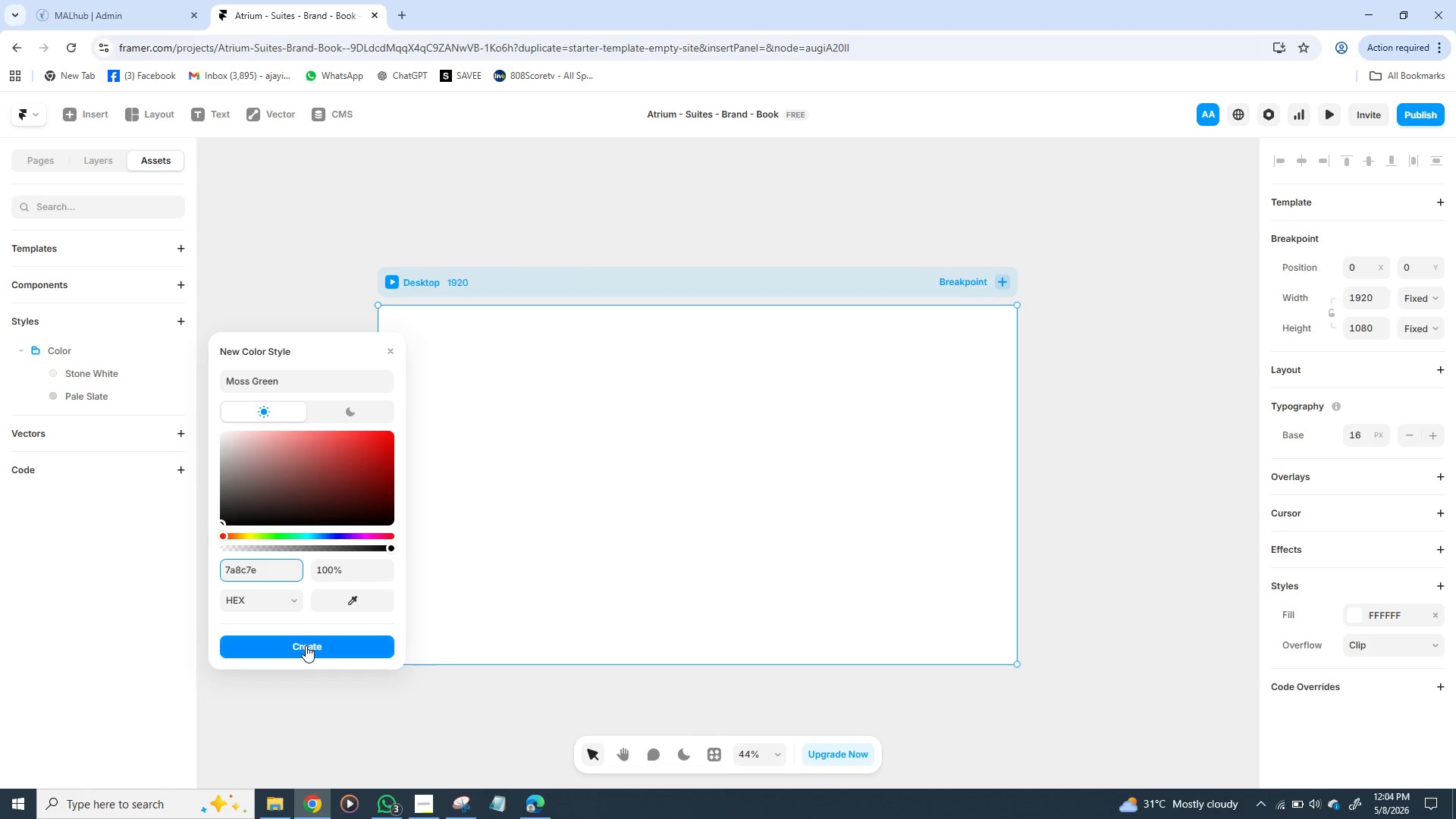 
left_click([306, 648])
 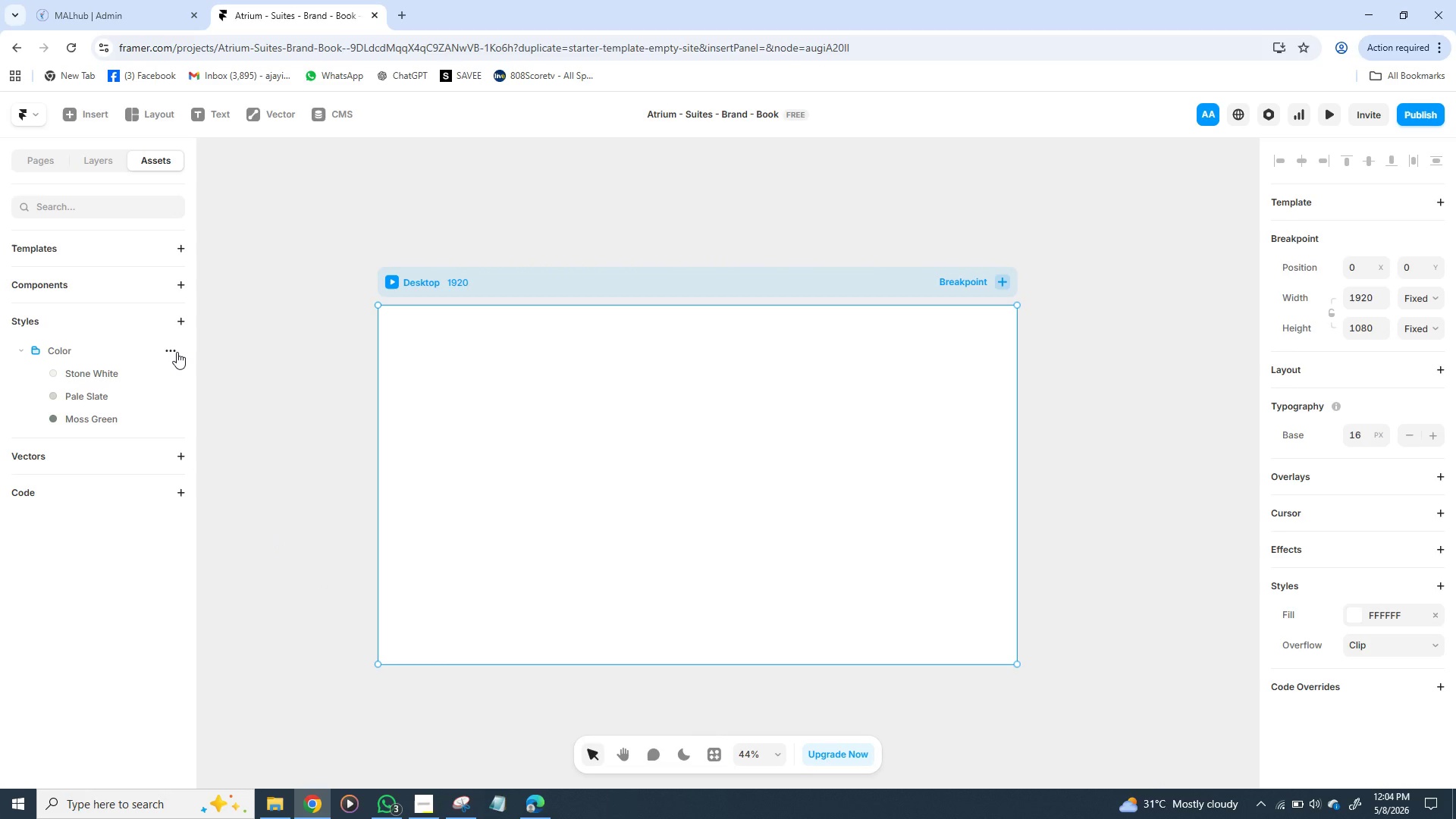 
wait(6.33)
 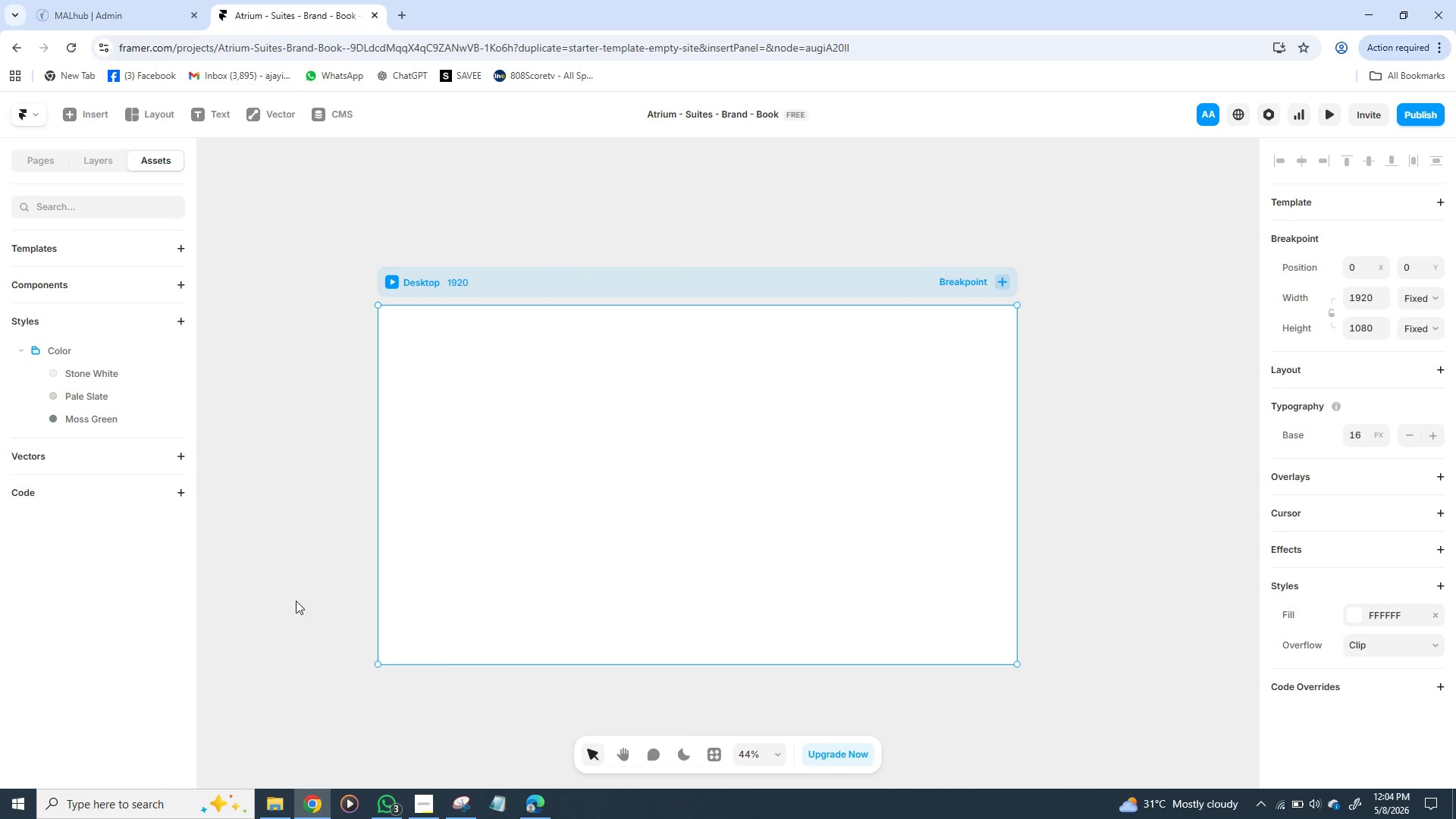 
left_click([176, 352])
 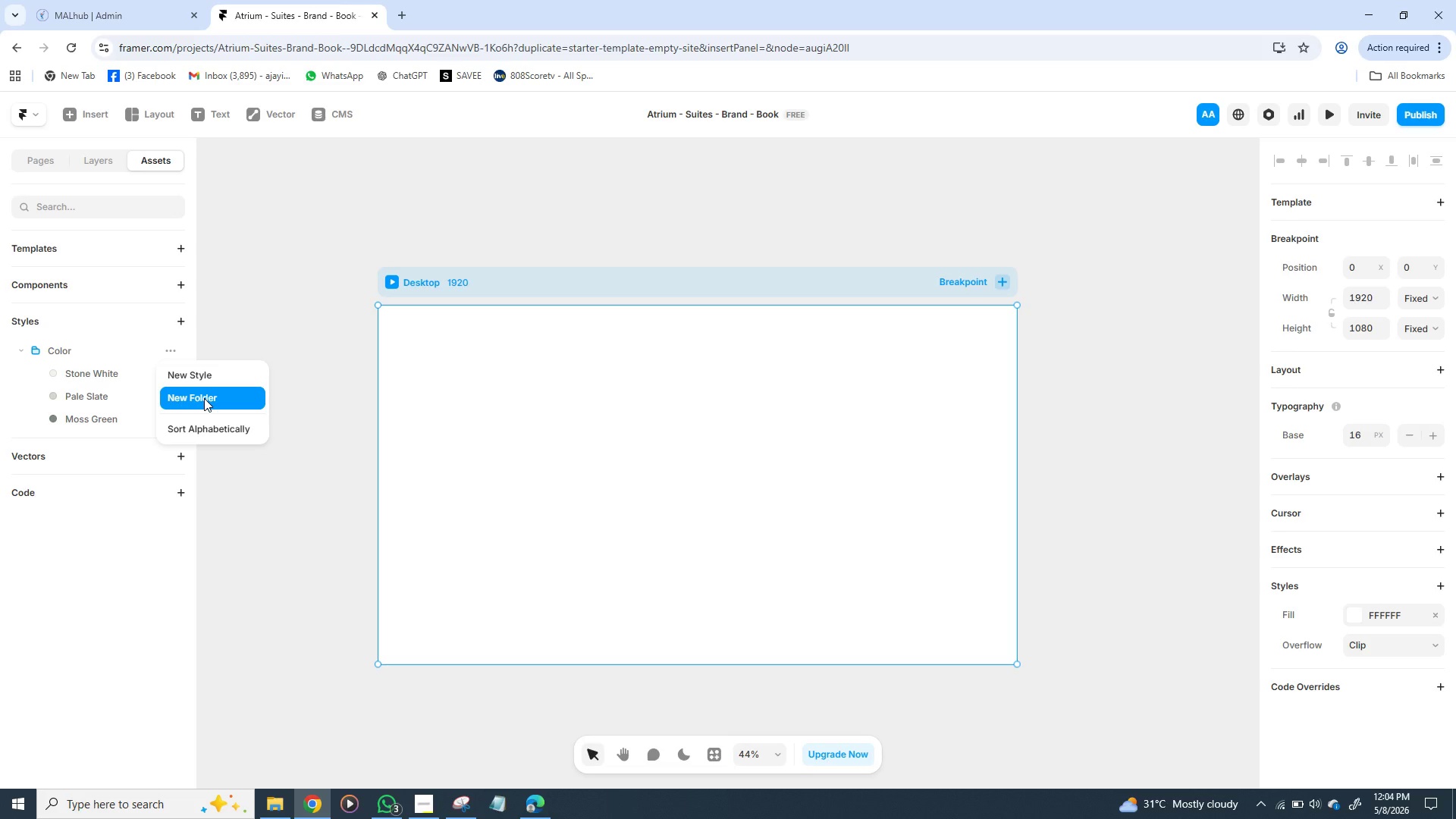 
wait(5.52)
 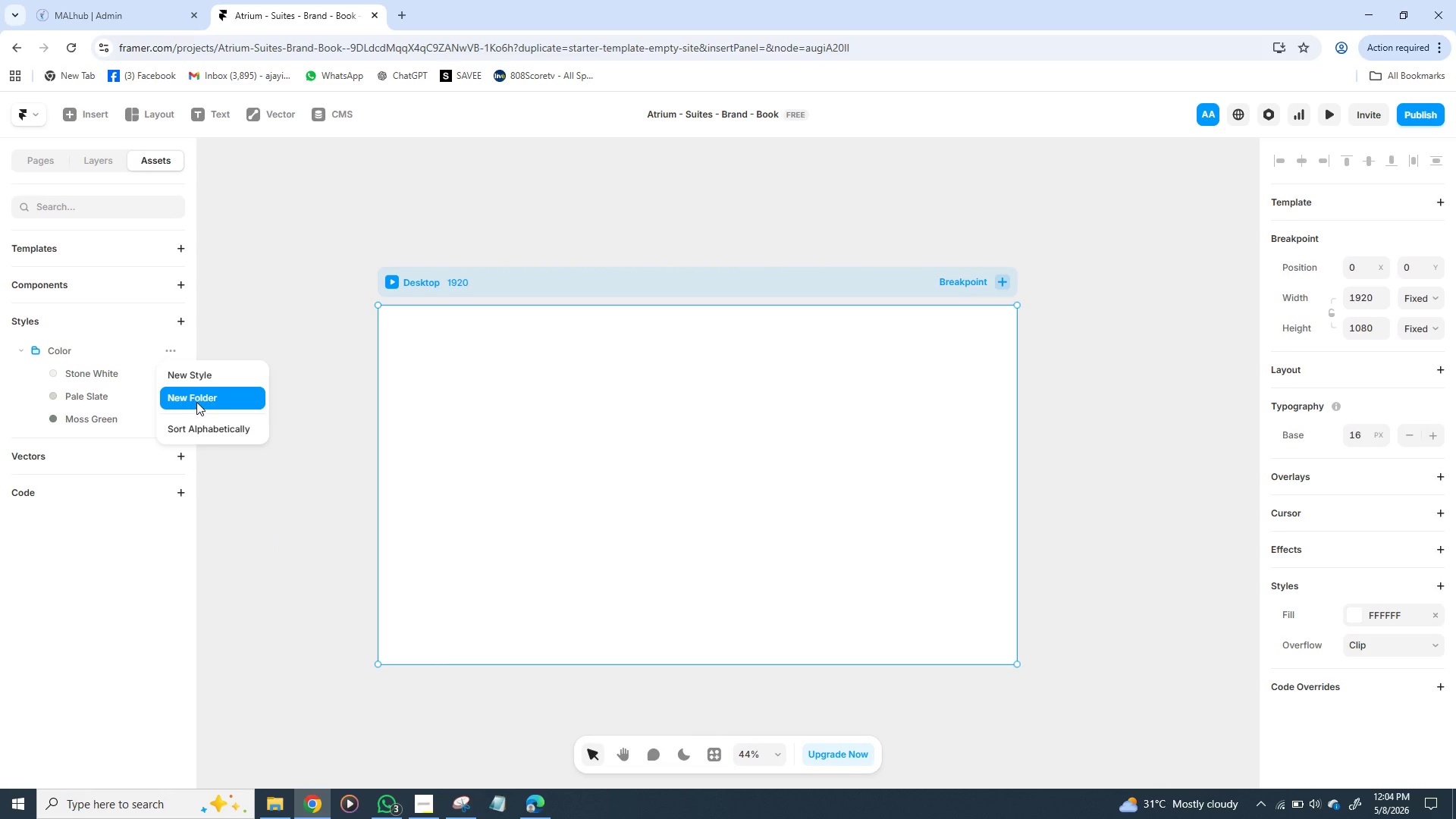 
left_click([209, 378])
 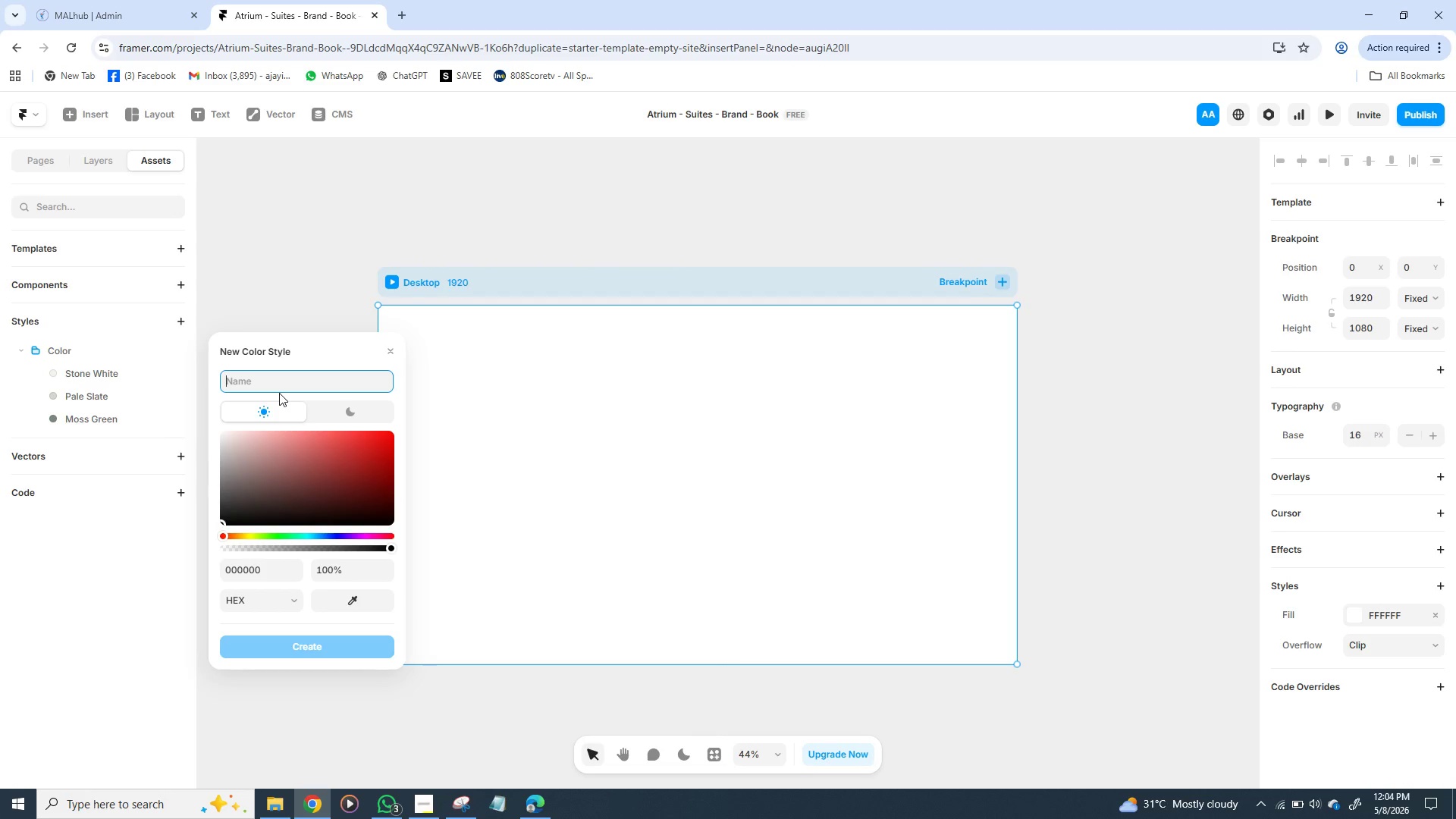 
wait(5.8)
 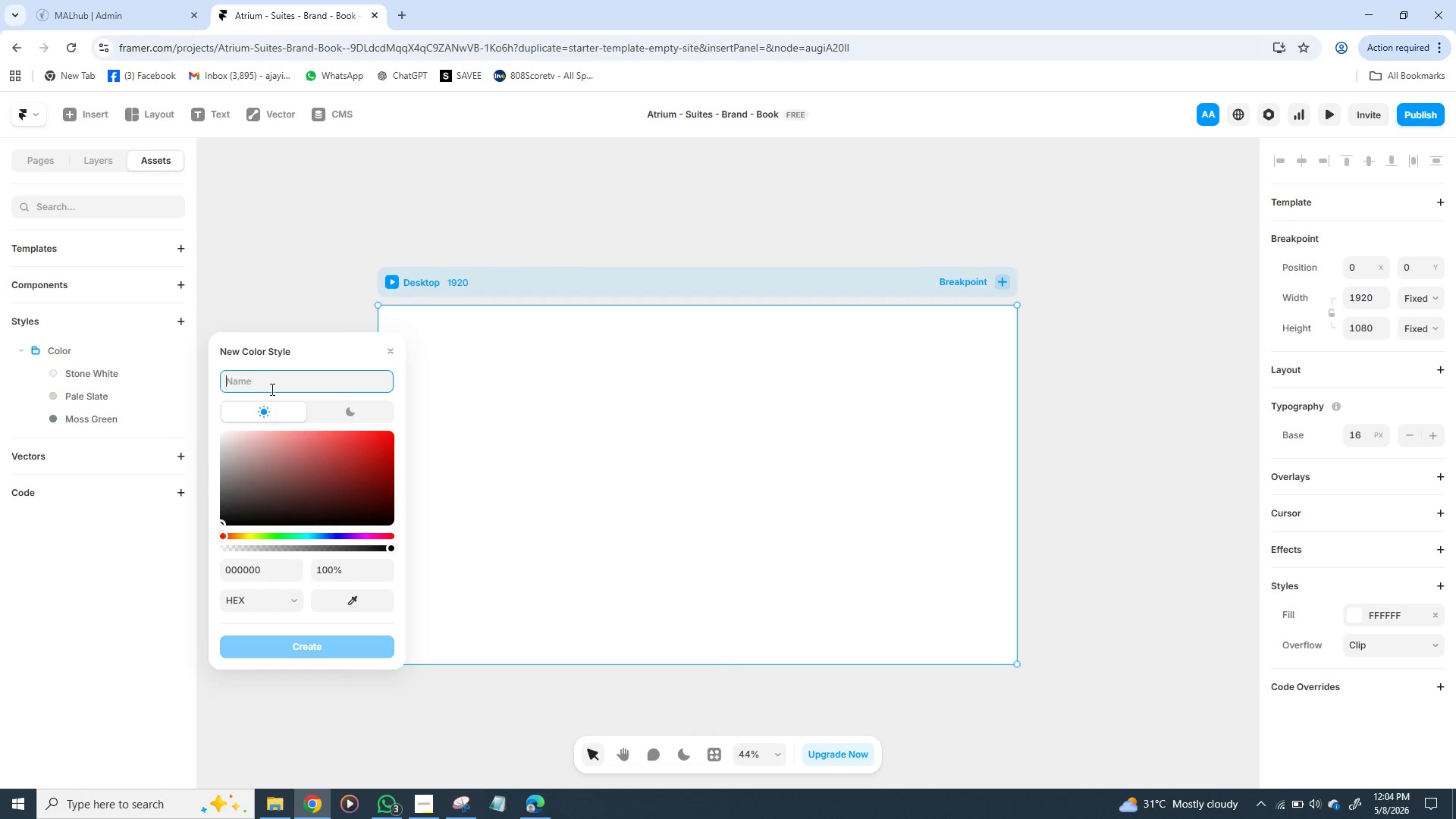 
hold_key(key=ShiftLeft, duration=1.5)
 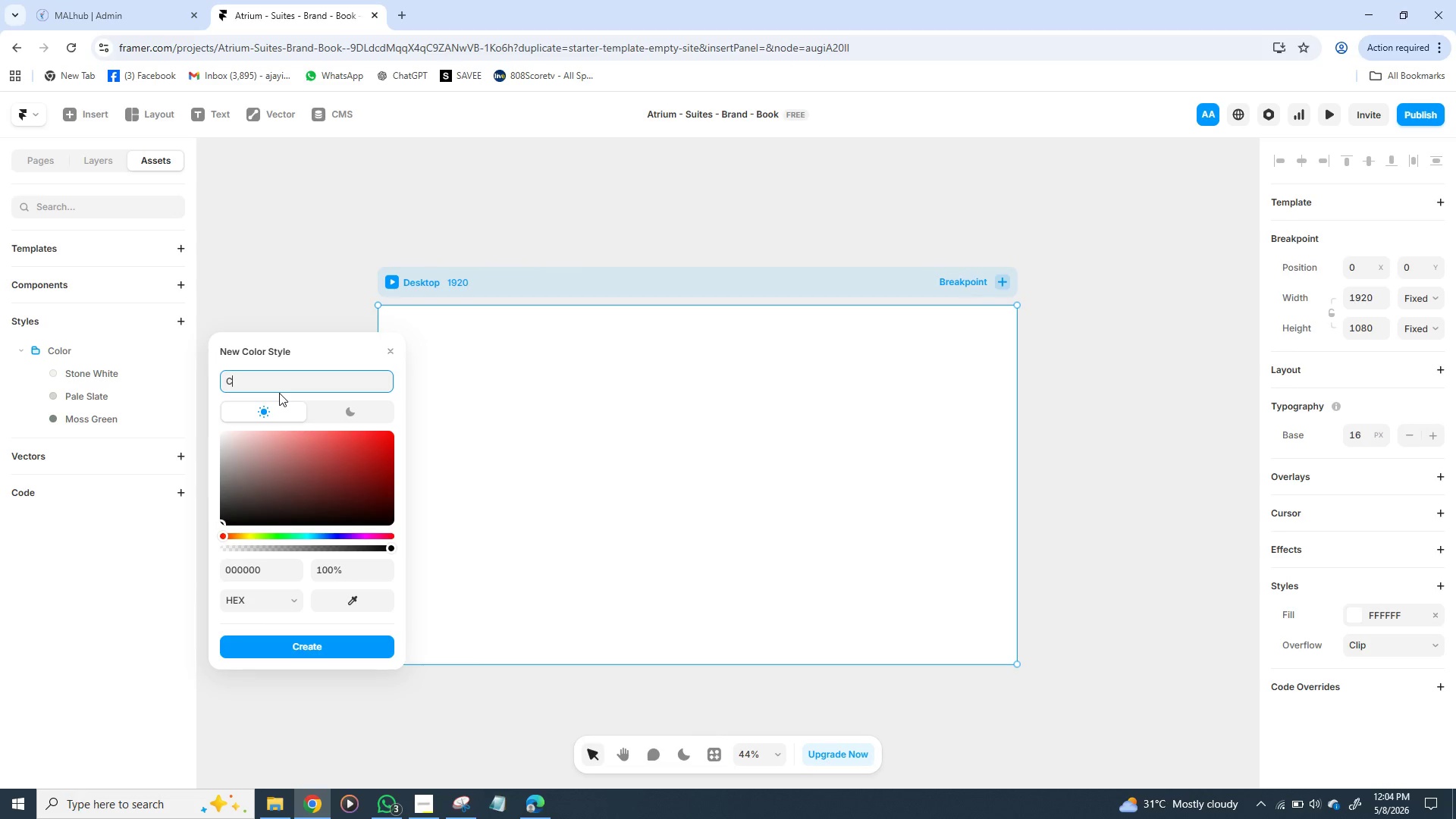 
type(Ch)
 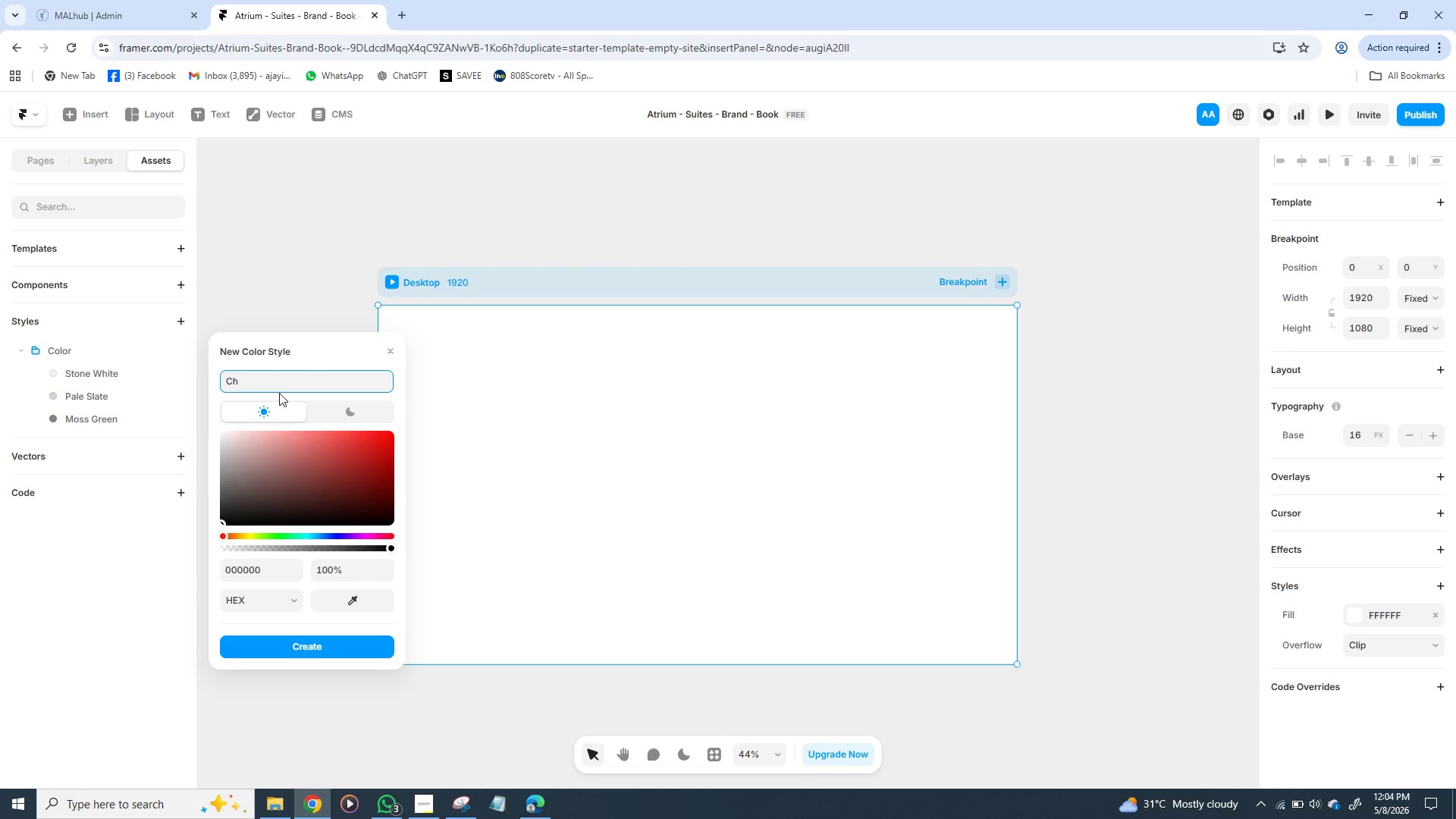 
type(arcoal)
 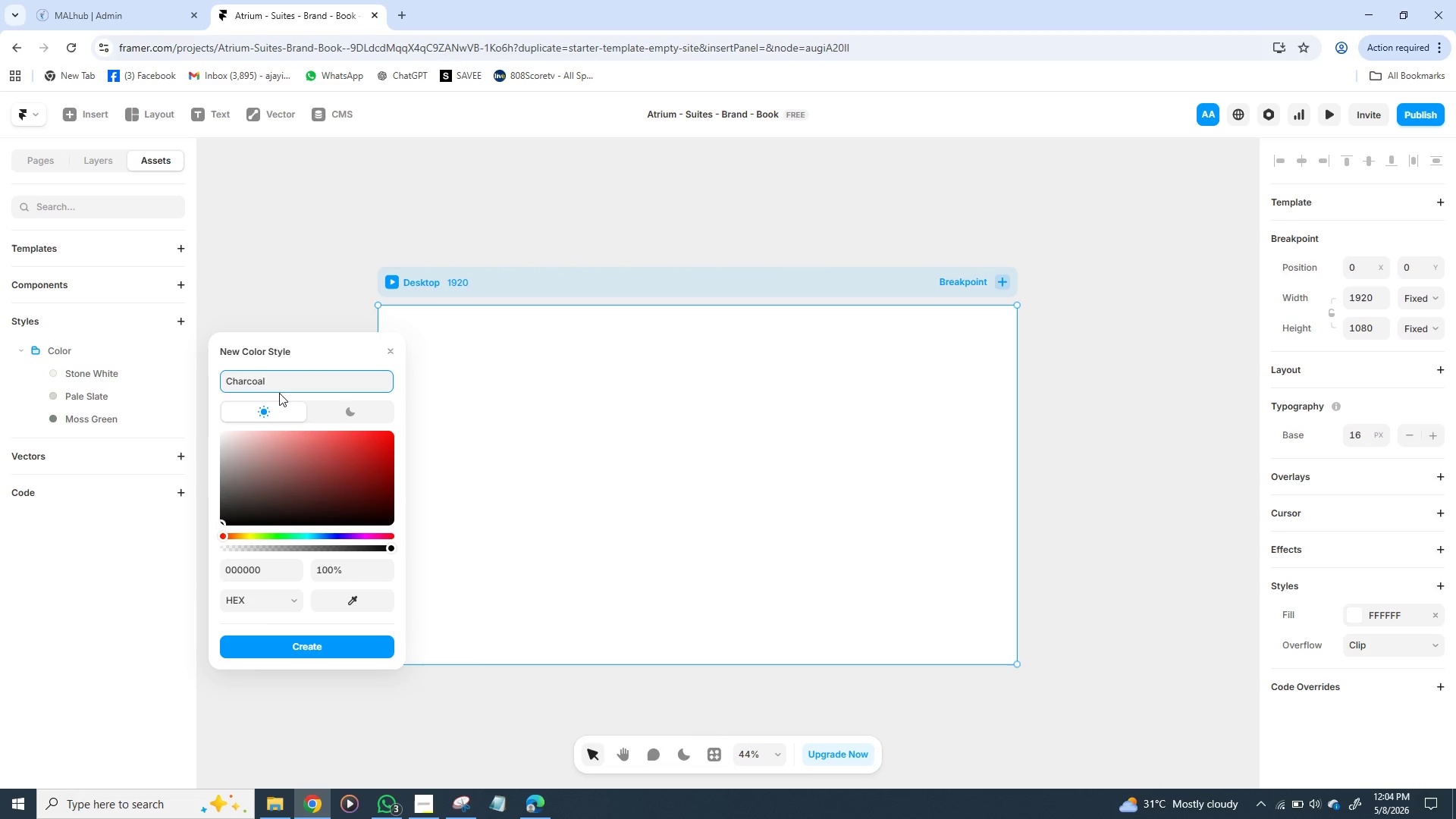 
type( Linen)
 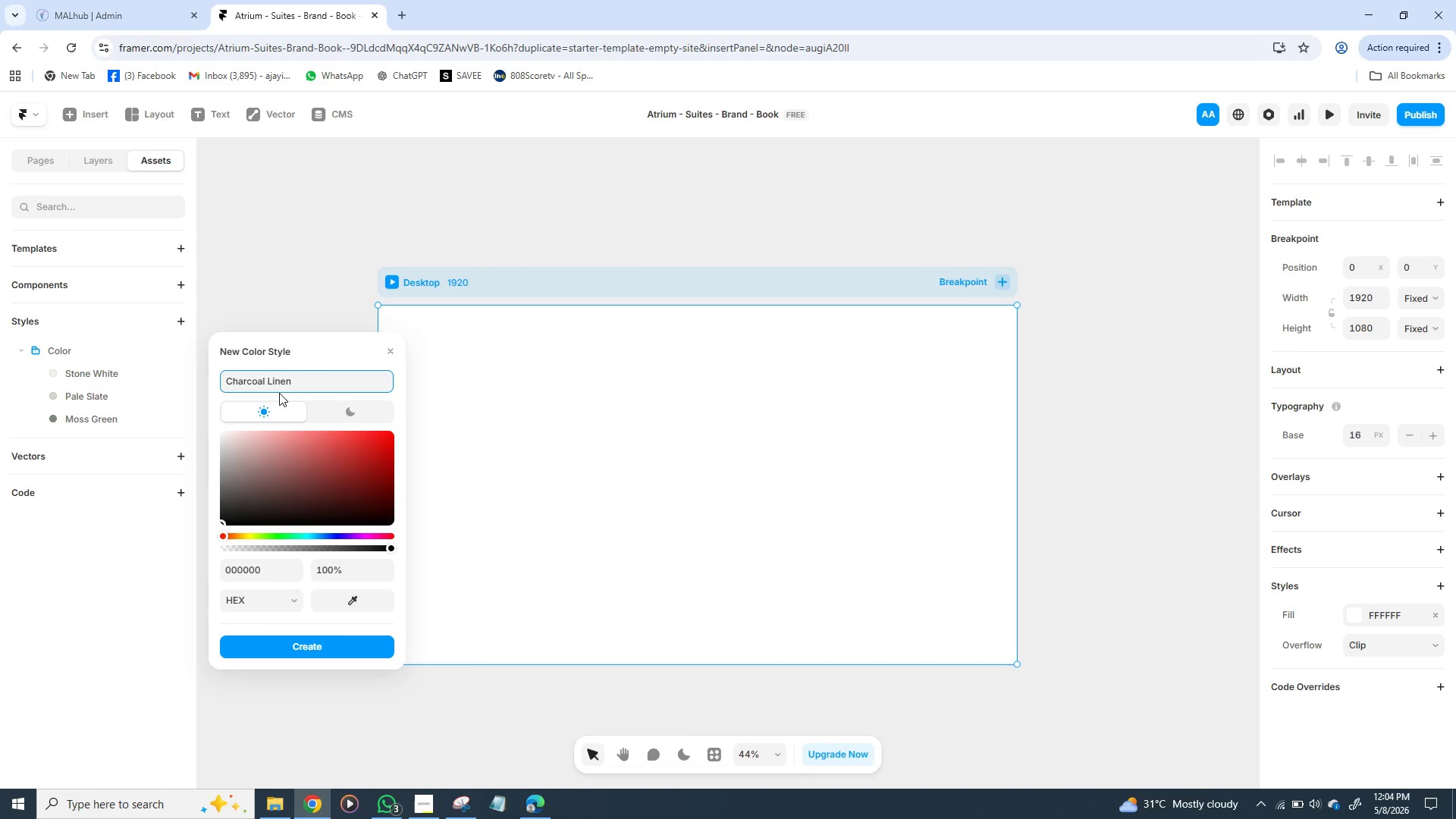 
left_click([262, 563])
 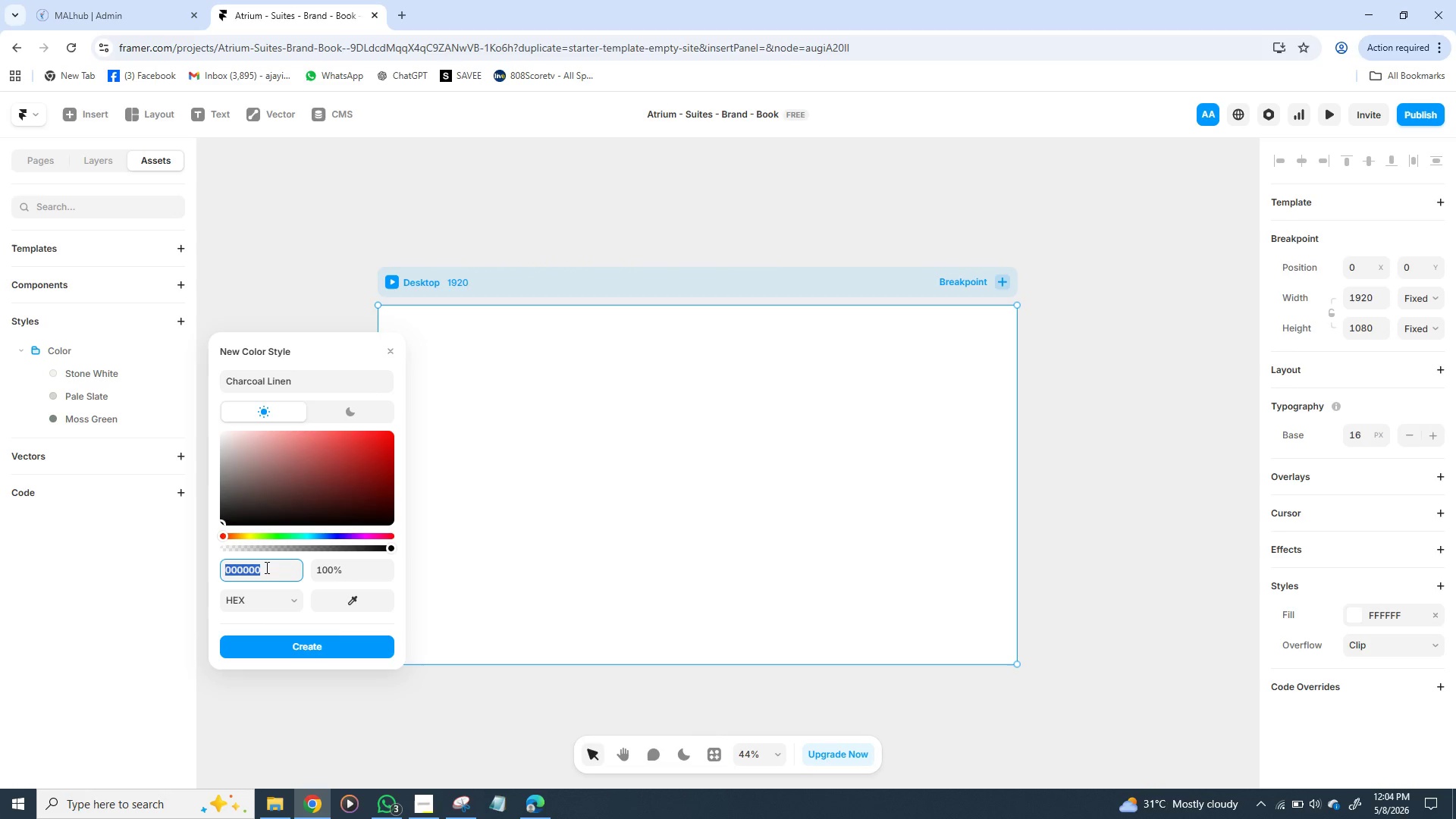 
type(3d3b)
 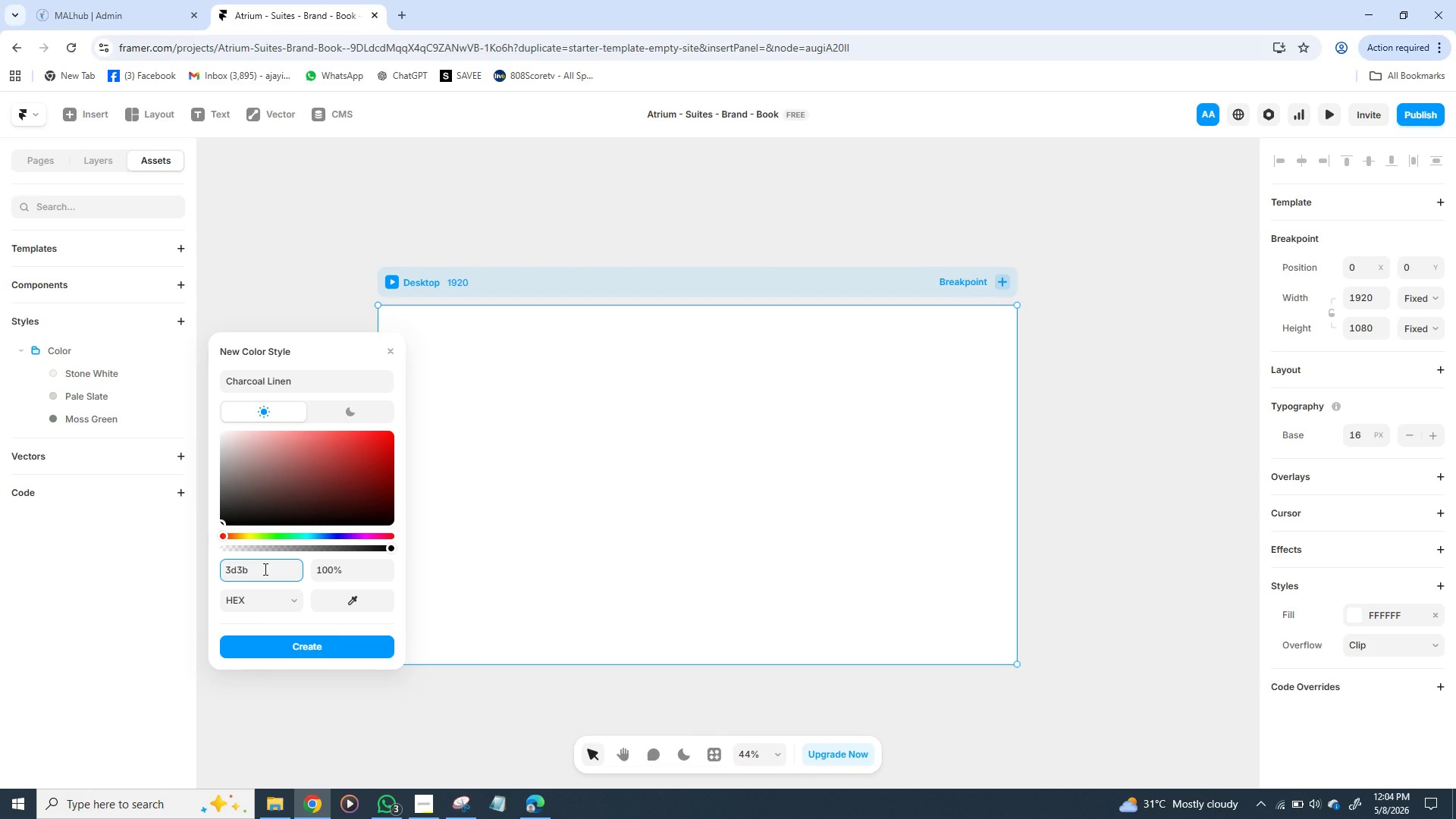 
type(38)
 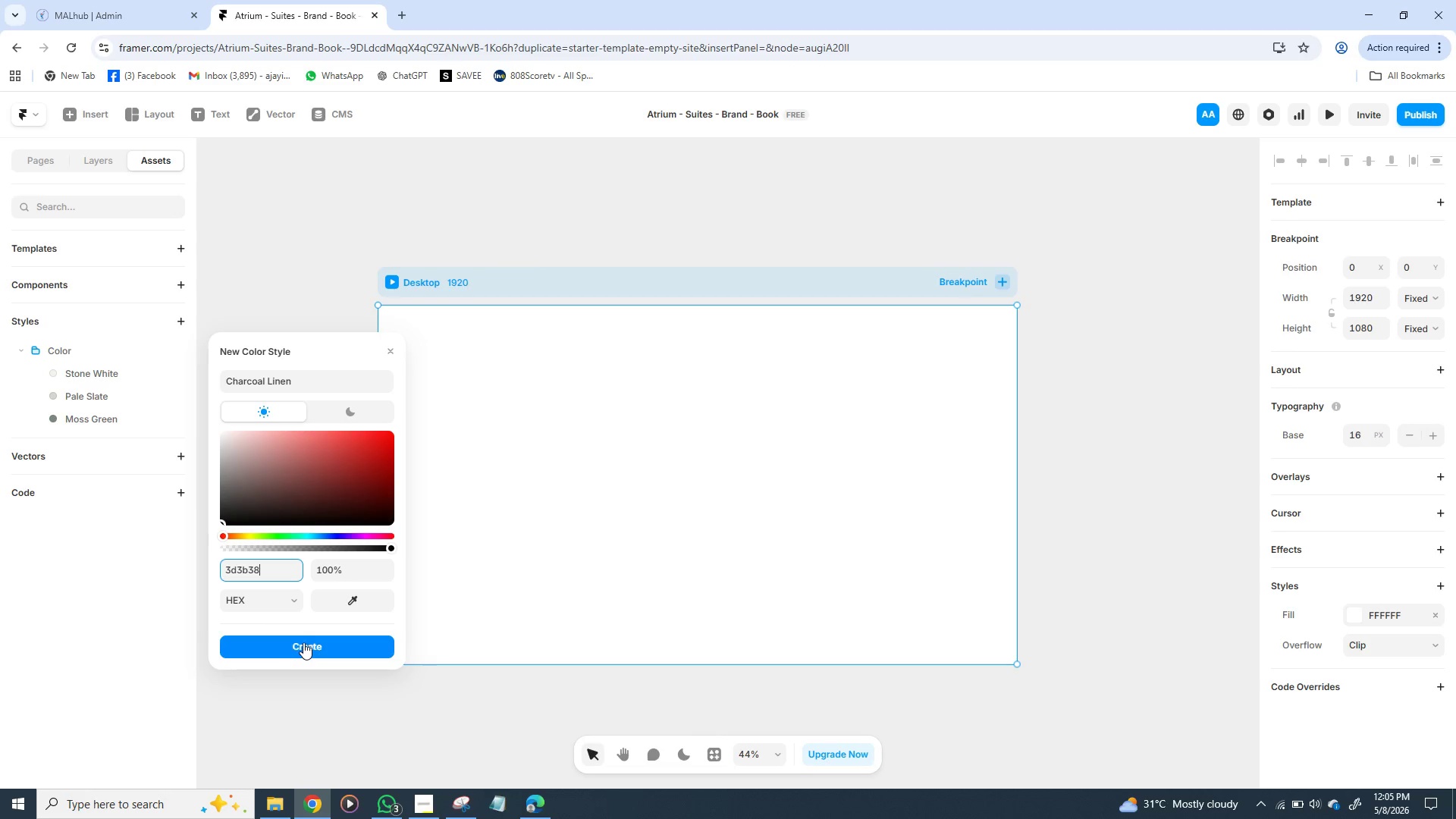 
left_click([305, 642])
 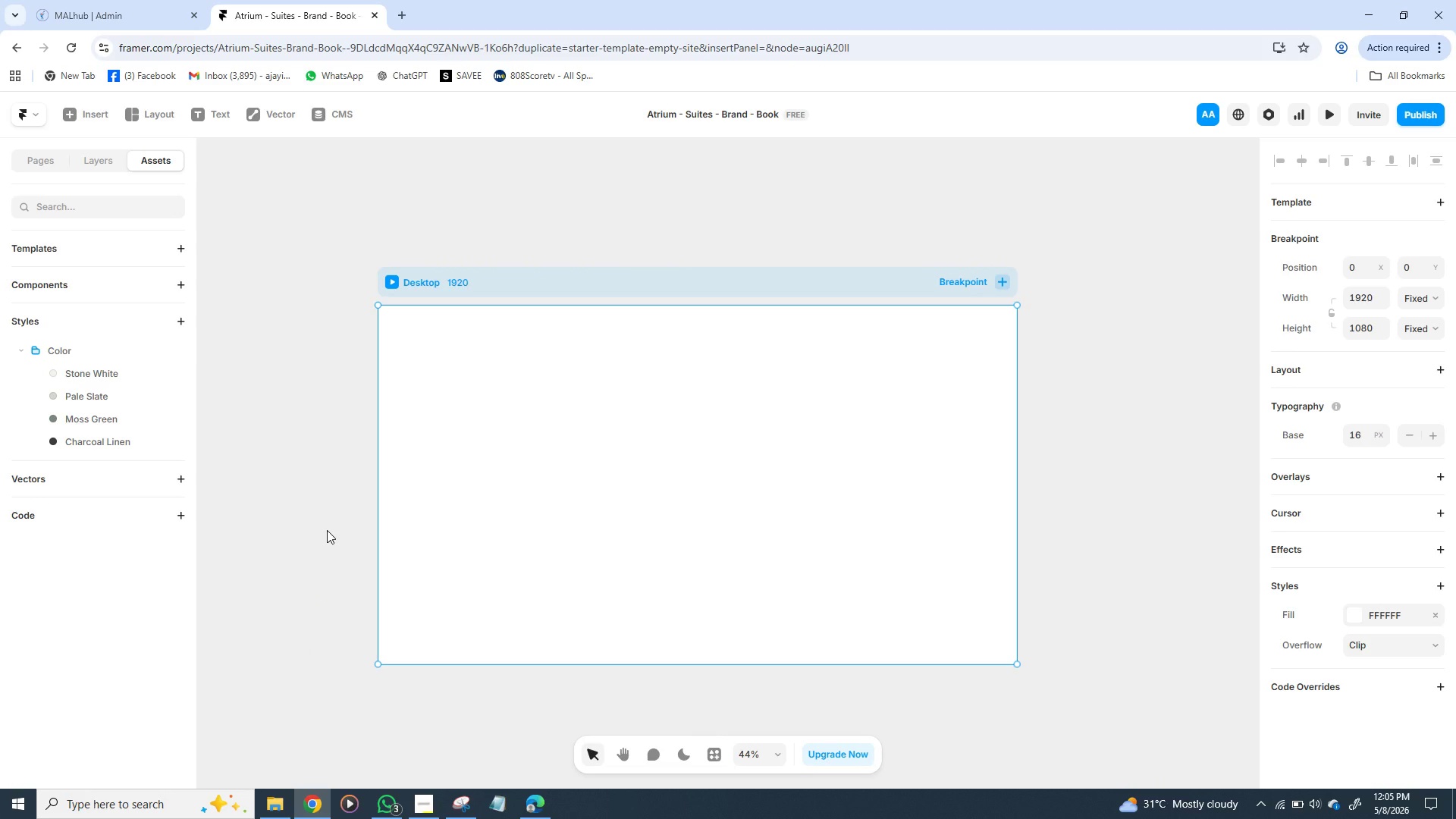 
wait(12.34)
 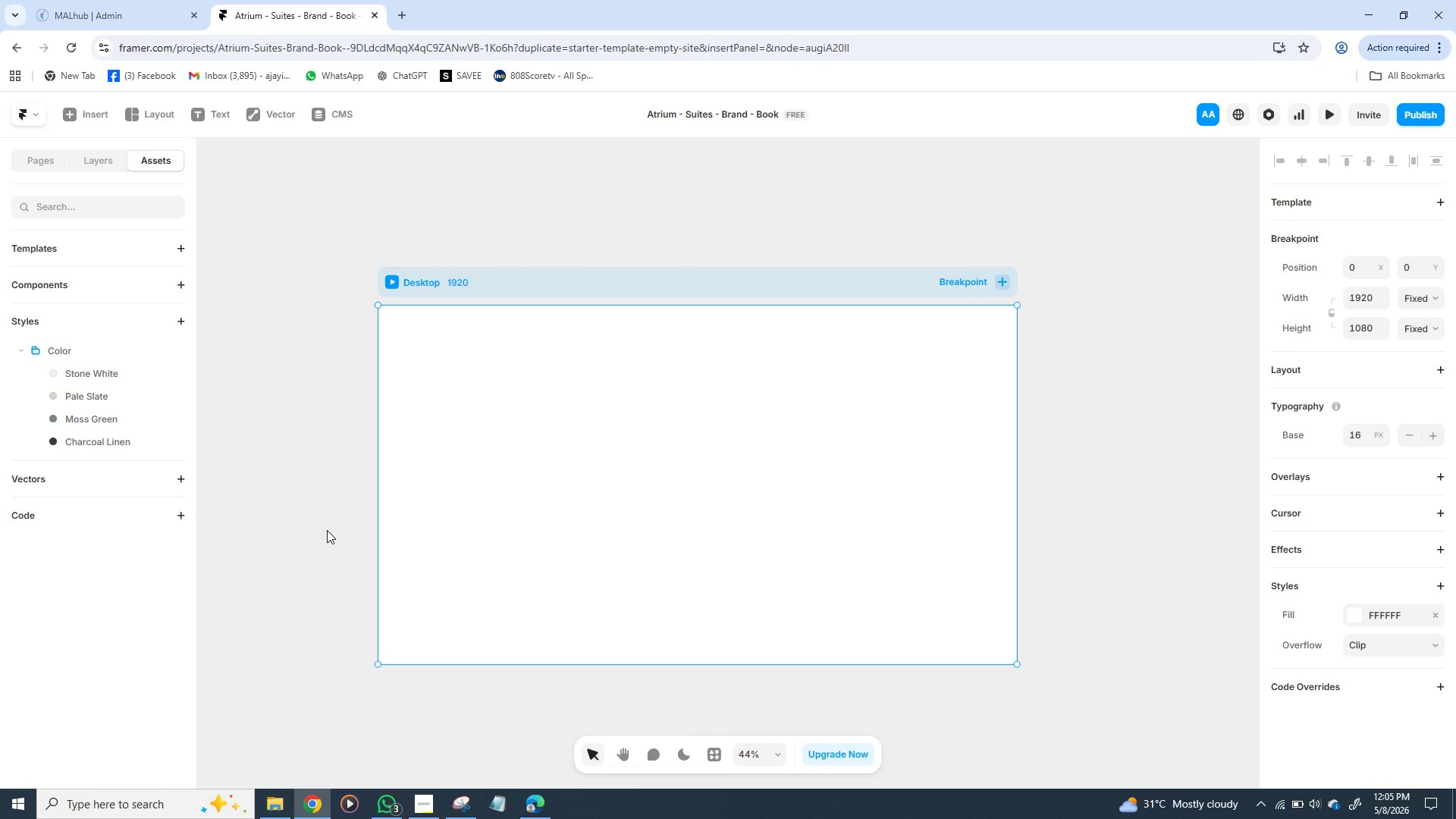 
left_click([173, 353])
 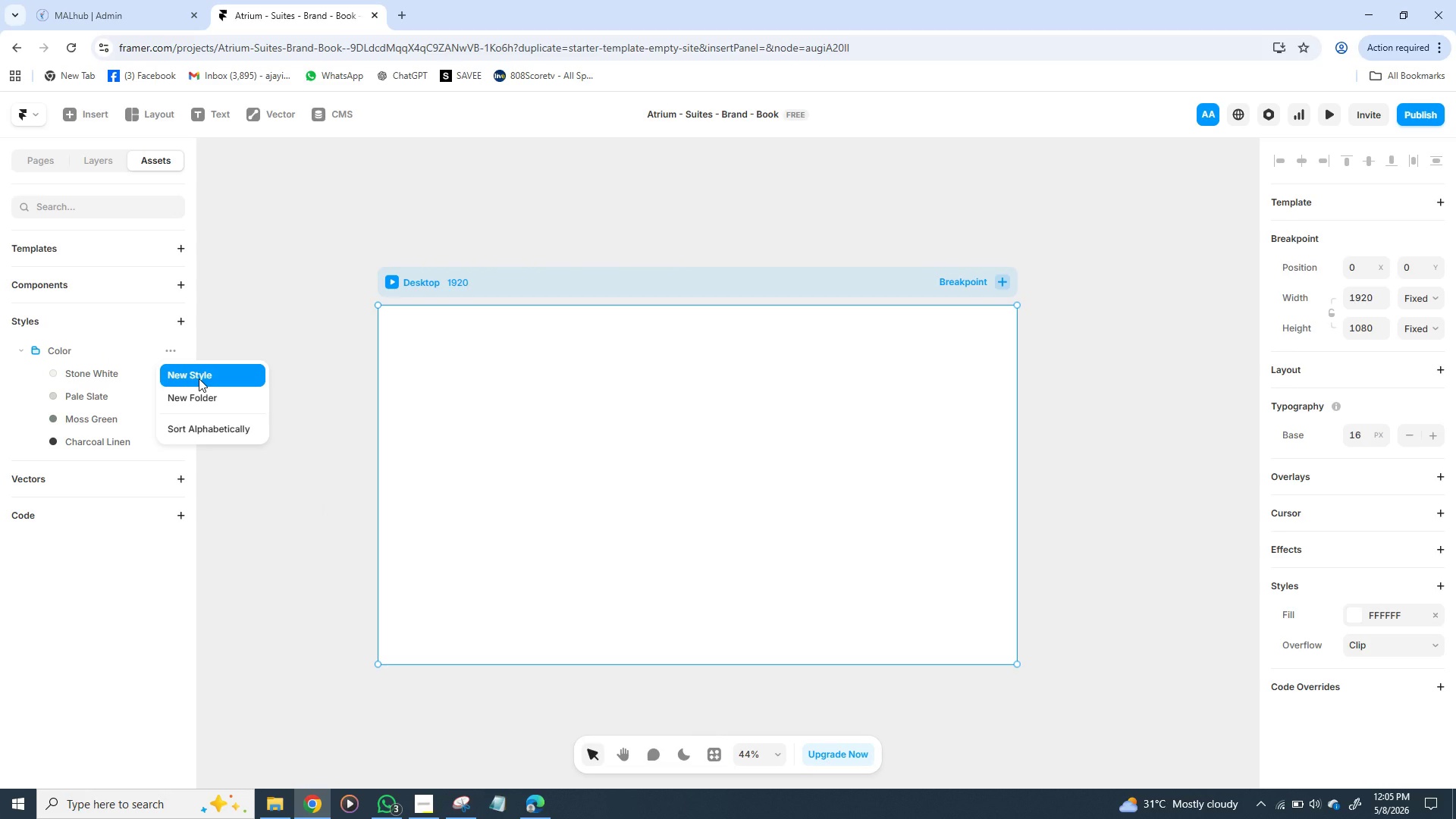 
left_click([199, 378])
 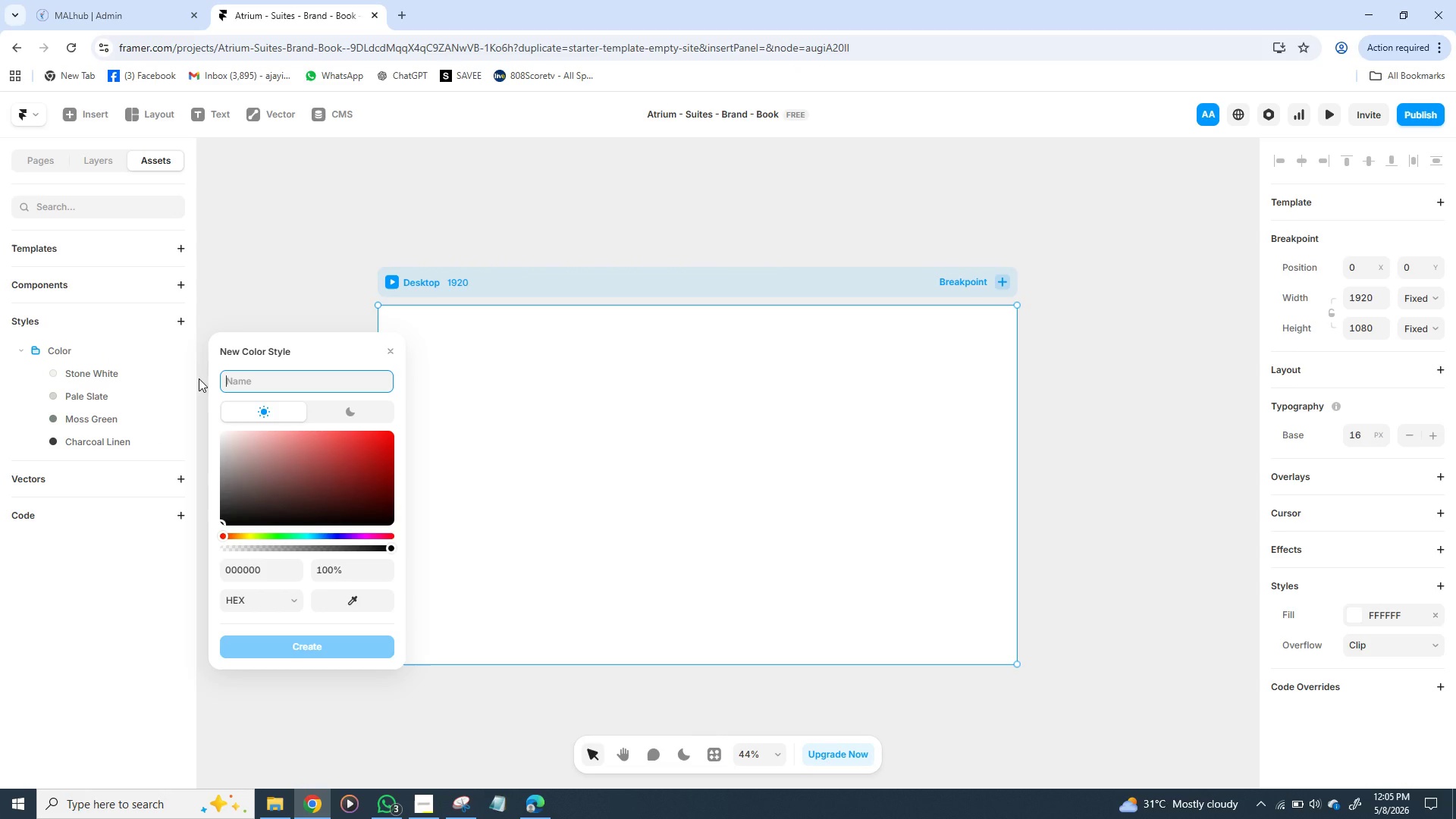 
type(Pale Sky)
 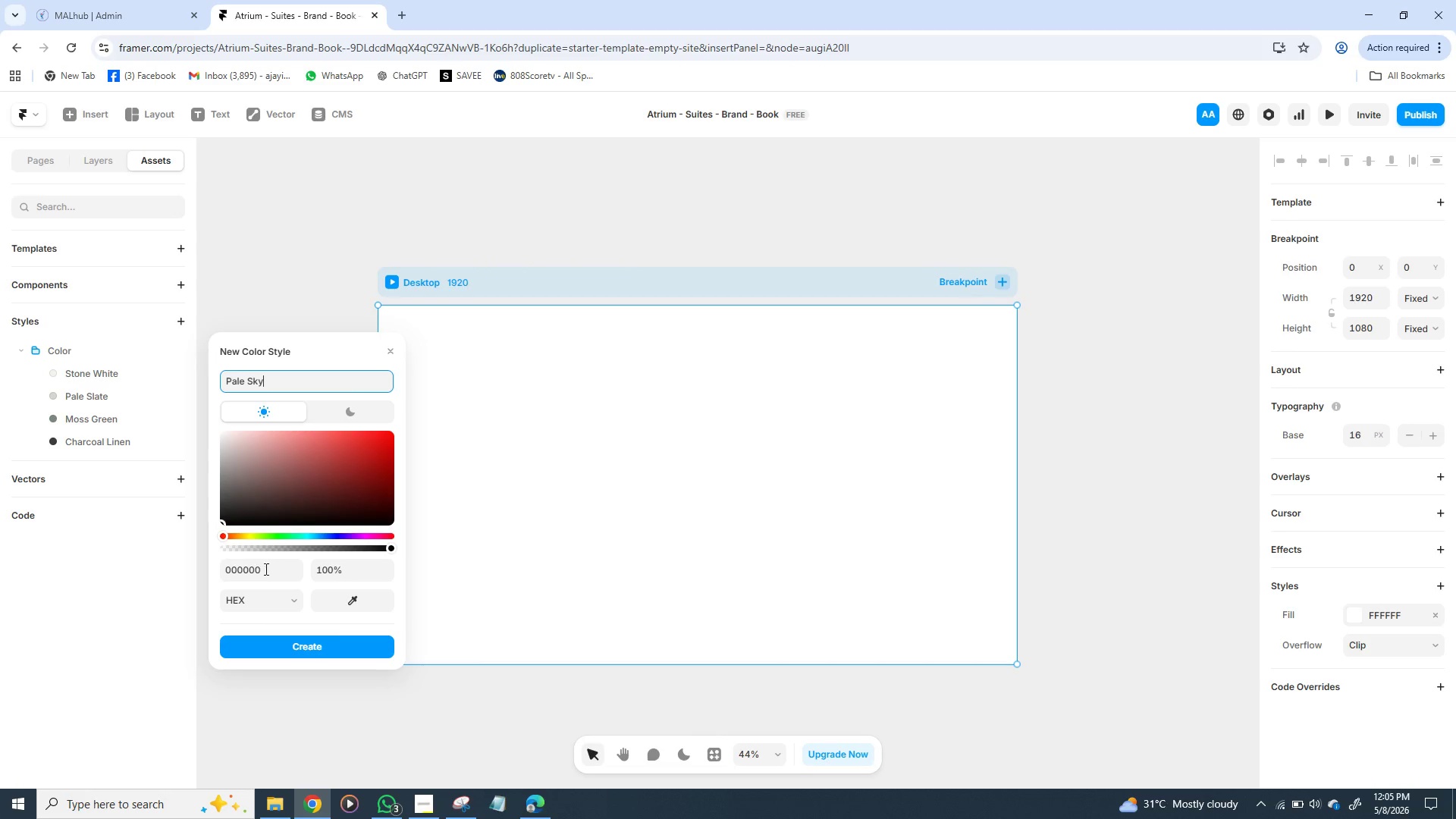 
left_click([251, 575])
 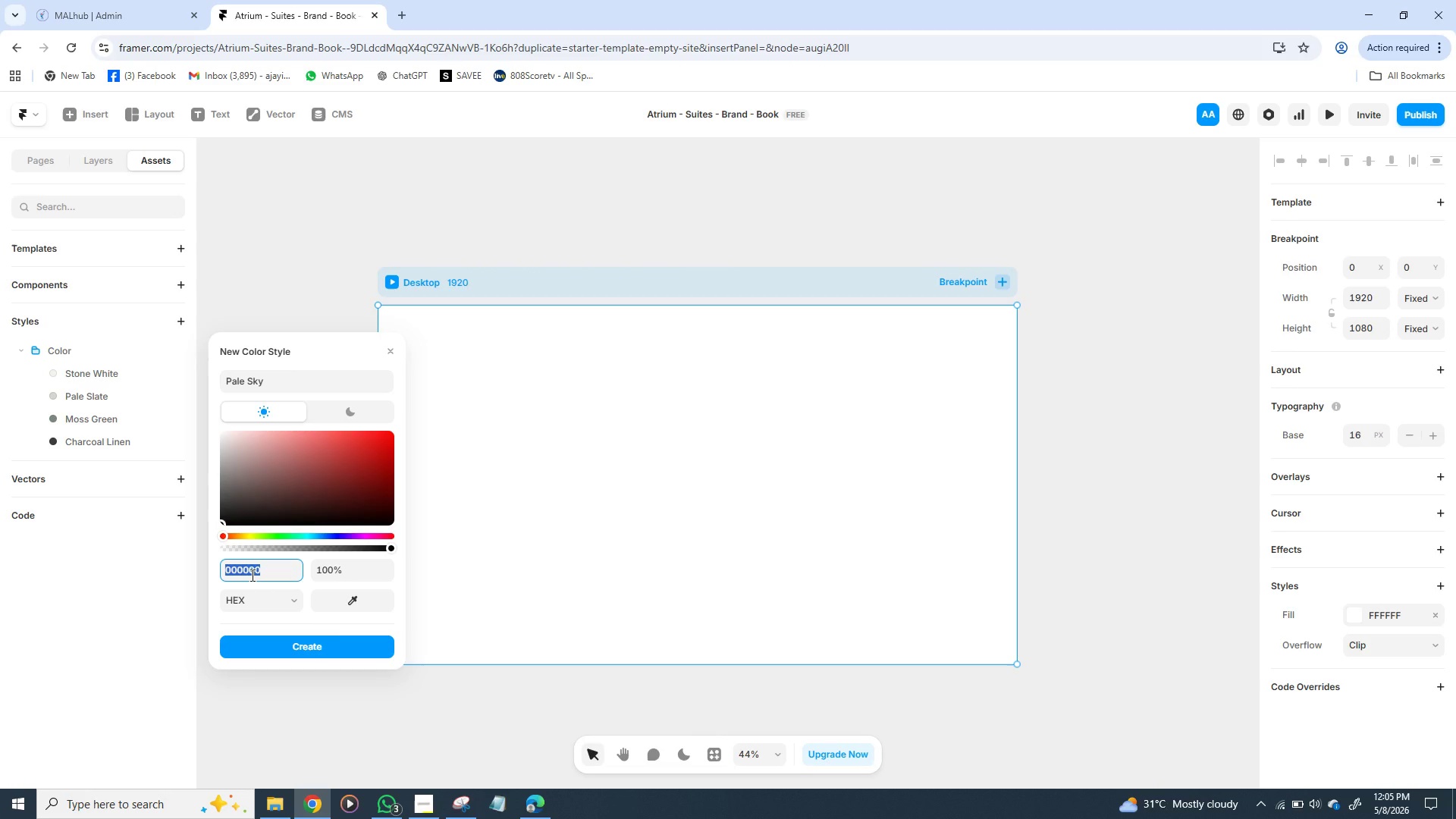 
key(B)
 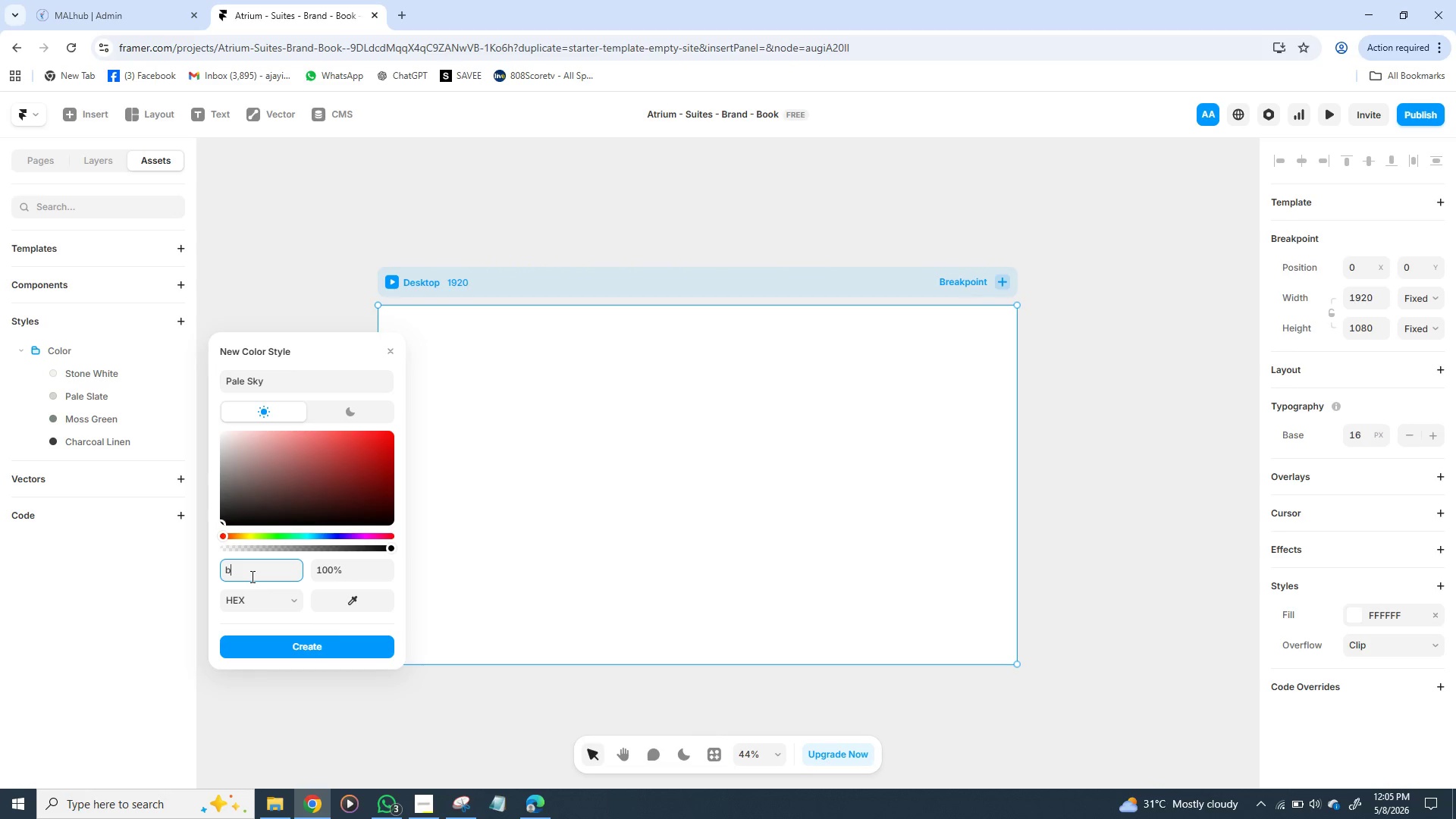 
key(8)
 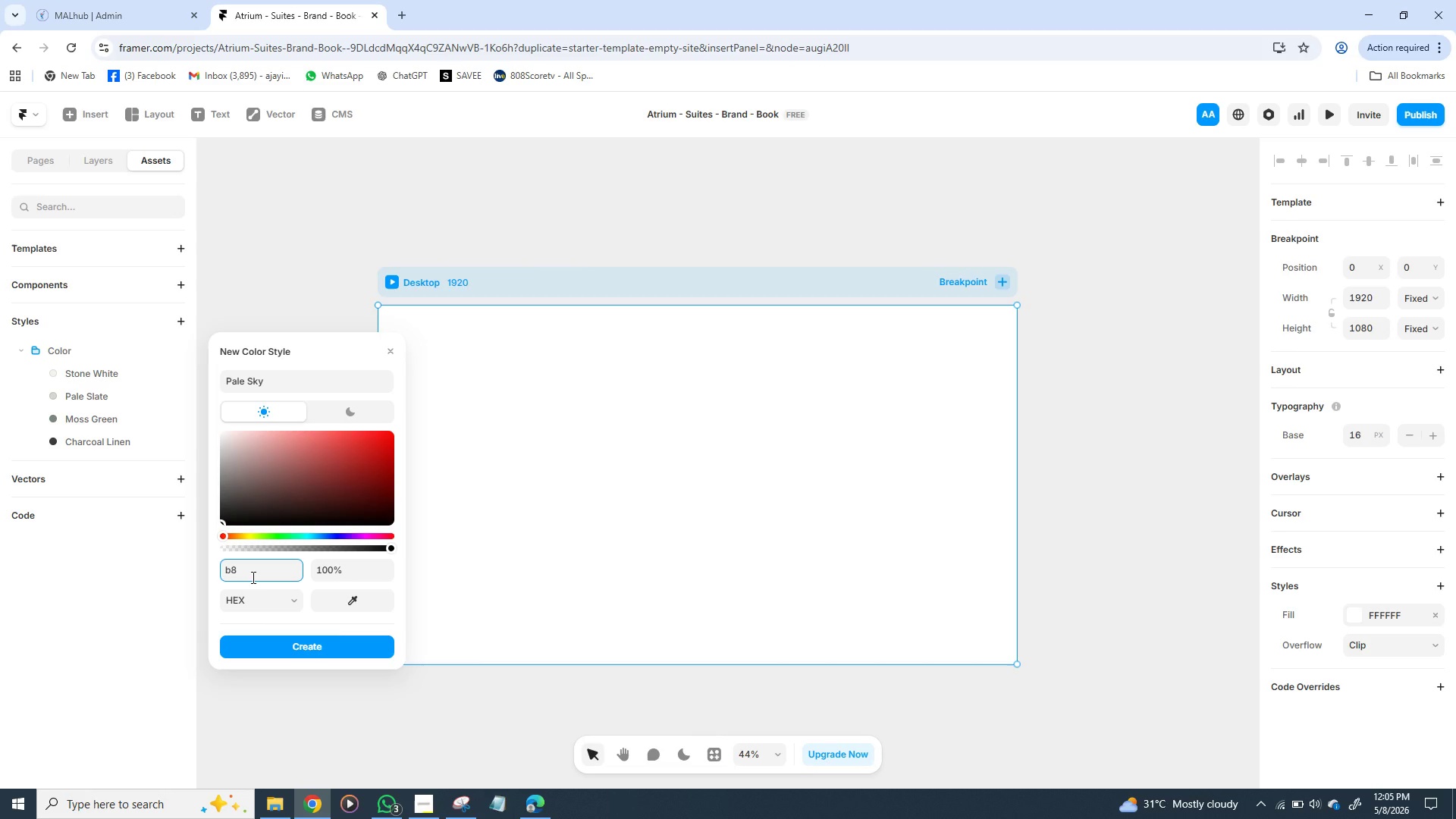 
type(c9)
 